 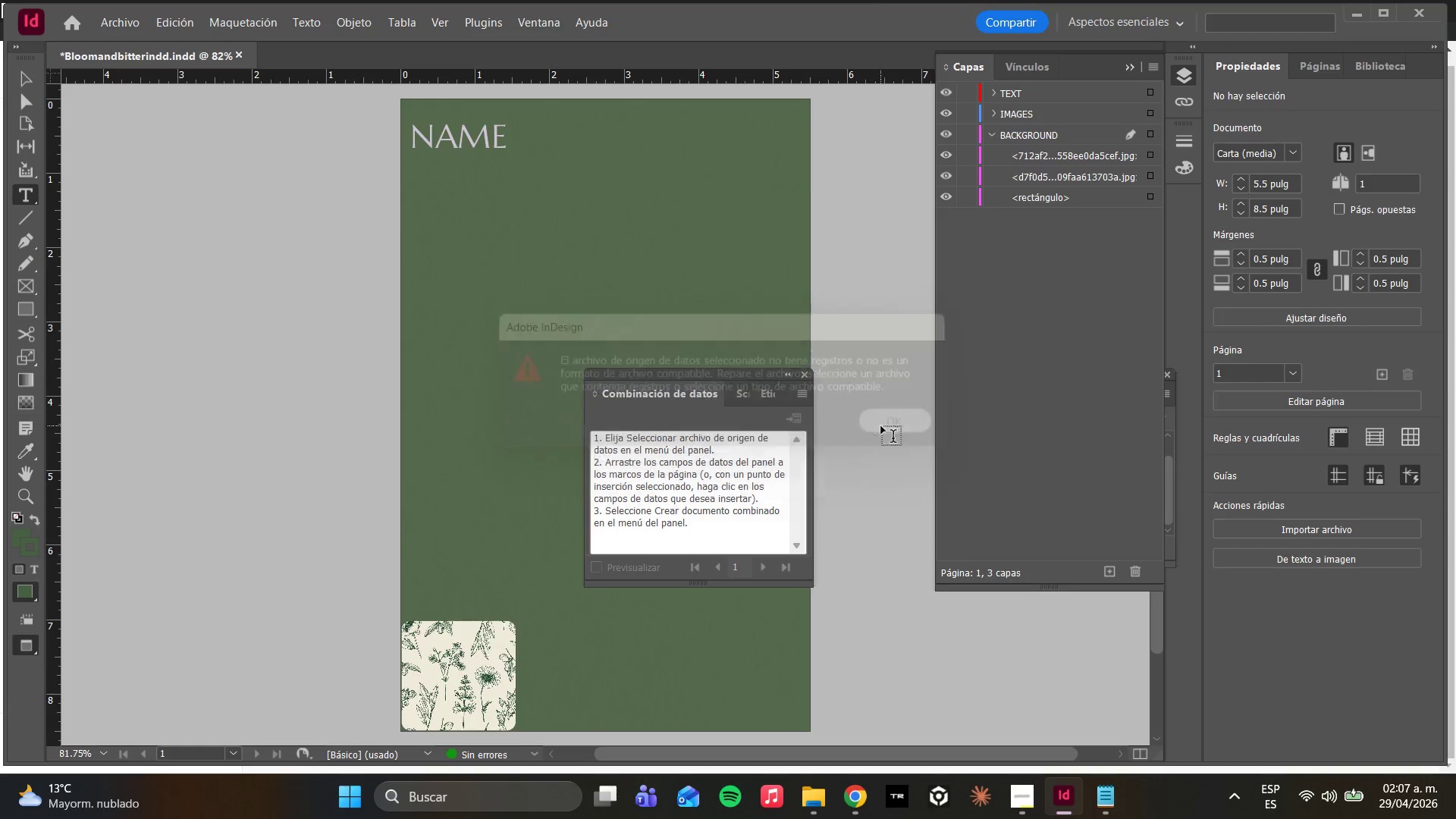 
left_click([1094, 783])
 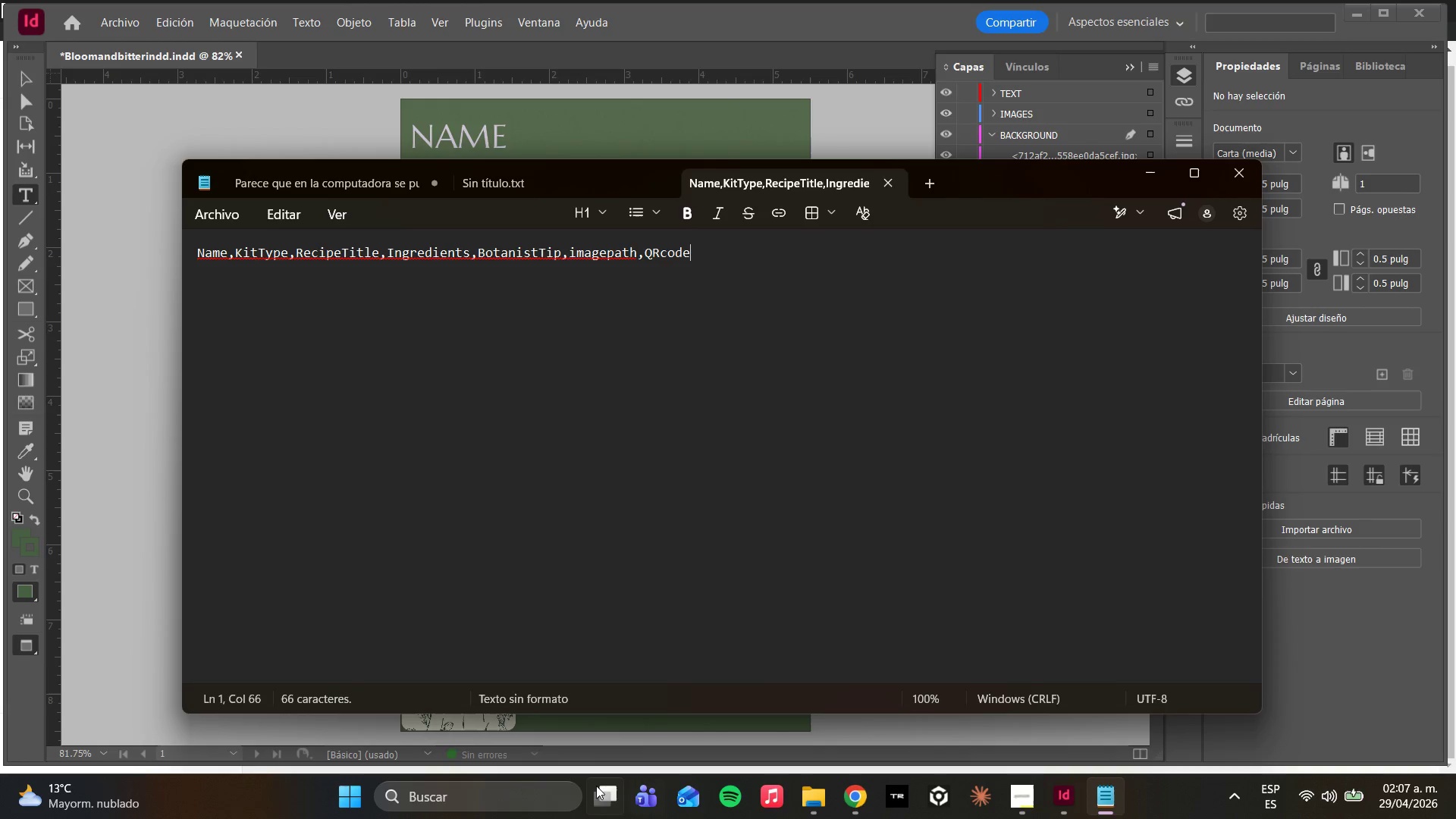 
mouse_move([587, 769])
 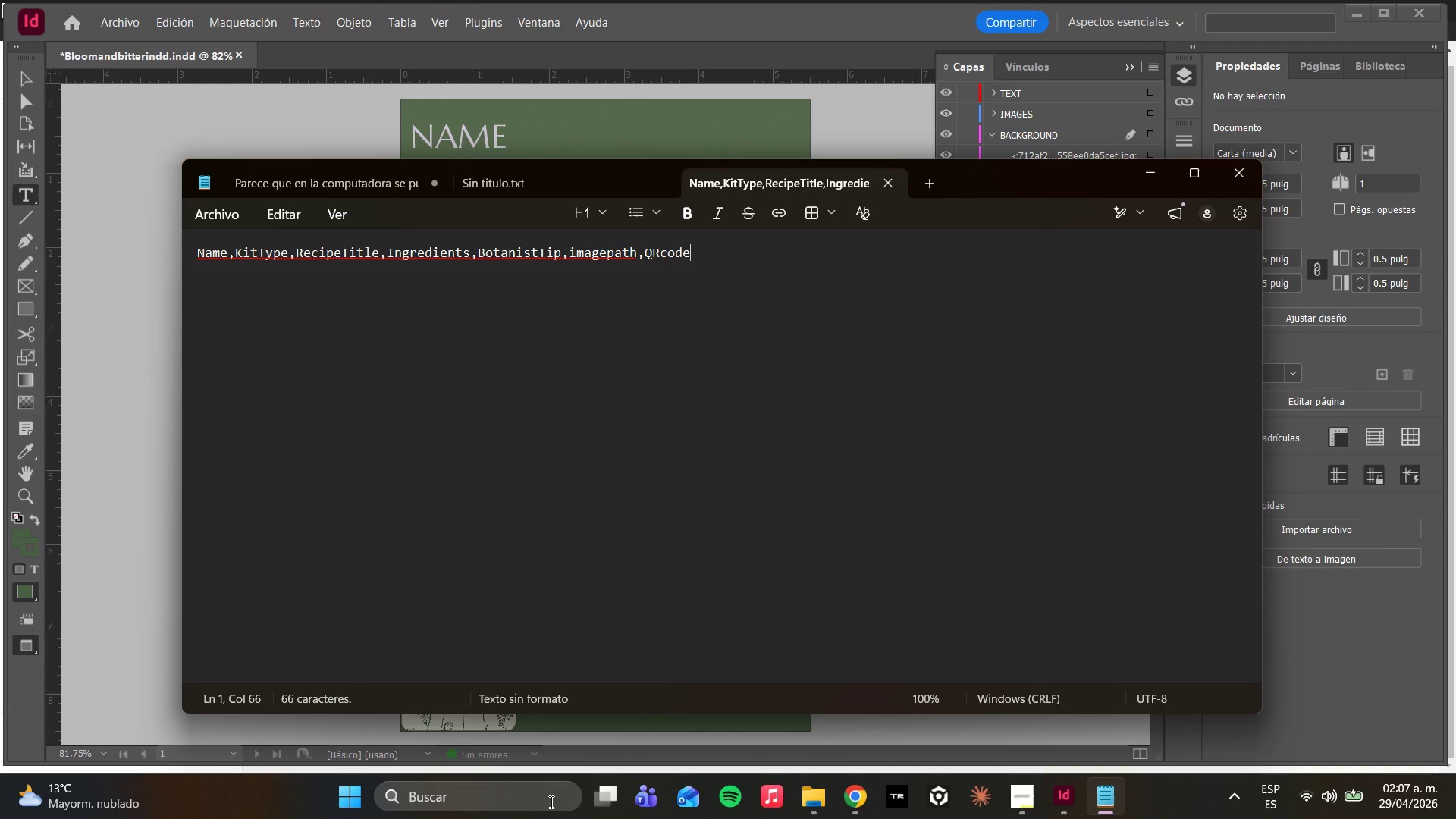 
left_click([550, 802])
 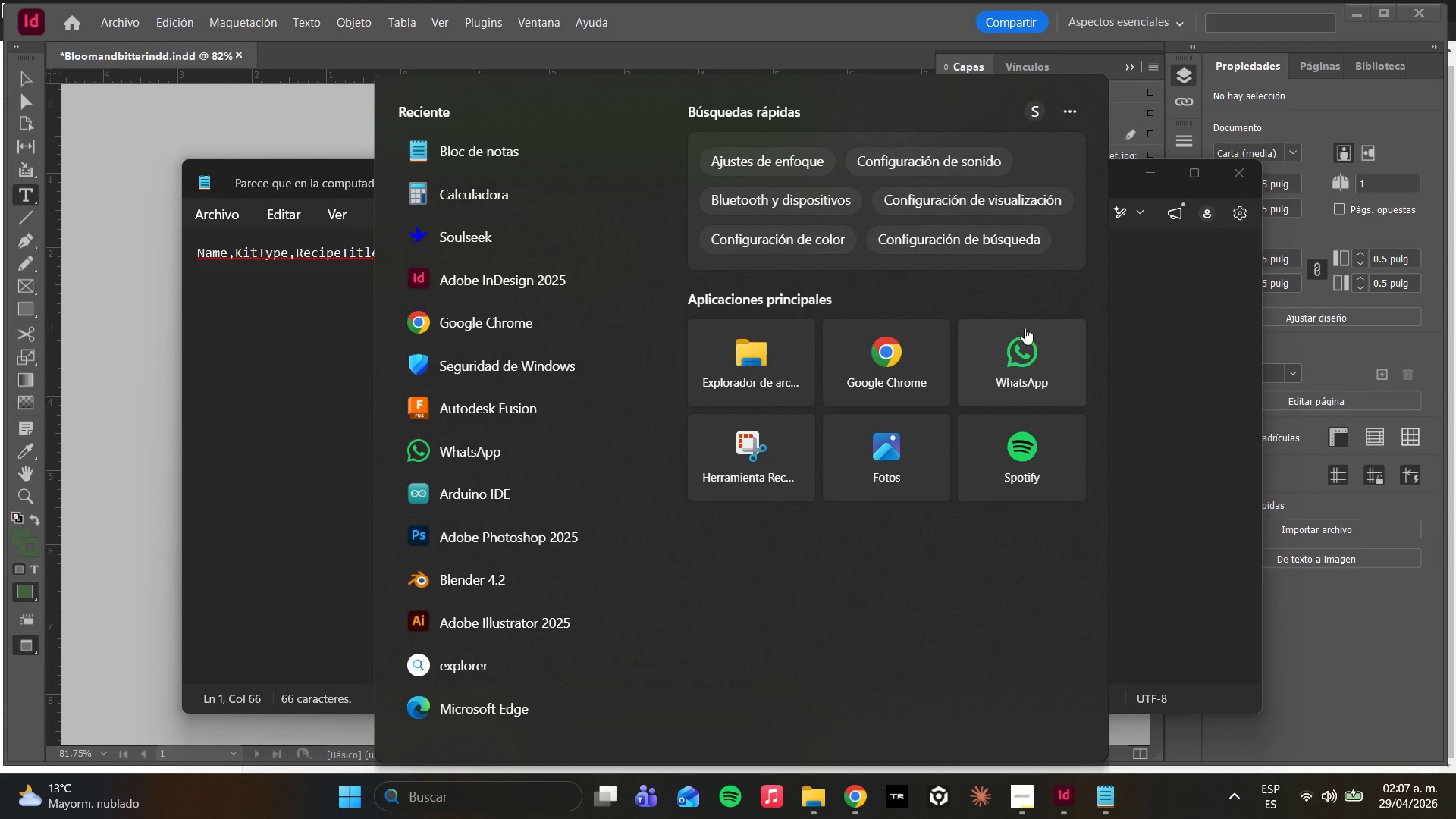 
left_click([1025, 328])
 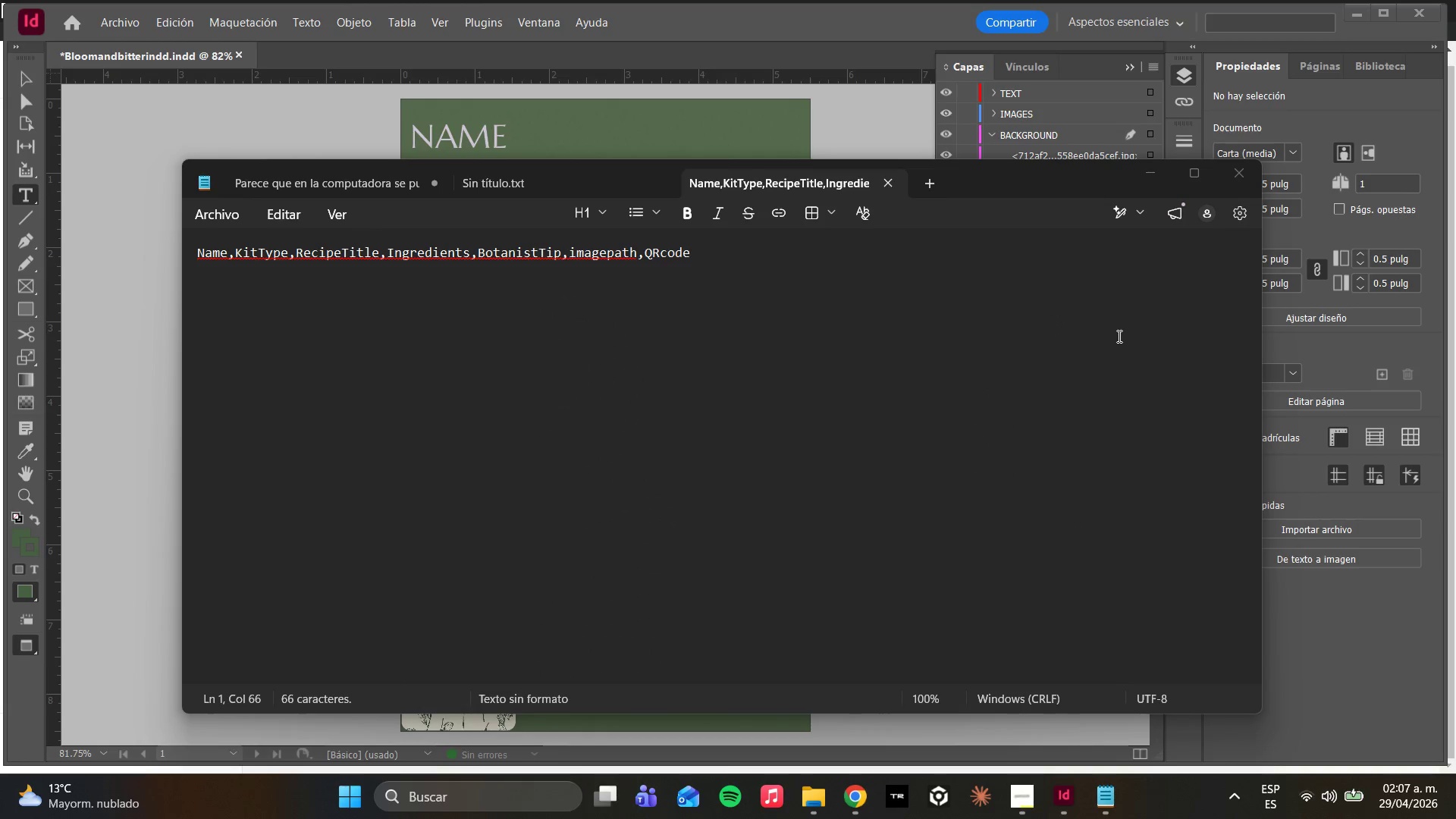 
left_click([1109, 350])
 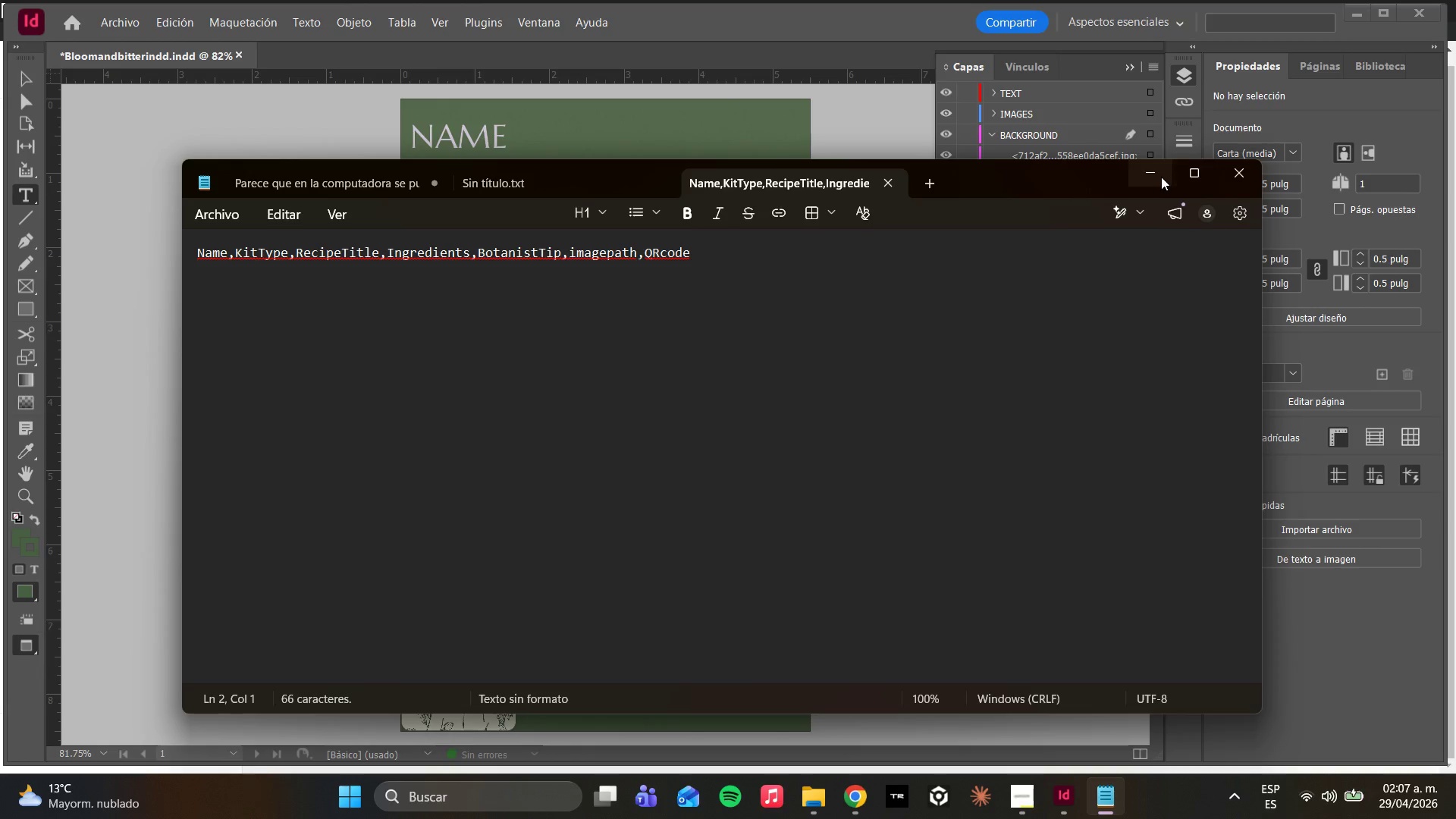 
mouse_move([1126, 176])
 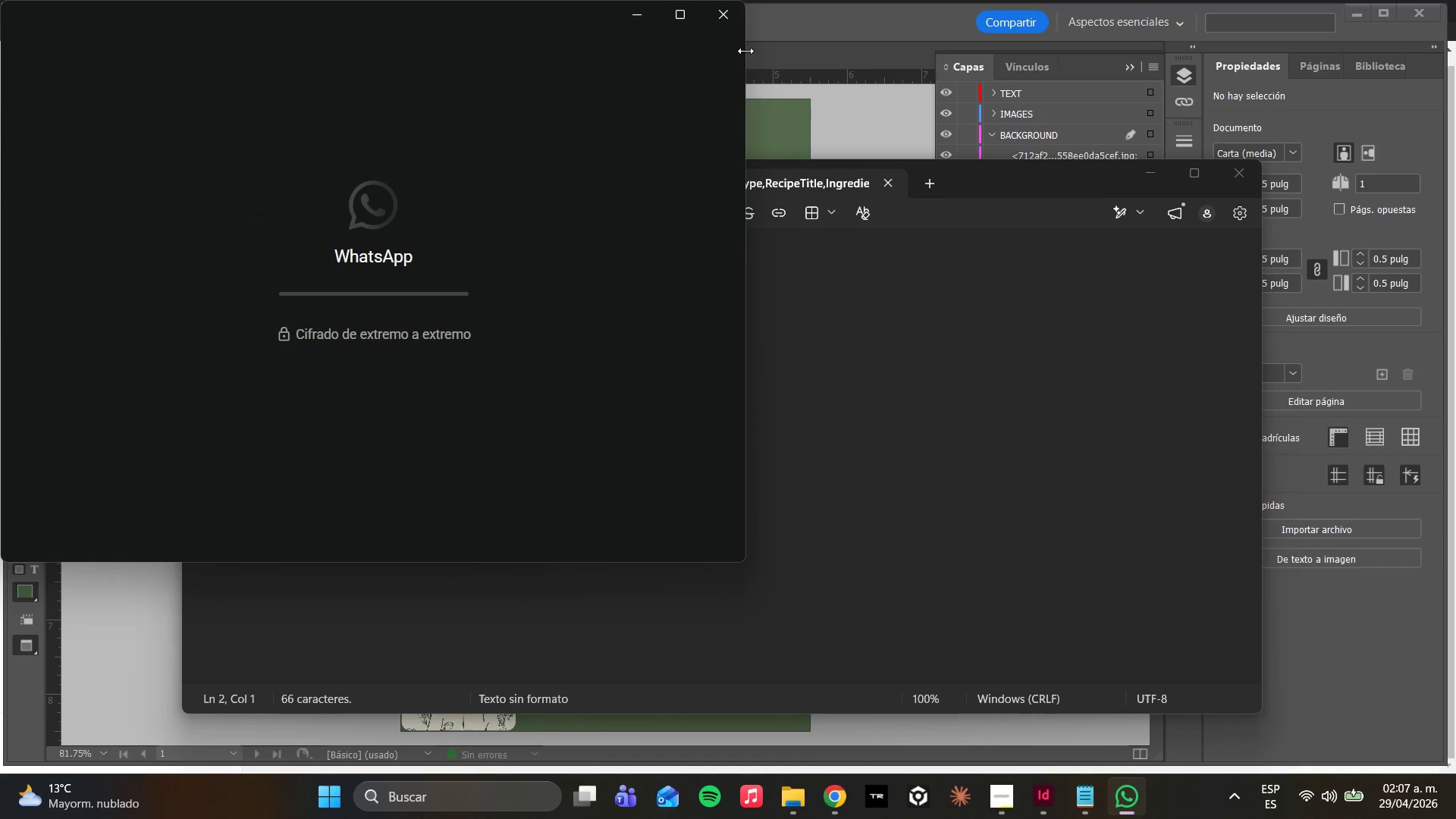 
left_click_drag(start_coordinate=[745, 51], to_coordinate=[258, 121])
 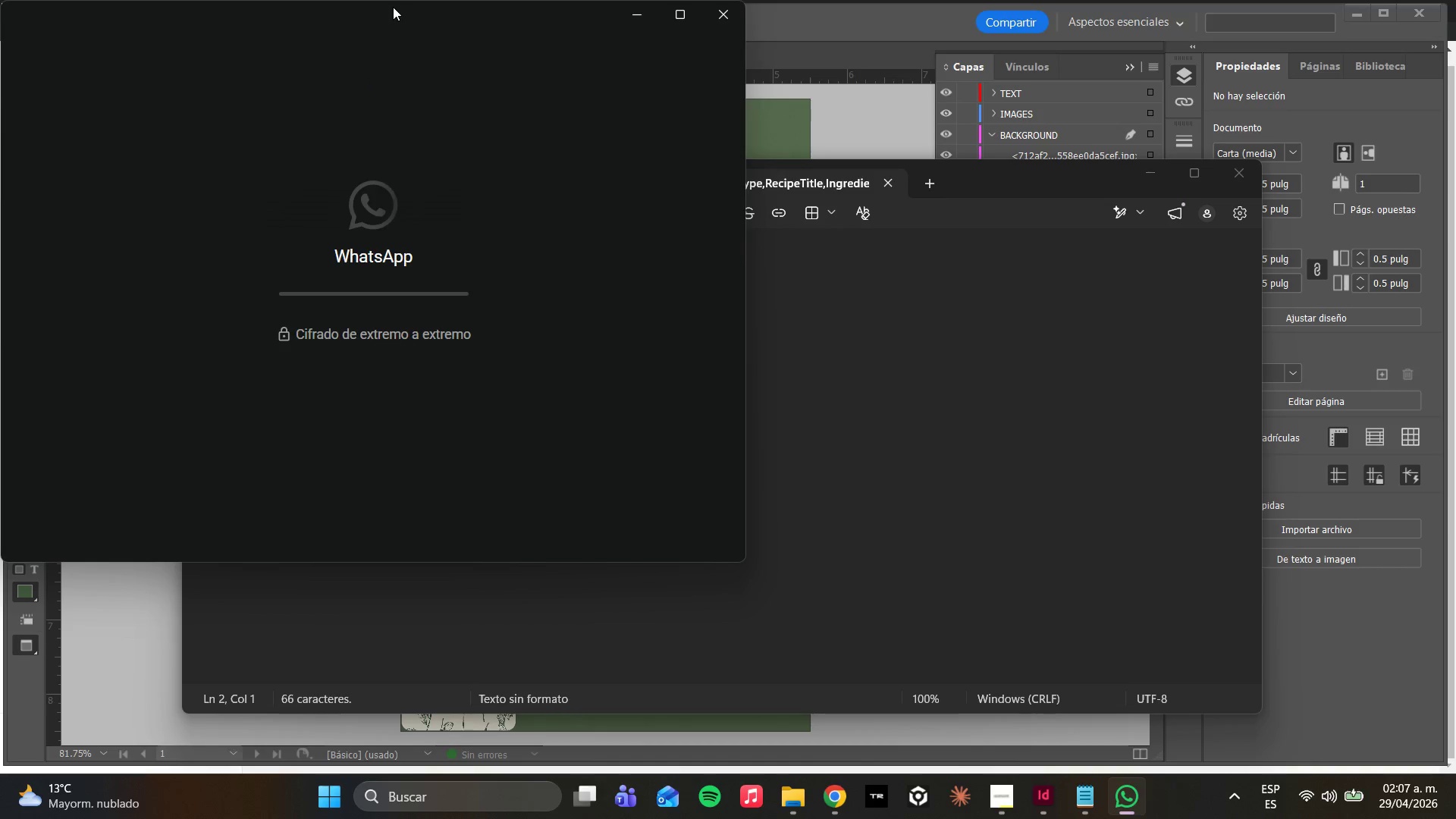 
left_click_drag(start_coordinate=[393, 7], to_coordinate=[587, 516])
 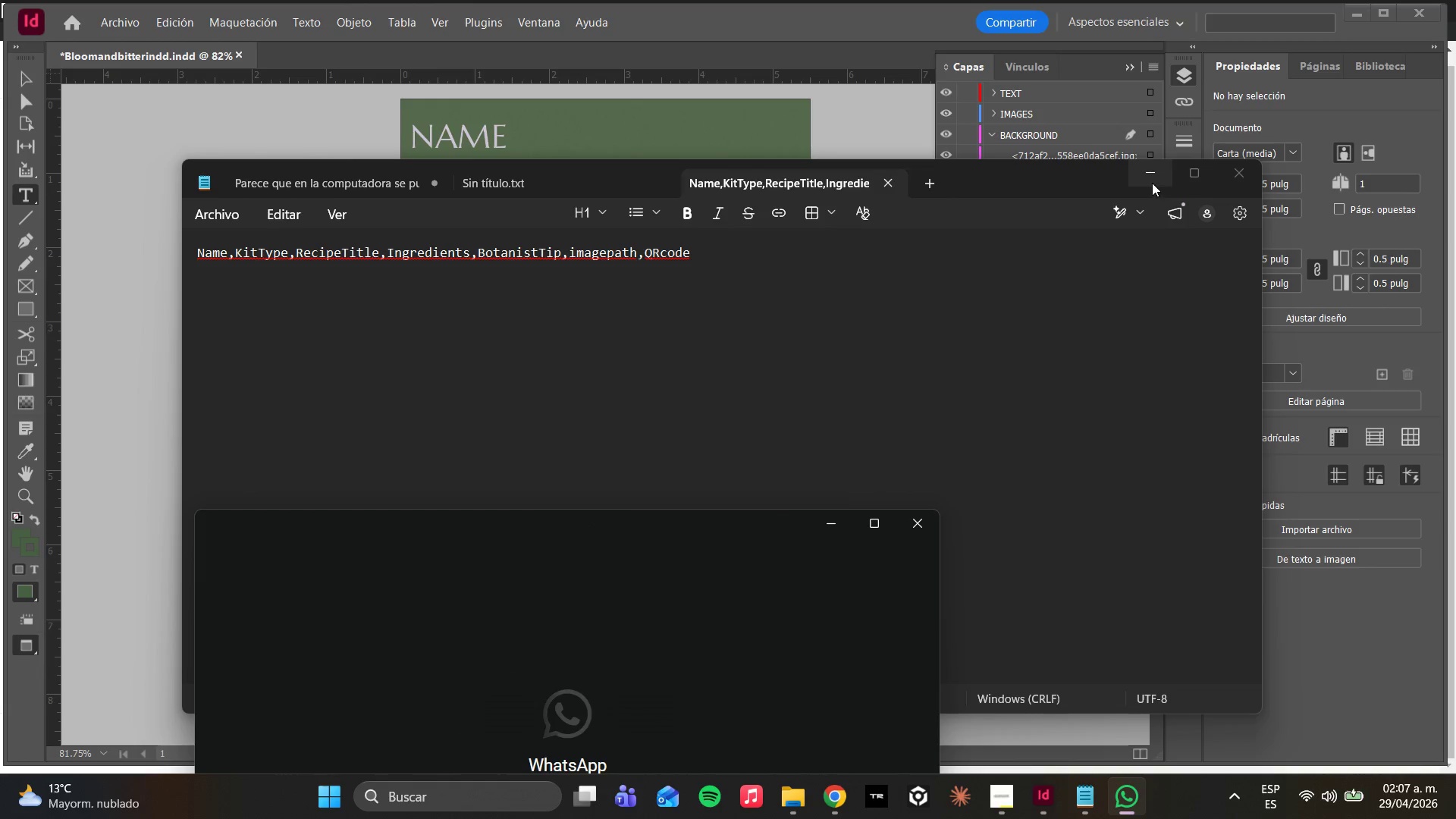 
left_click([1152, 179])
 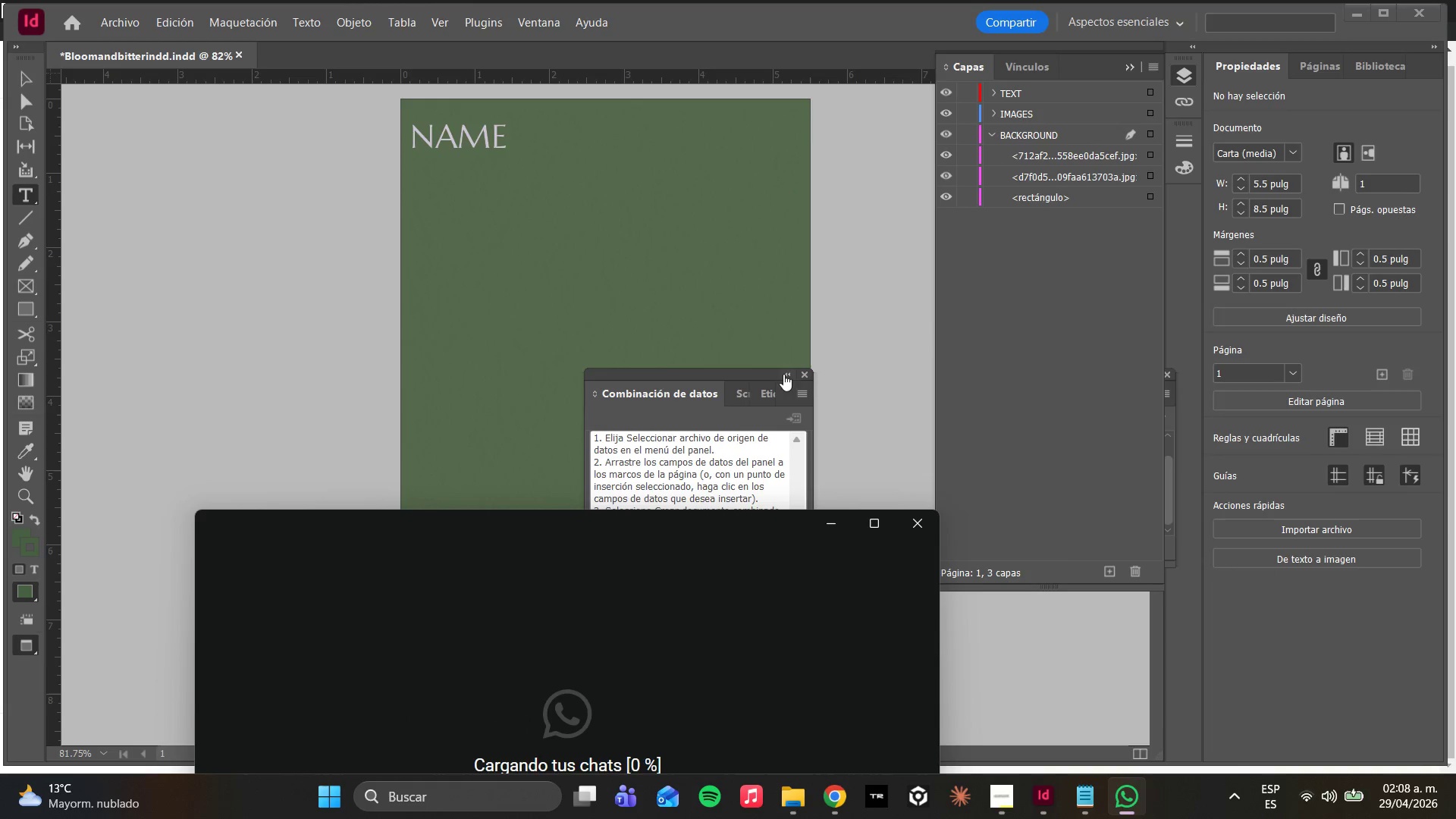 
left_click([805, 394])
 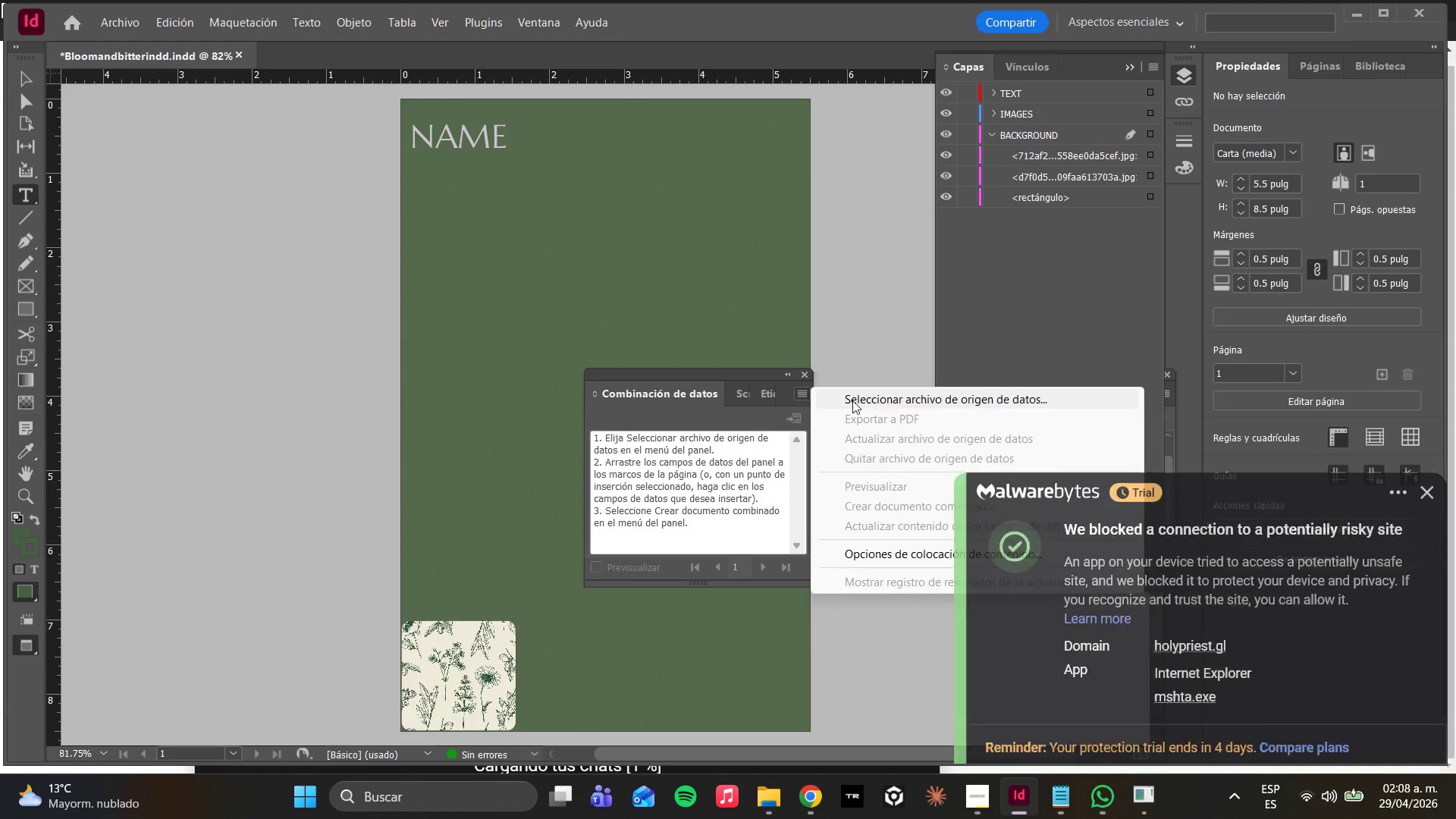 
left_click([860, 398])
 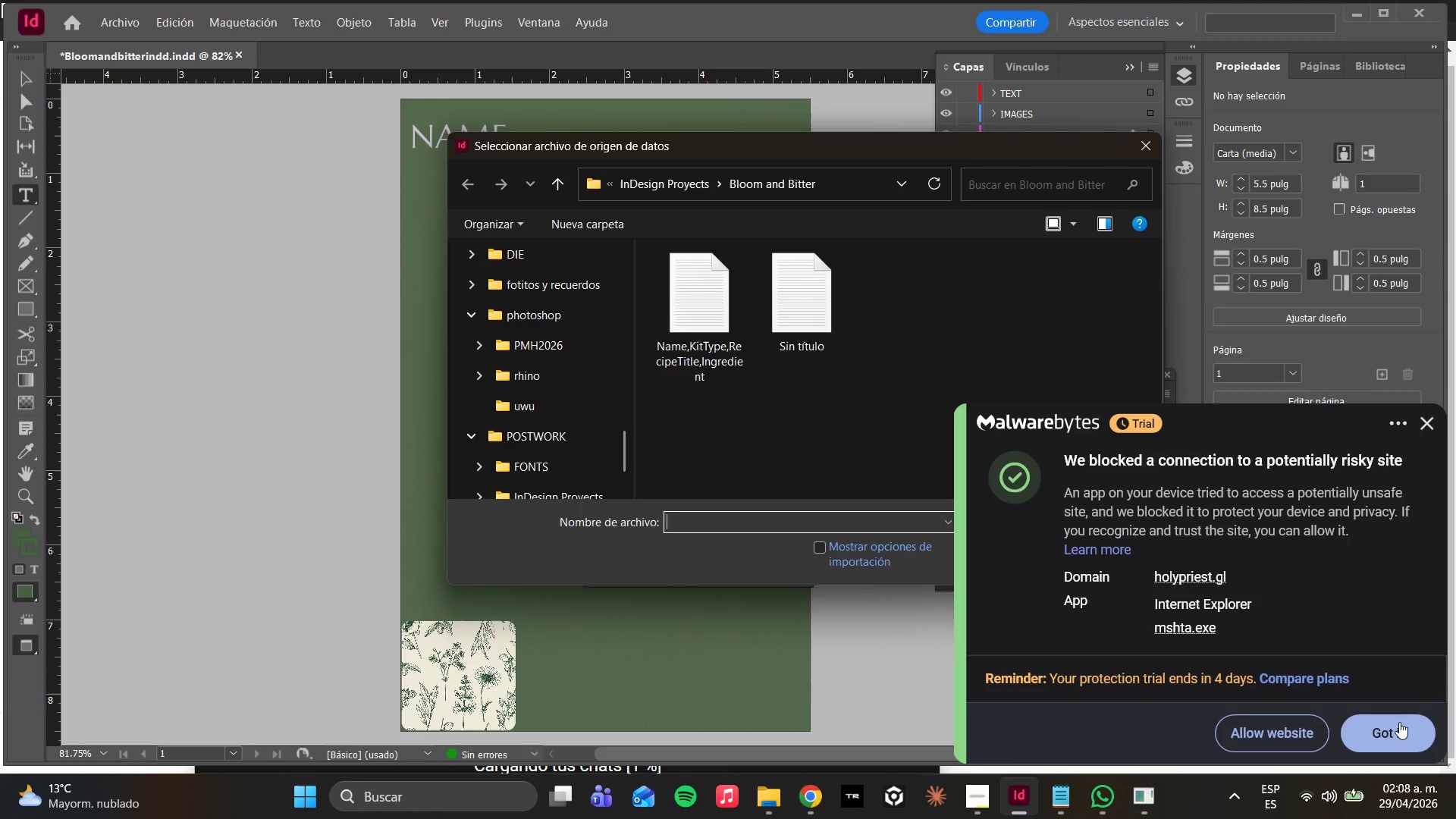 
left_click([1393, 726])
 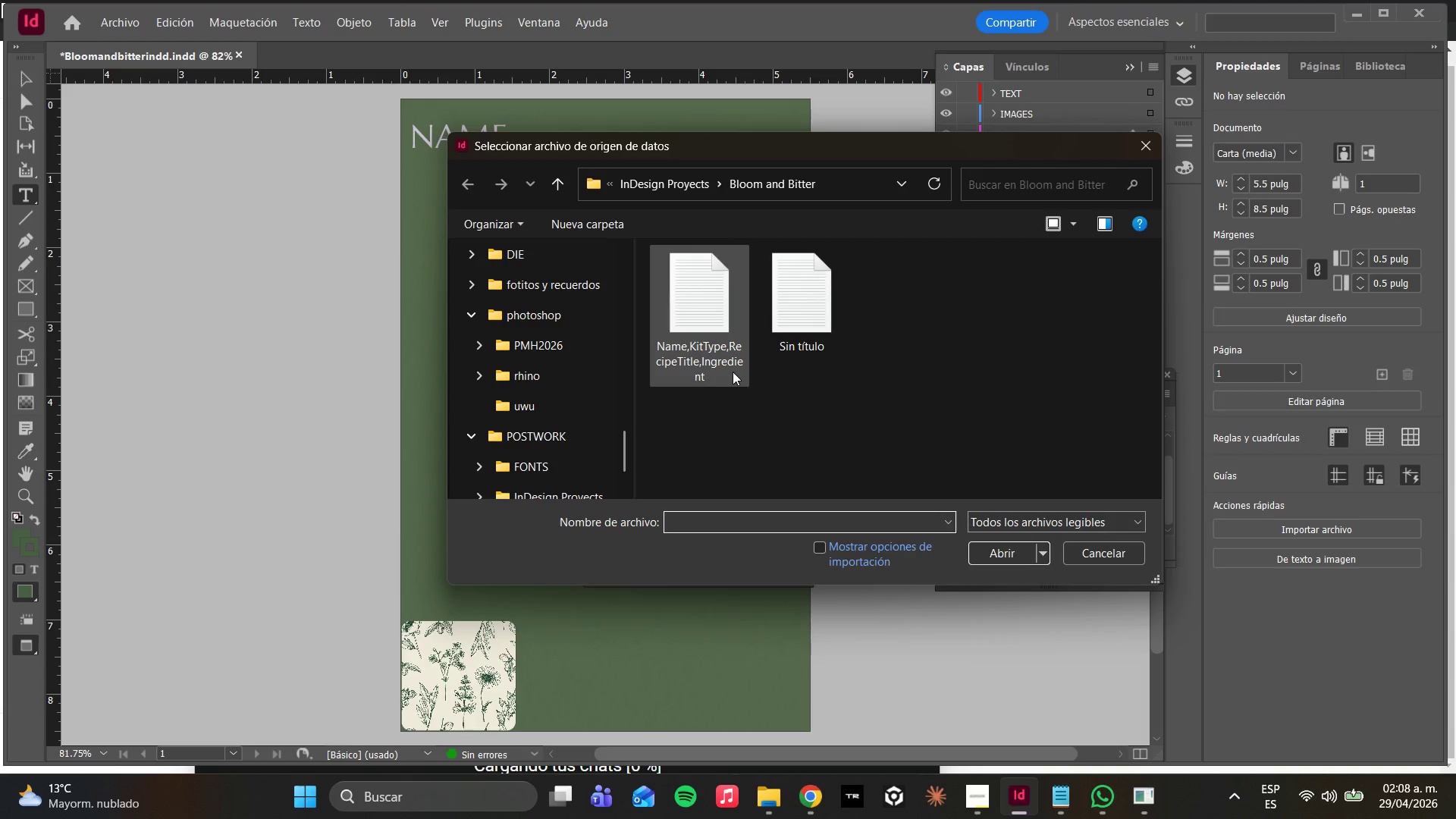 
left_click([707, 346])
 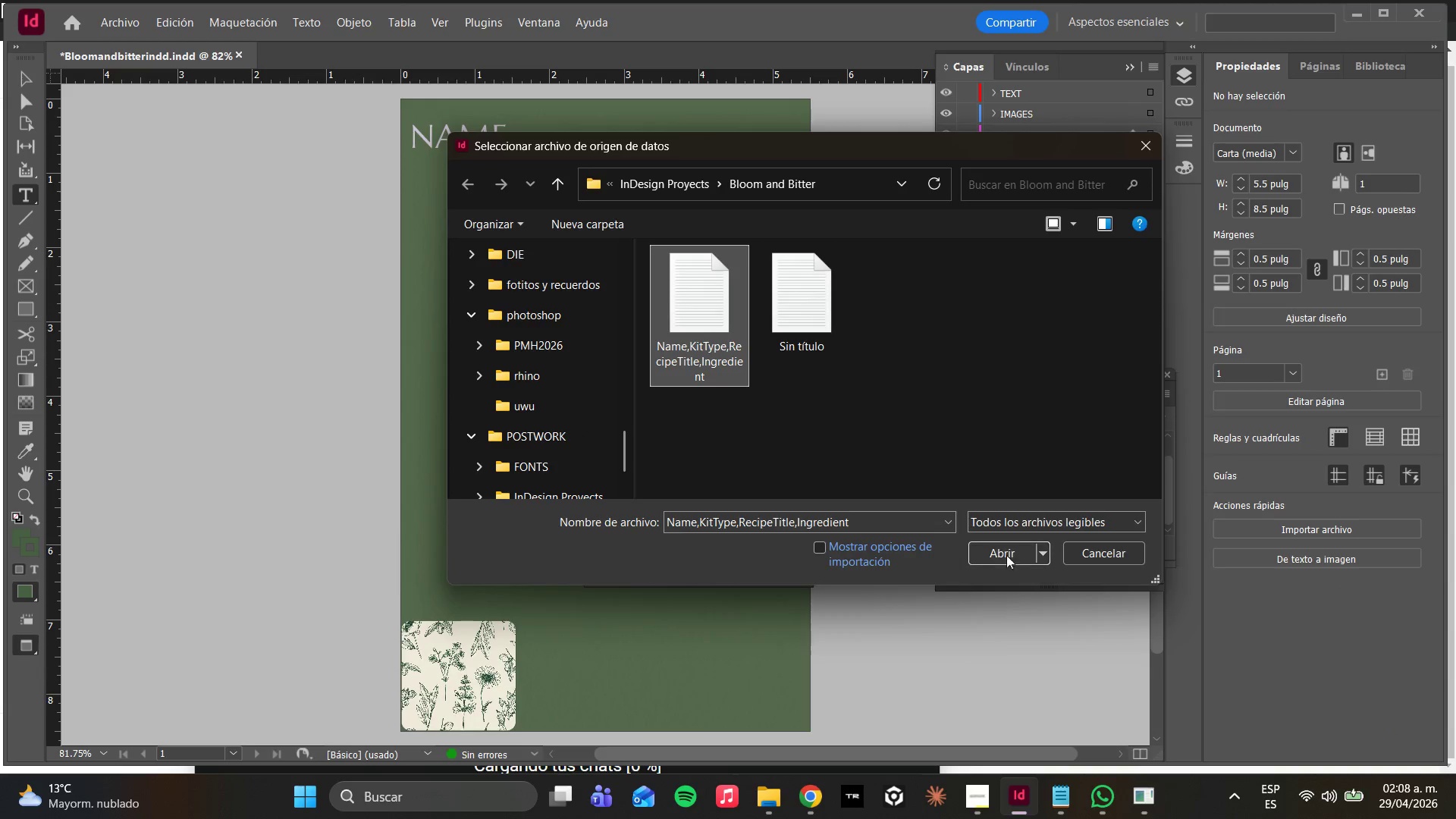 
left_click([1012, 561])
 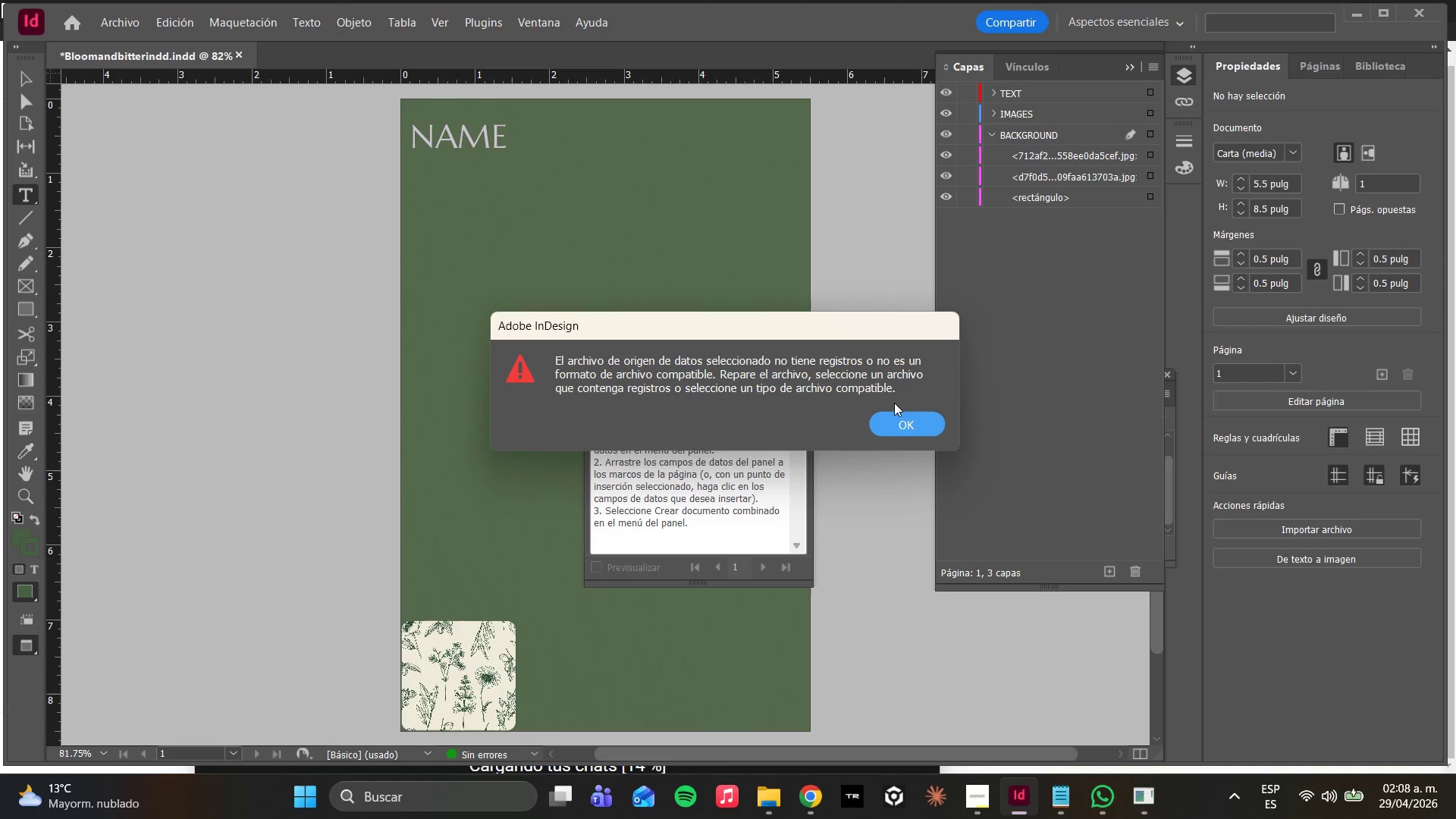 
double_click([896, 415])
 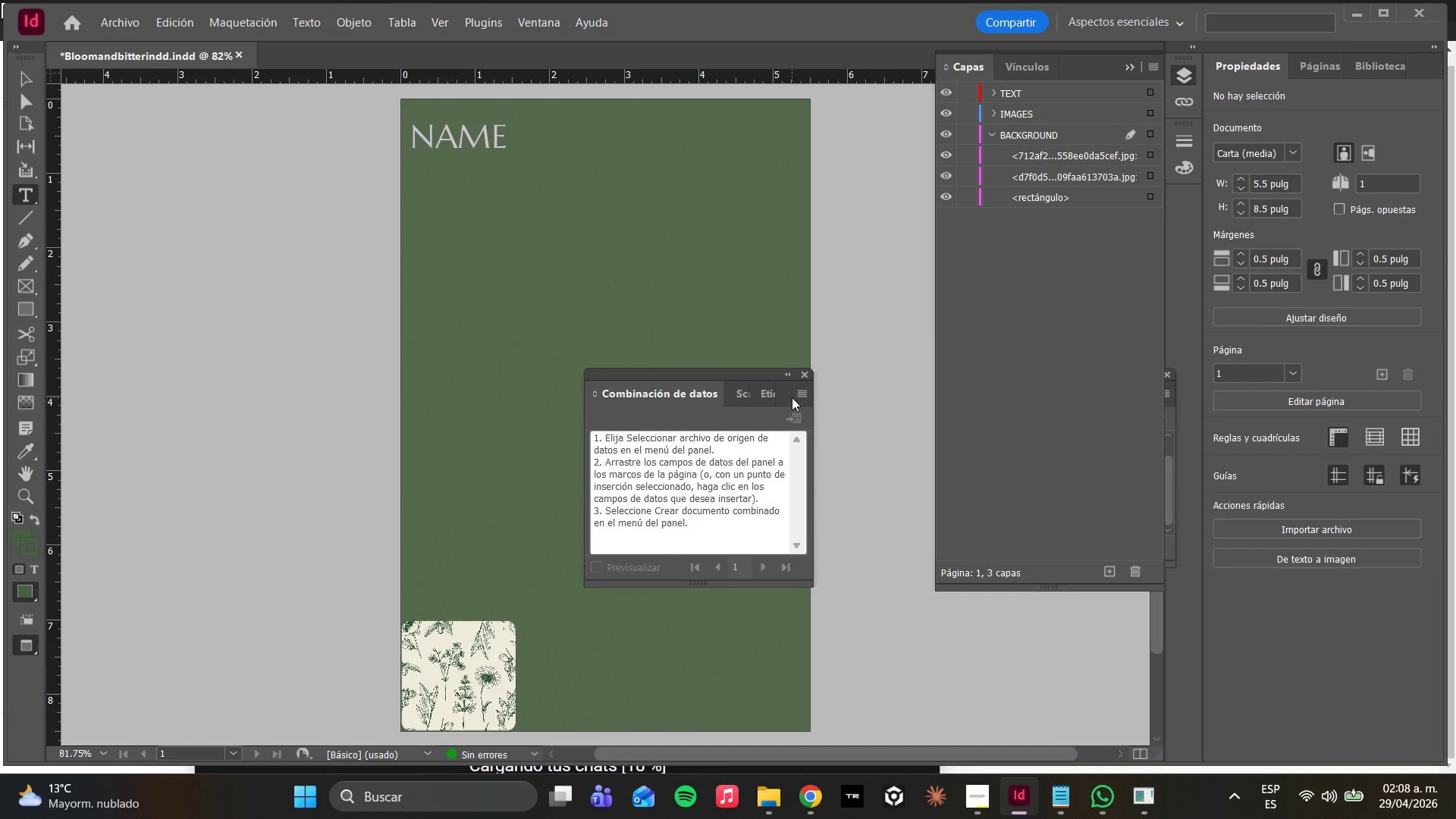 
left_click([798, 397])
 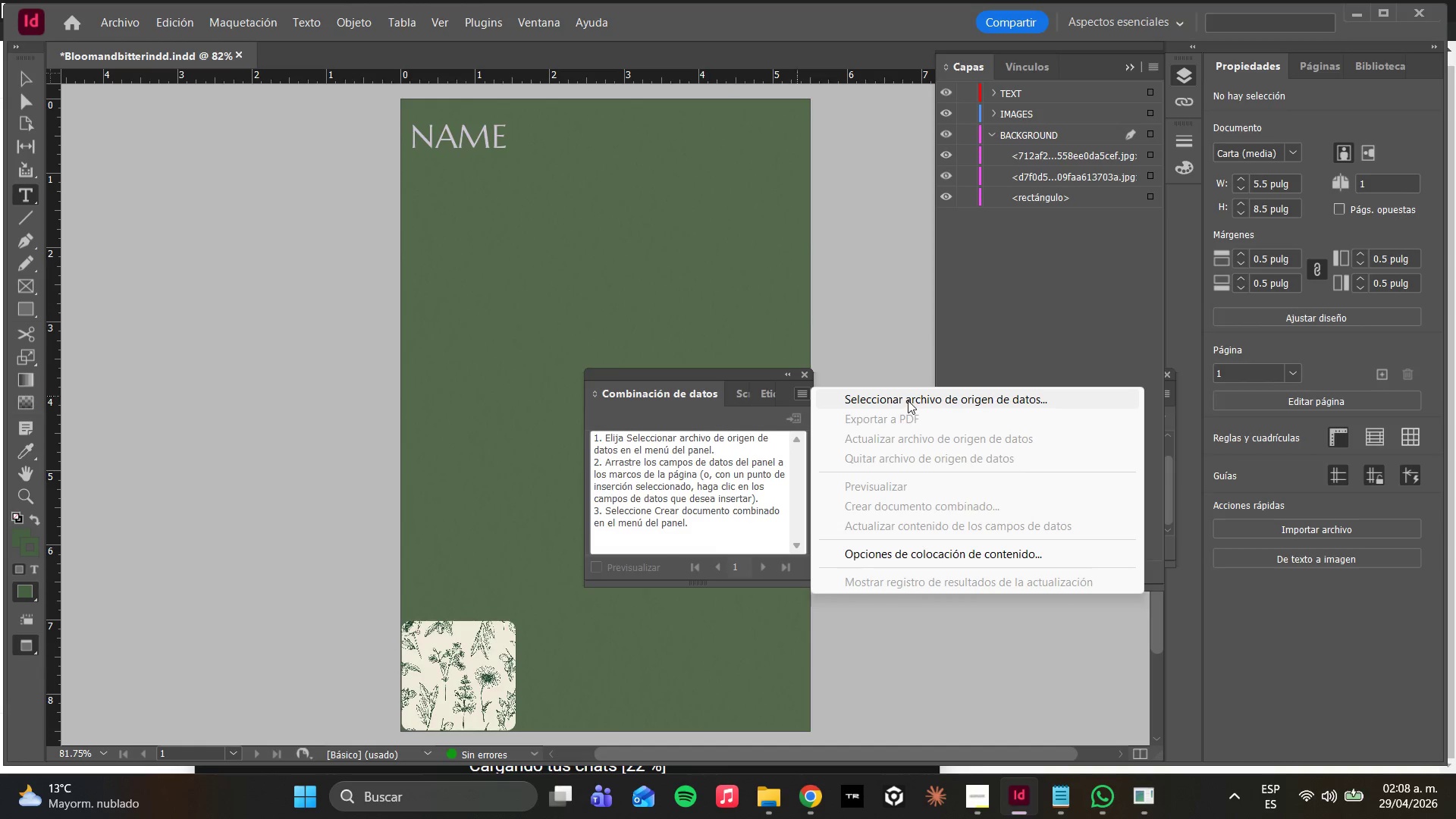 
left_click([908, 400])
 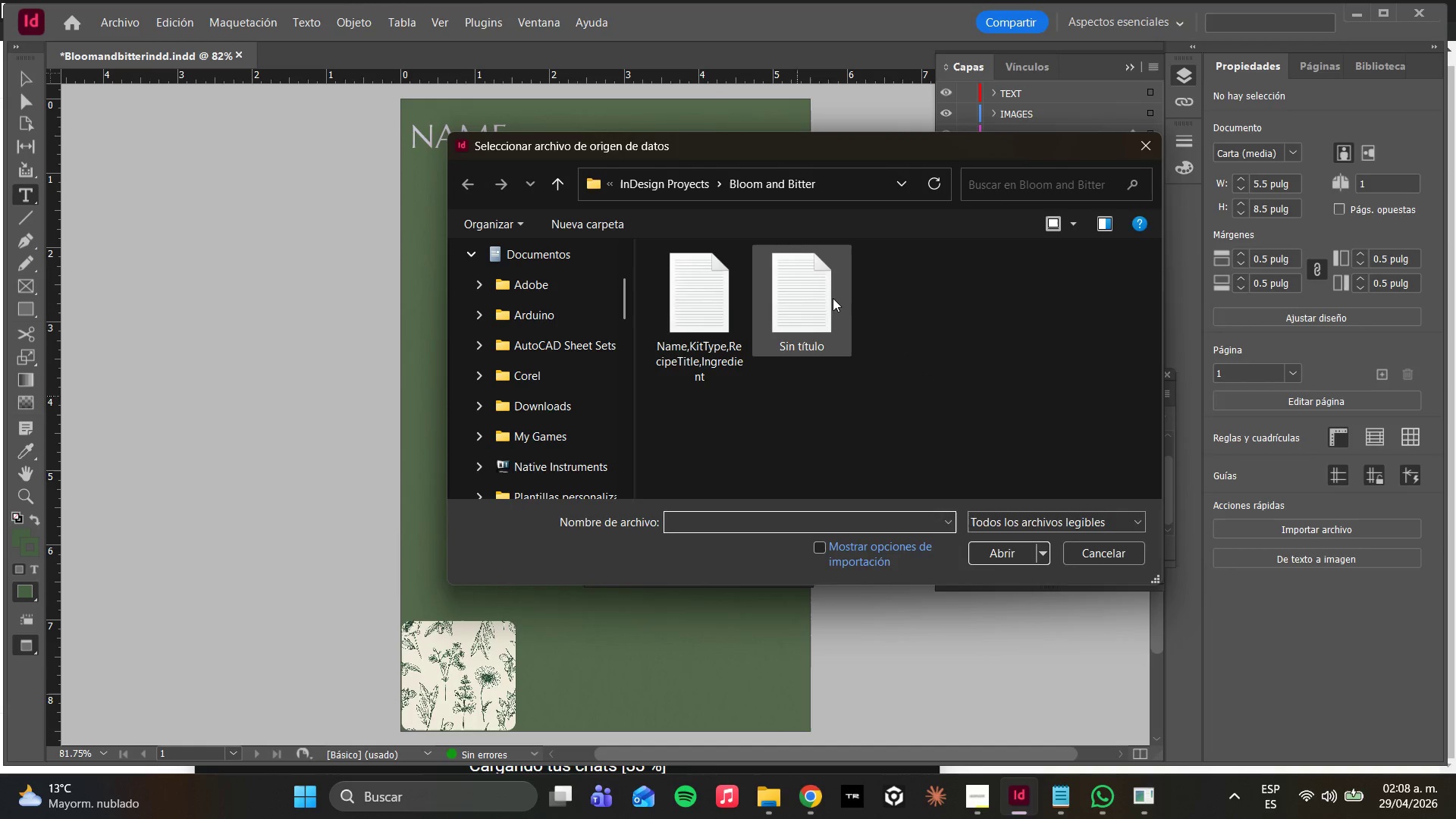 
left_click([834, 302])
 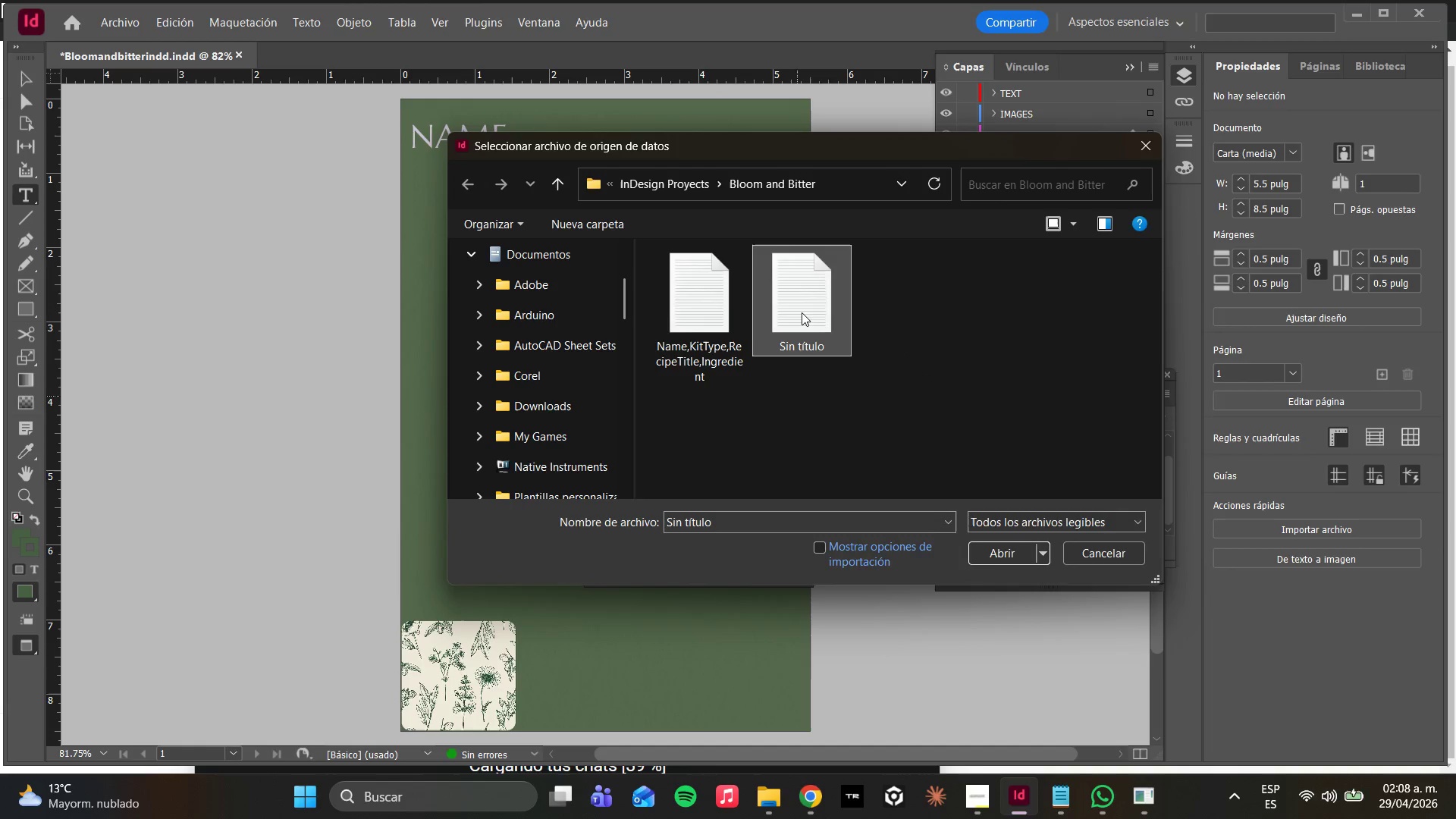 
left_click([802, 312])
 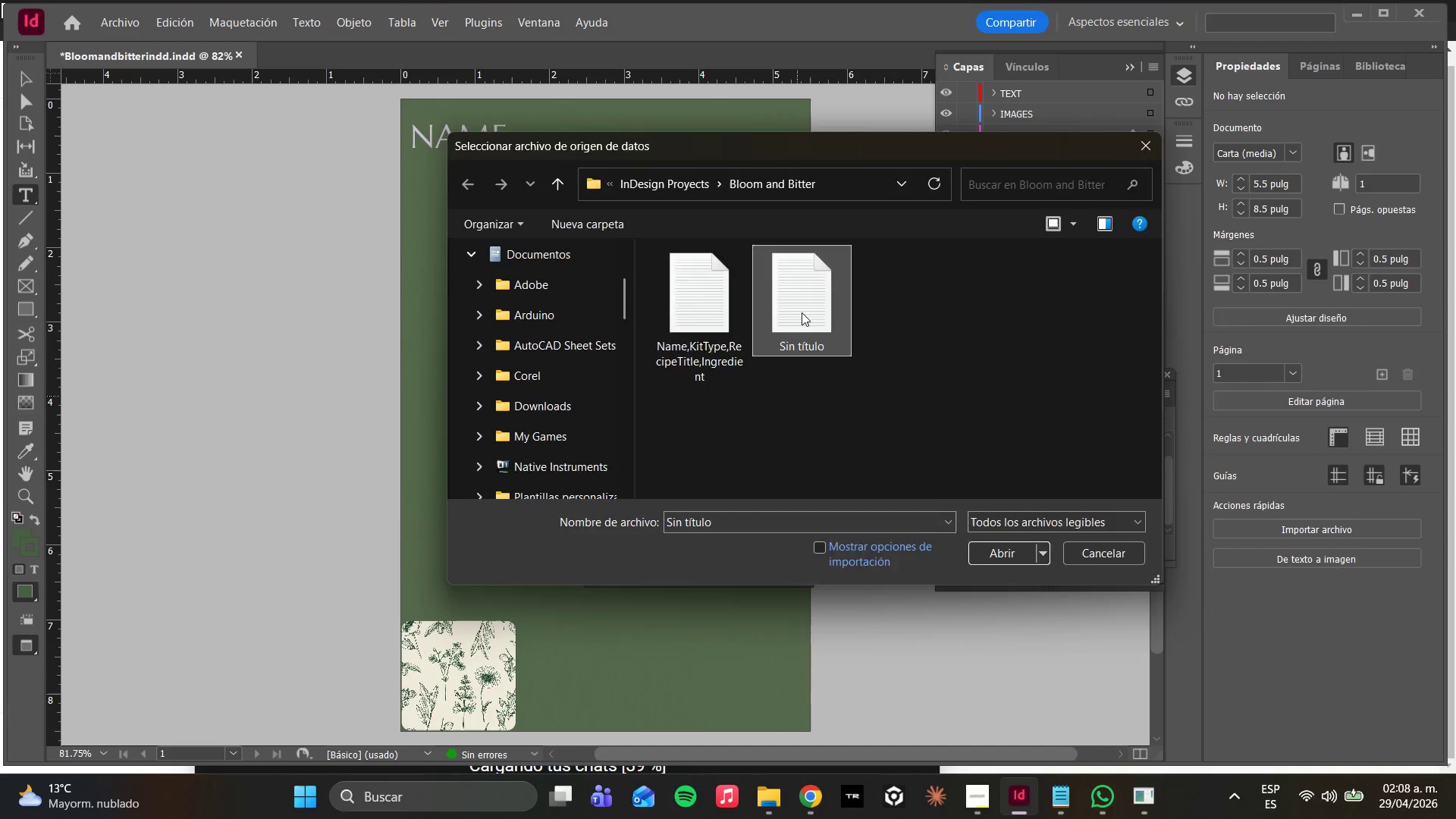 
double_click([802, 312])
 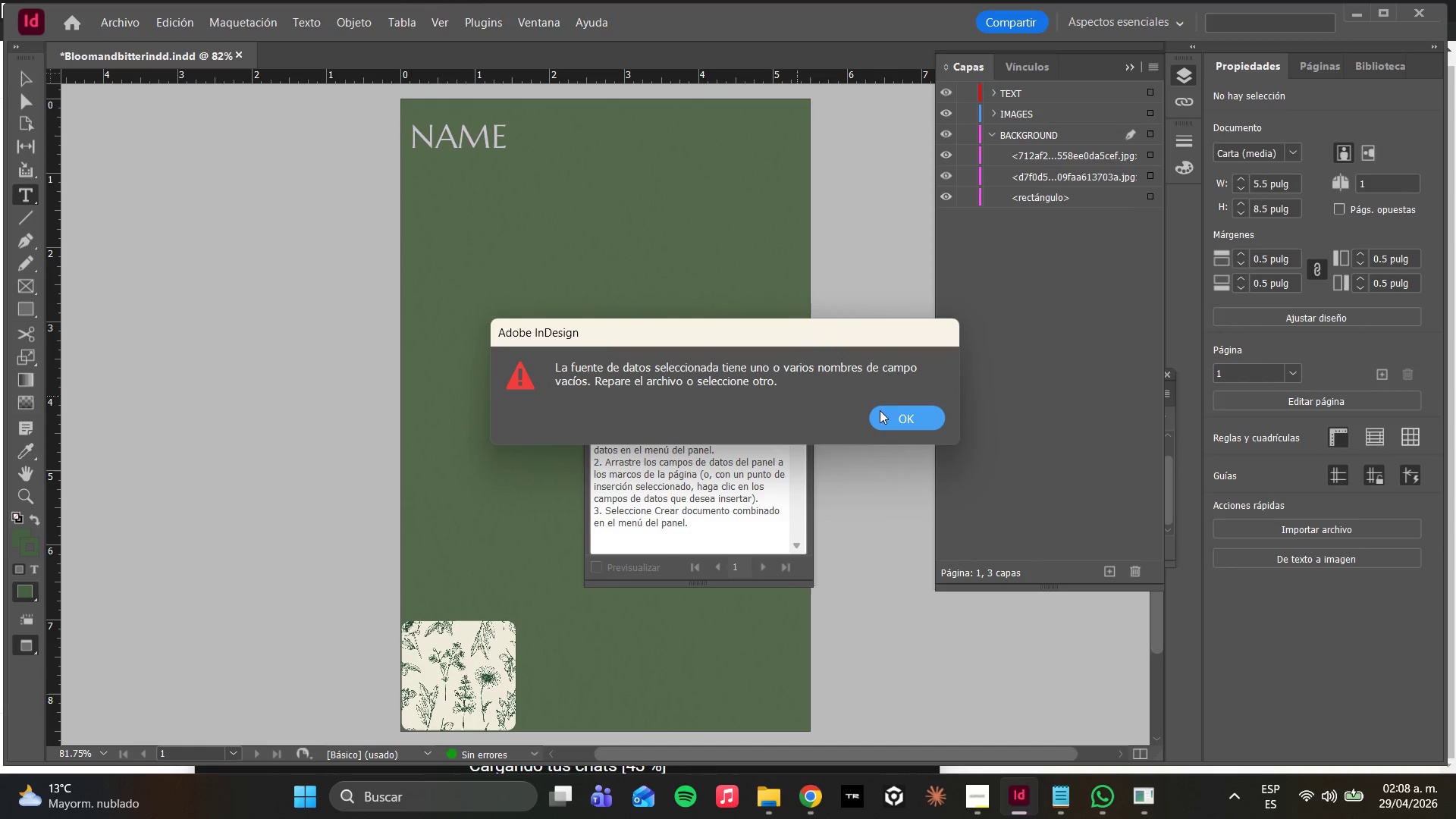 
left_click([888, 410])
 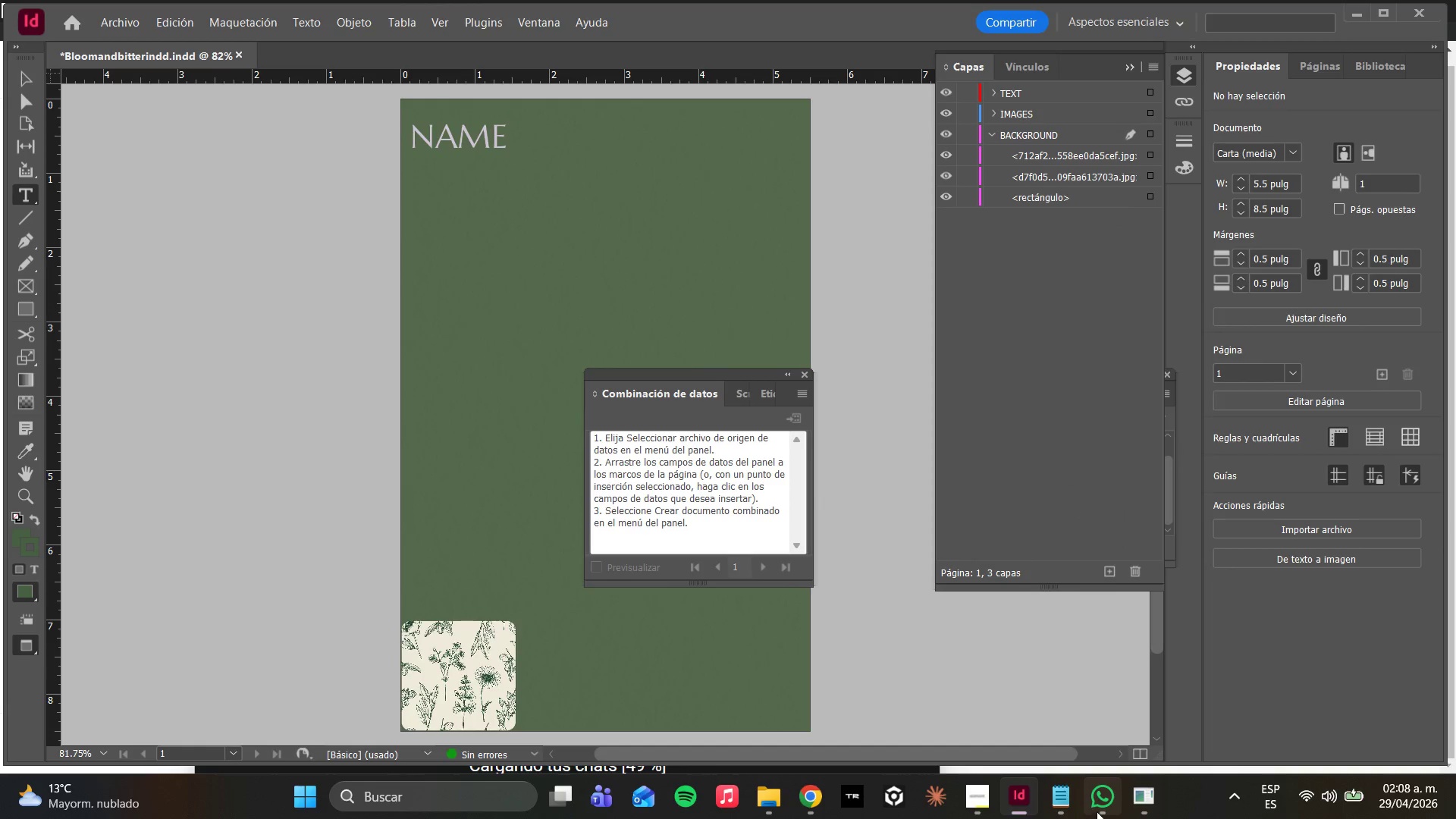 
left_click([1102, 801])
 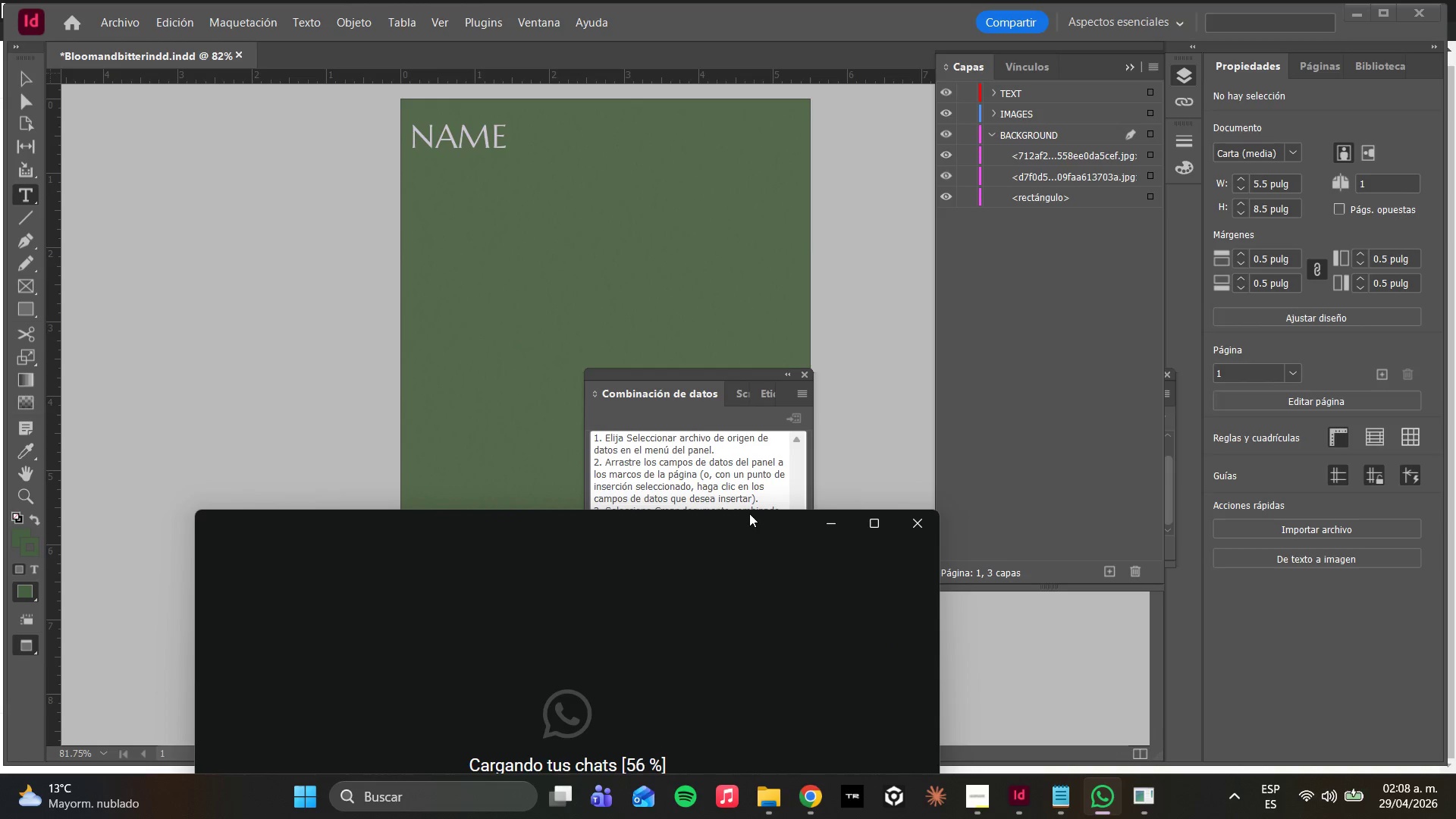 
left_click([738, 438])
 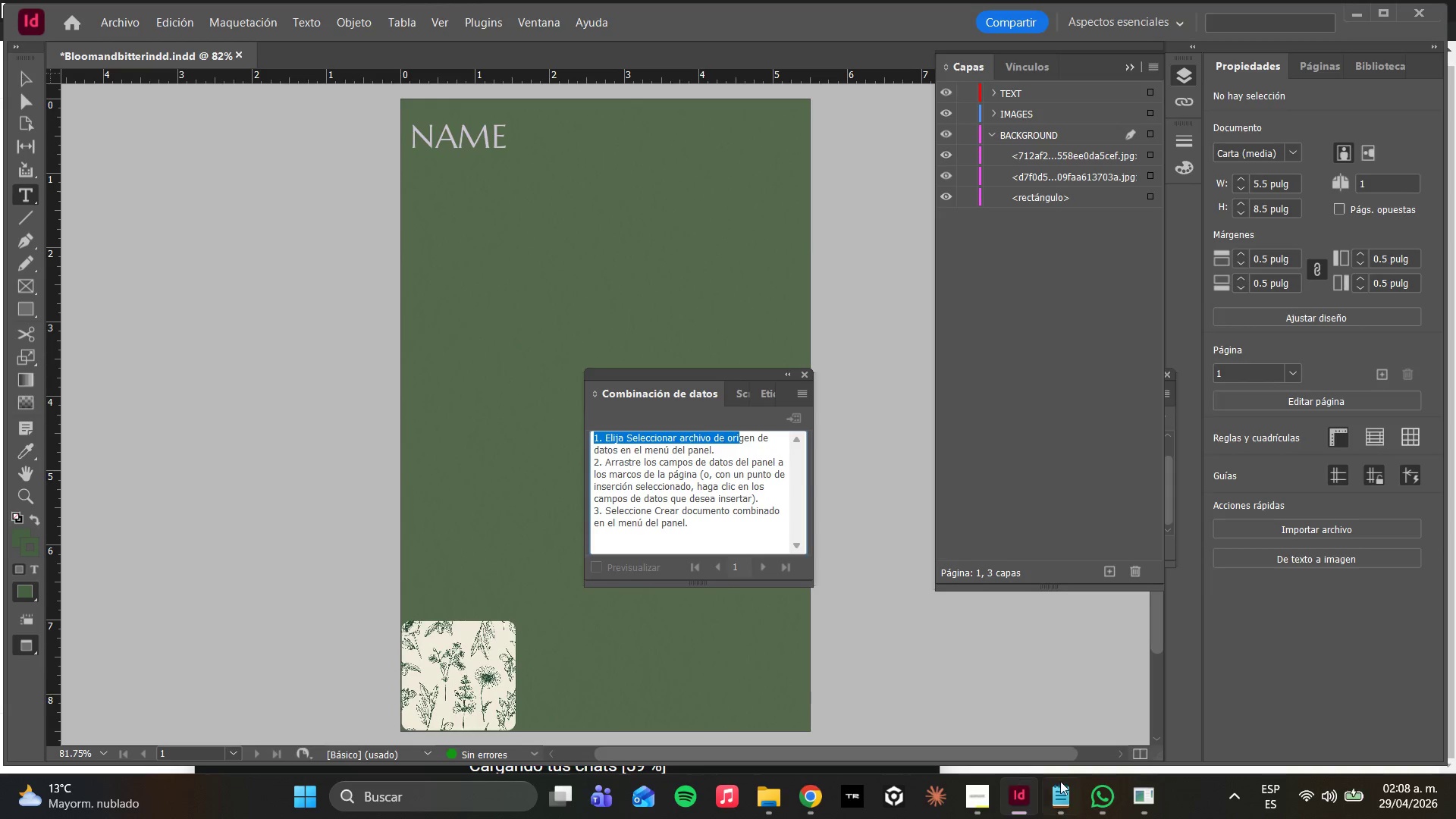 
left_click([1060, 786])
 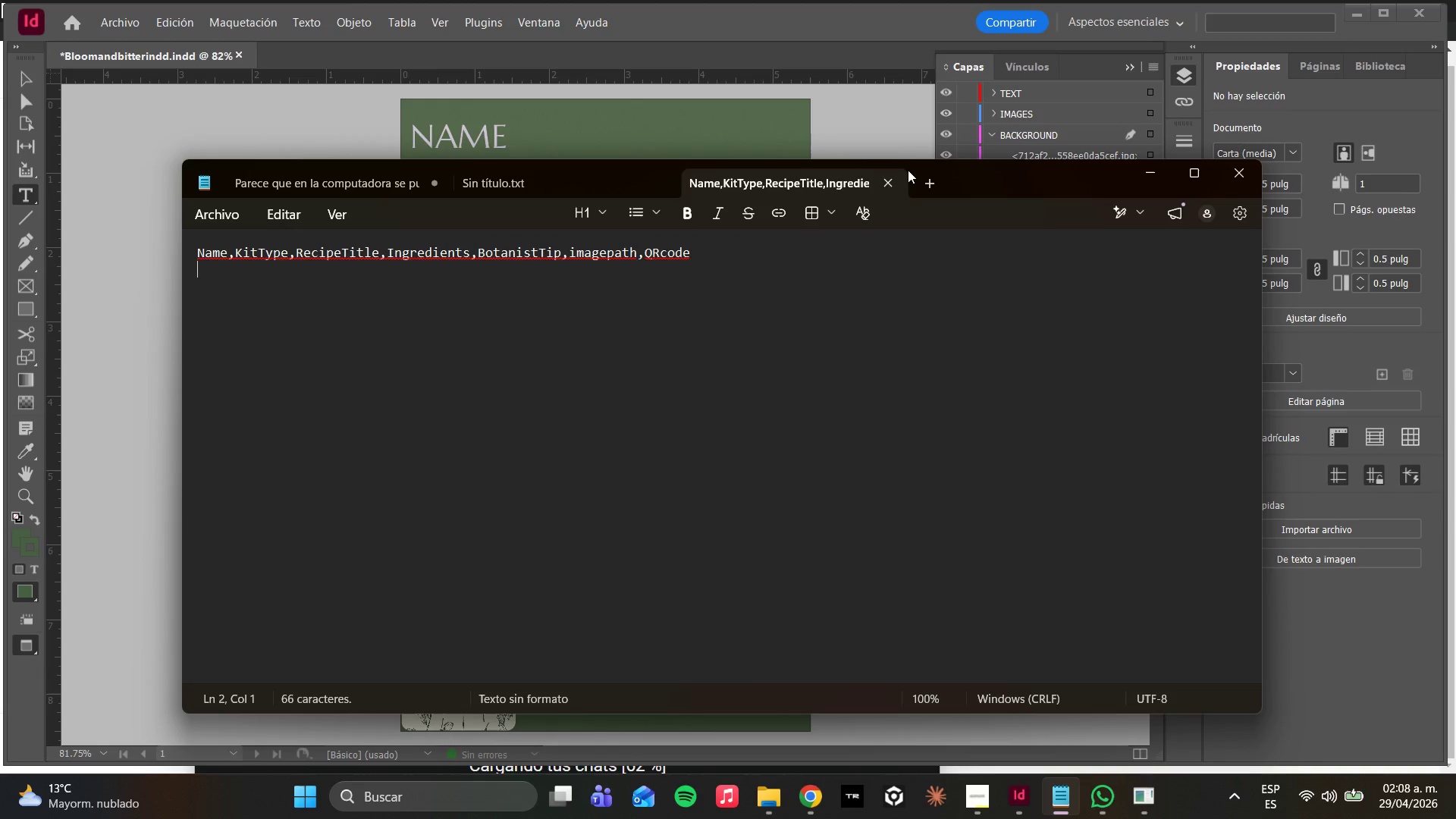 
left_click([930, 184])
 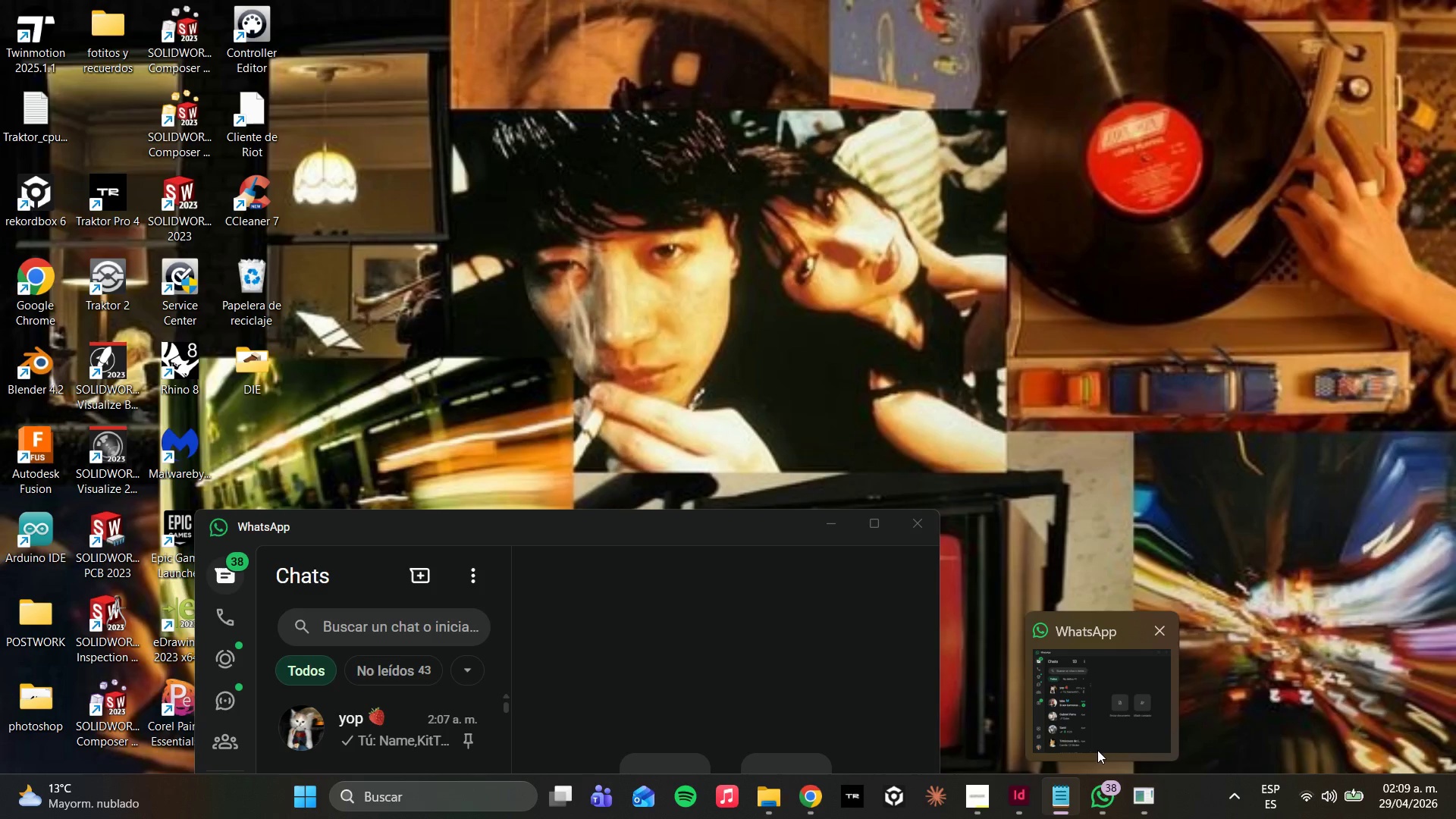 
wait(43.03)
 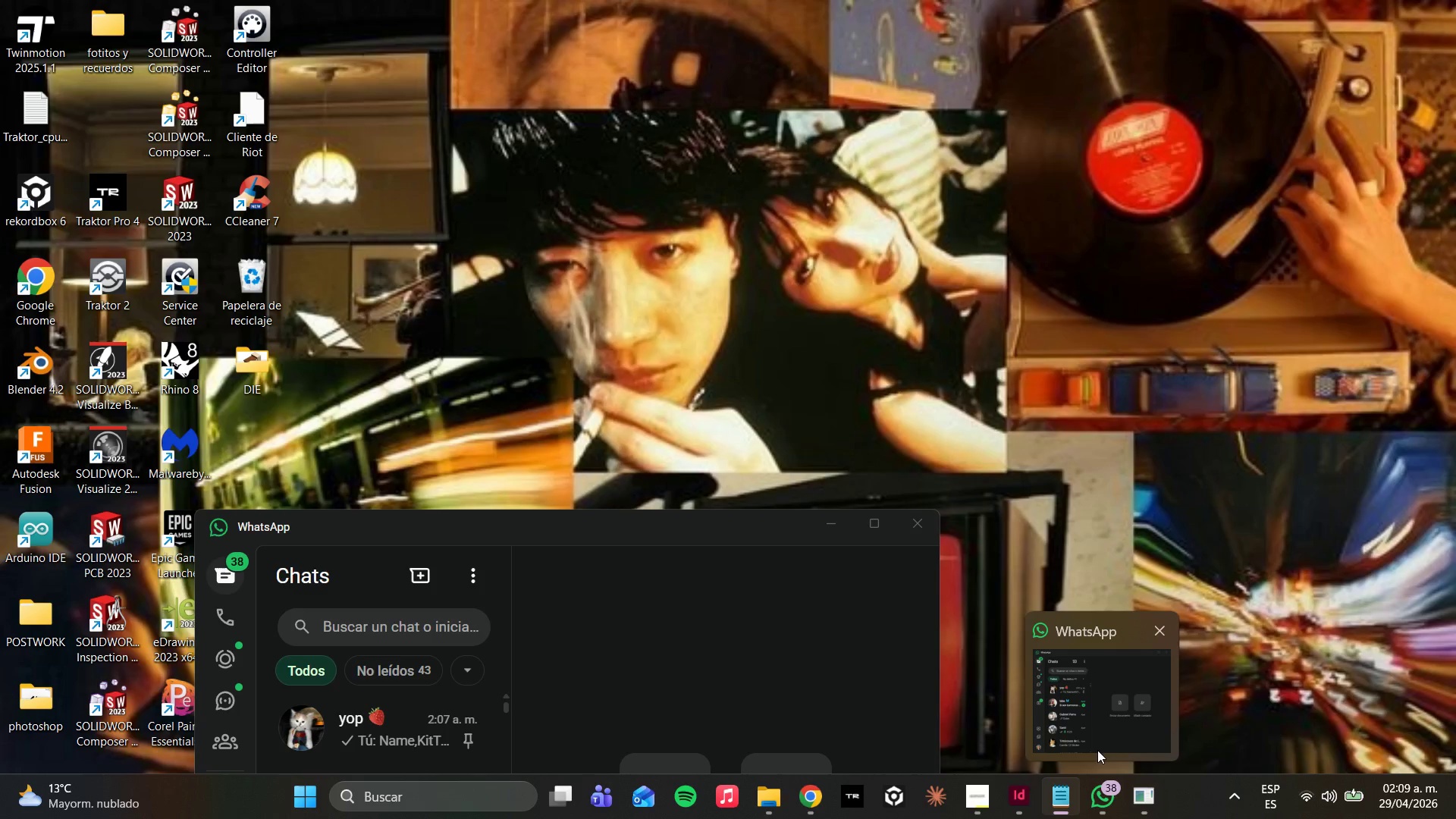 
left_click([1132, 793])
 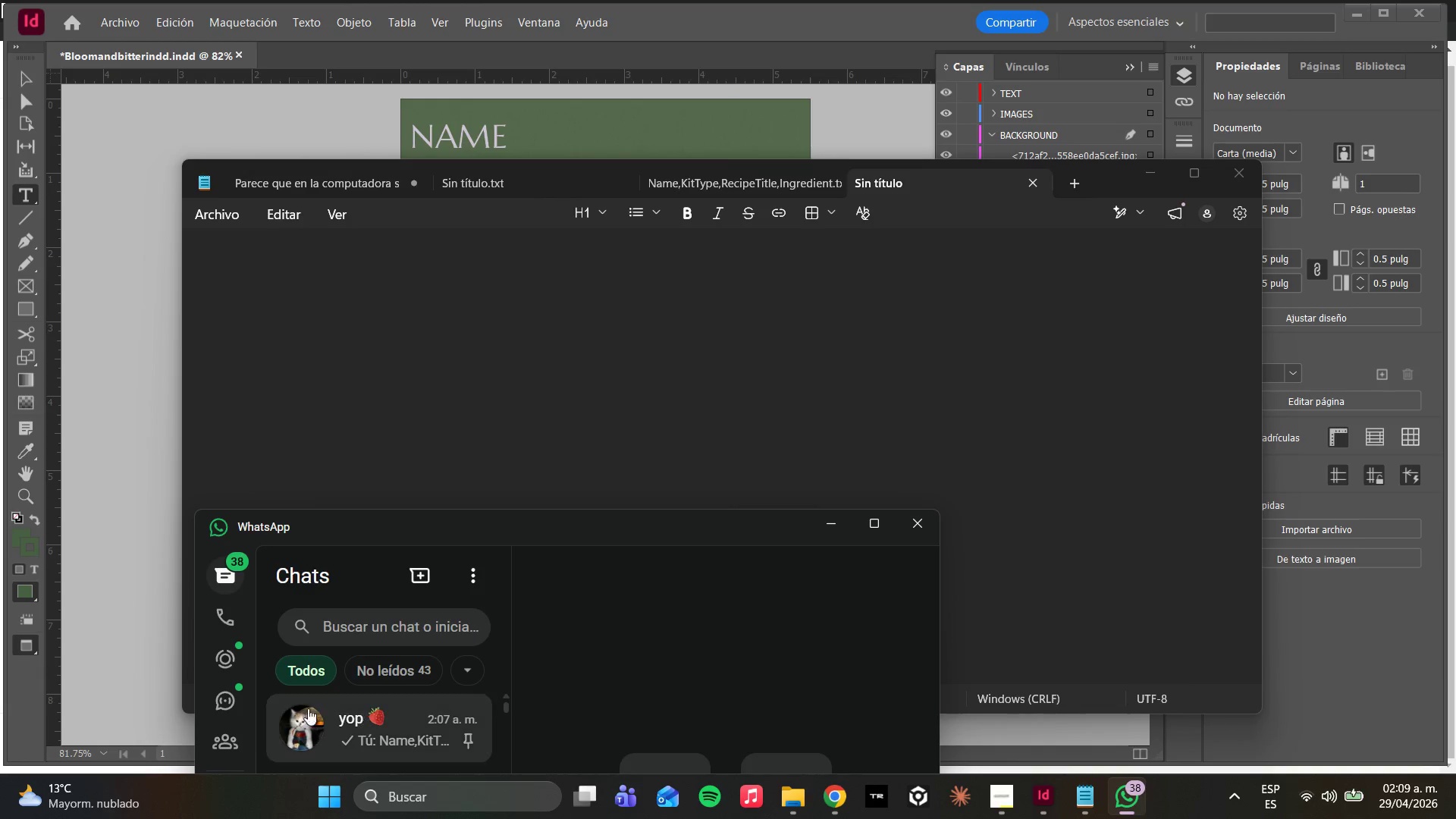 
left_click([369, 738])
 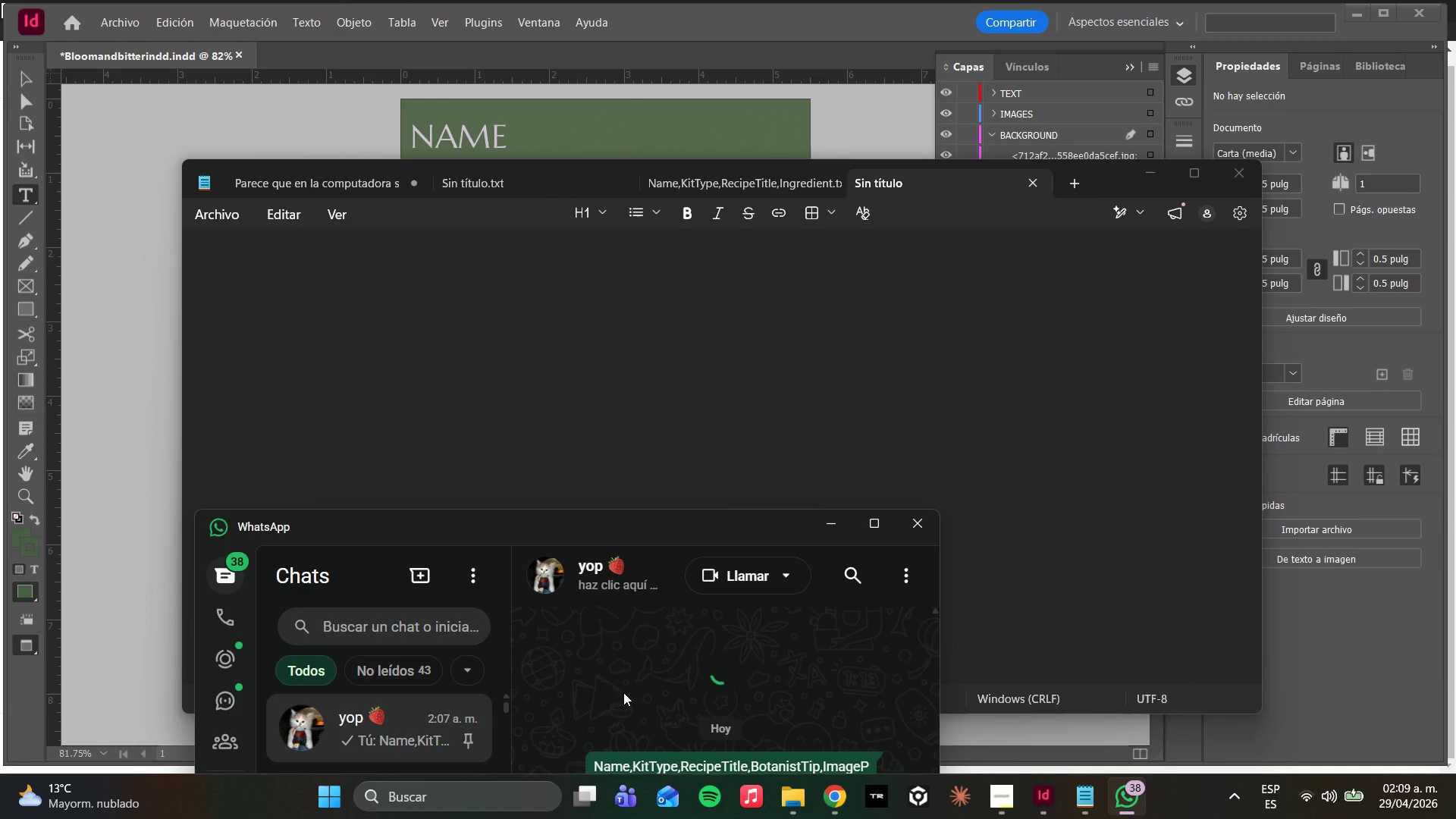 
scroll: coordinate [638, 733], scroll_direction: down, amount: 8.0
 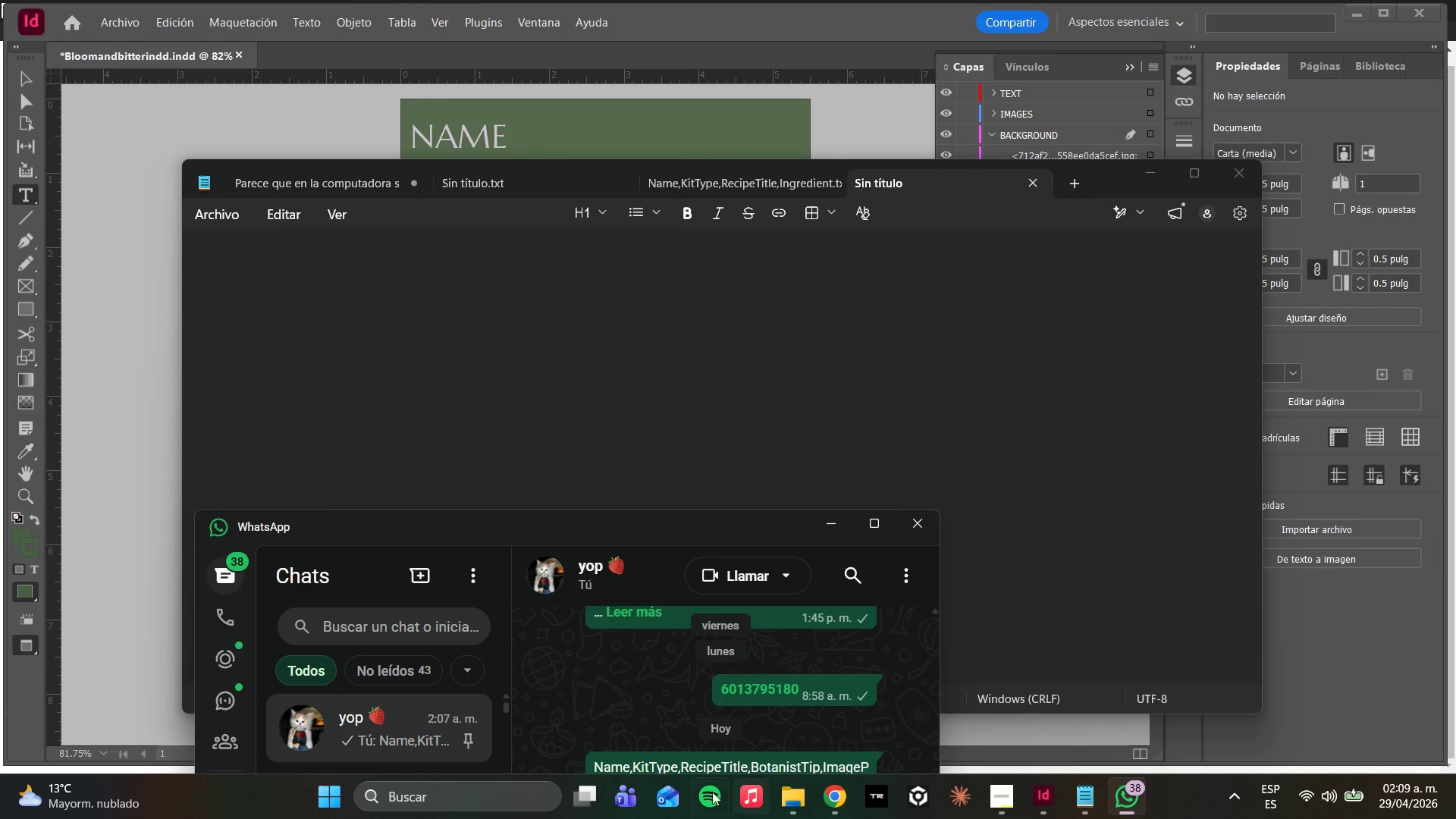 
right_click([682, 759])
 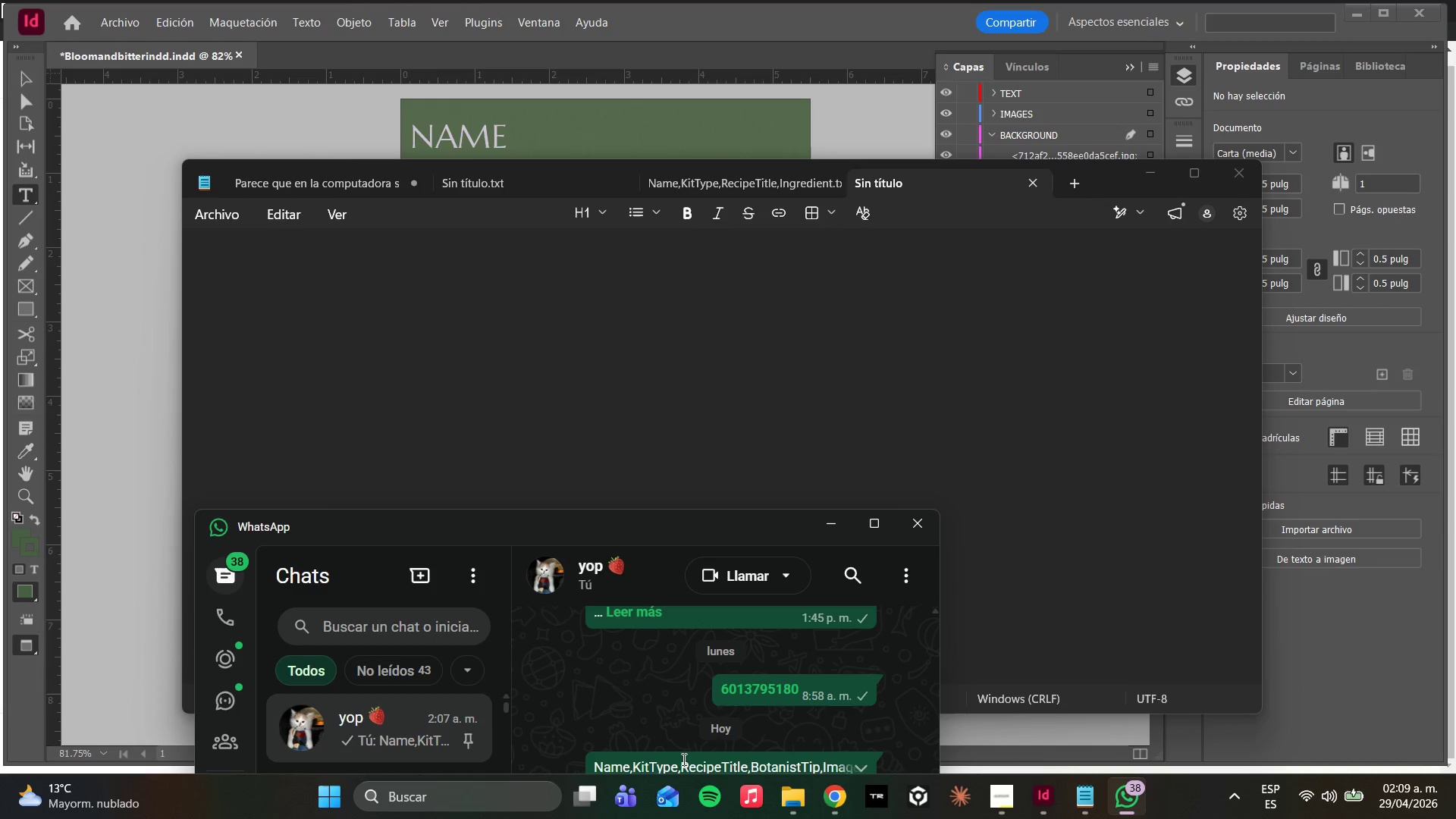 
mouse_move([702, 754])
 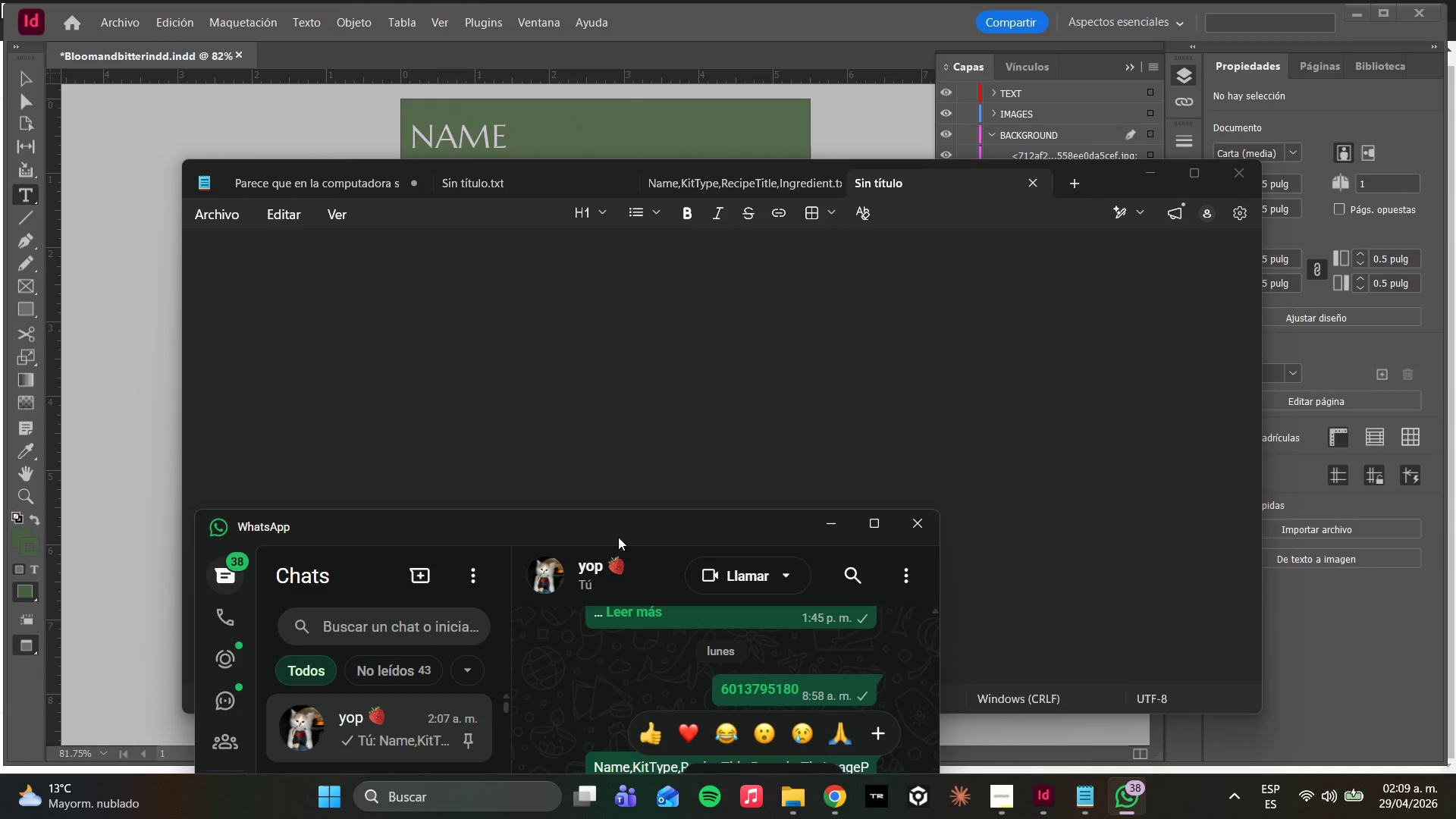 
left_click_drag(start_coordinate=[618, 537], to_coordinate=[431, 413])
 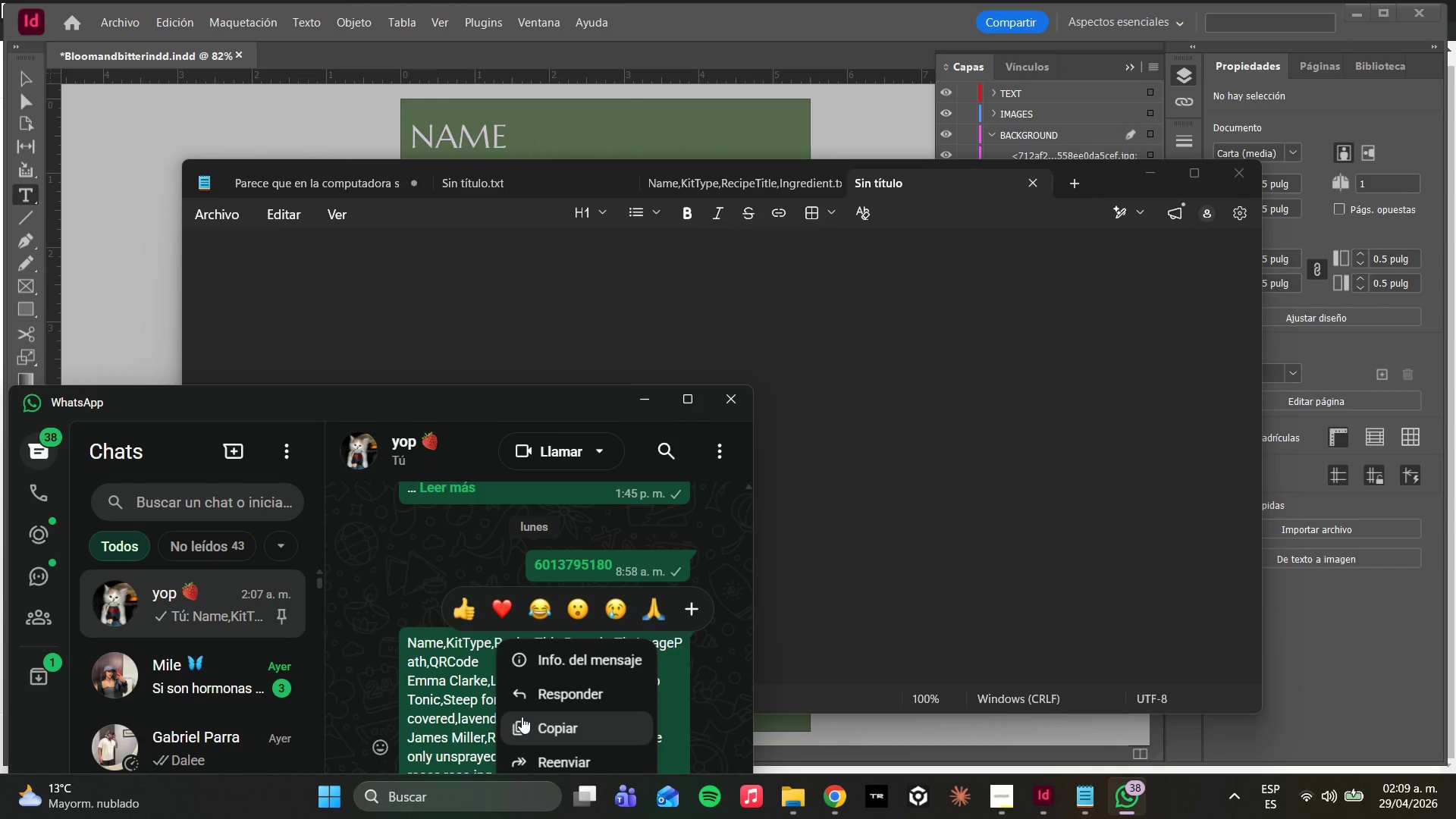 
left_click([522, 717])
 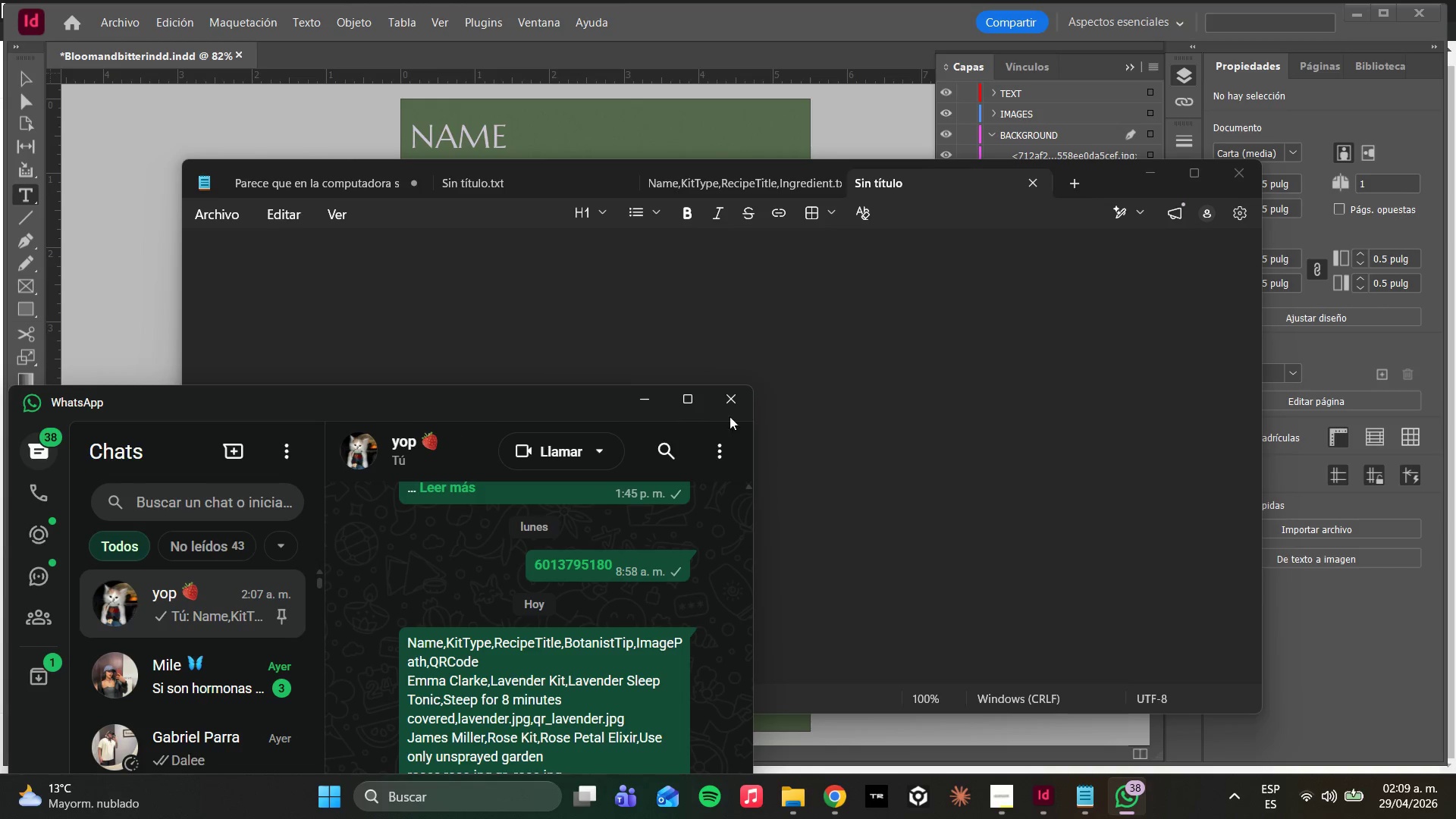 
left_click([641, 400])
 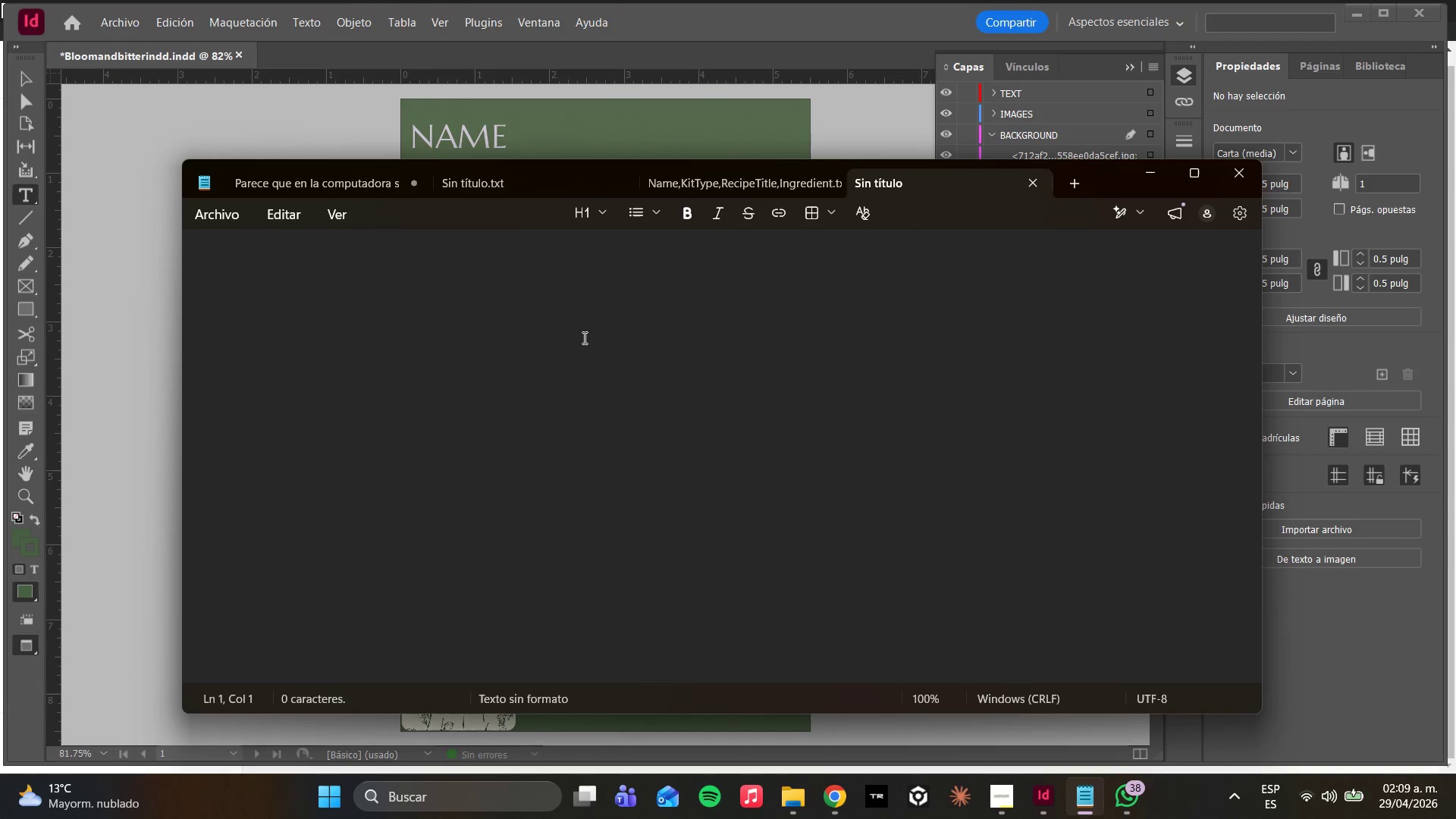 
left_click([452, 300])
 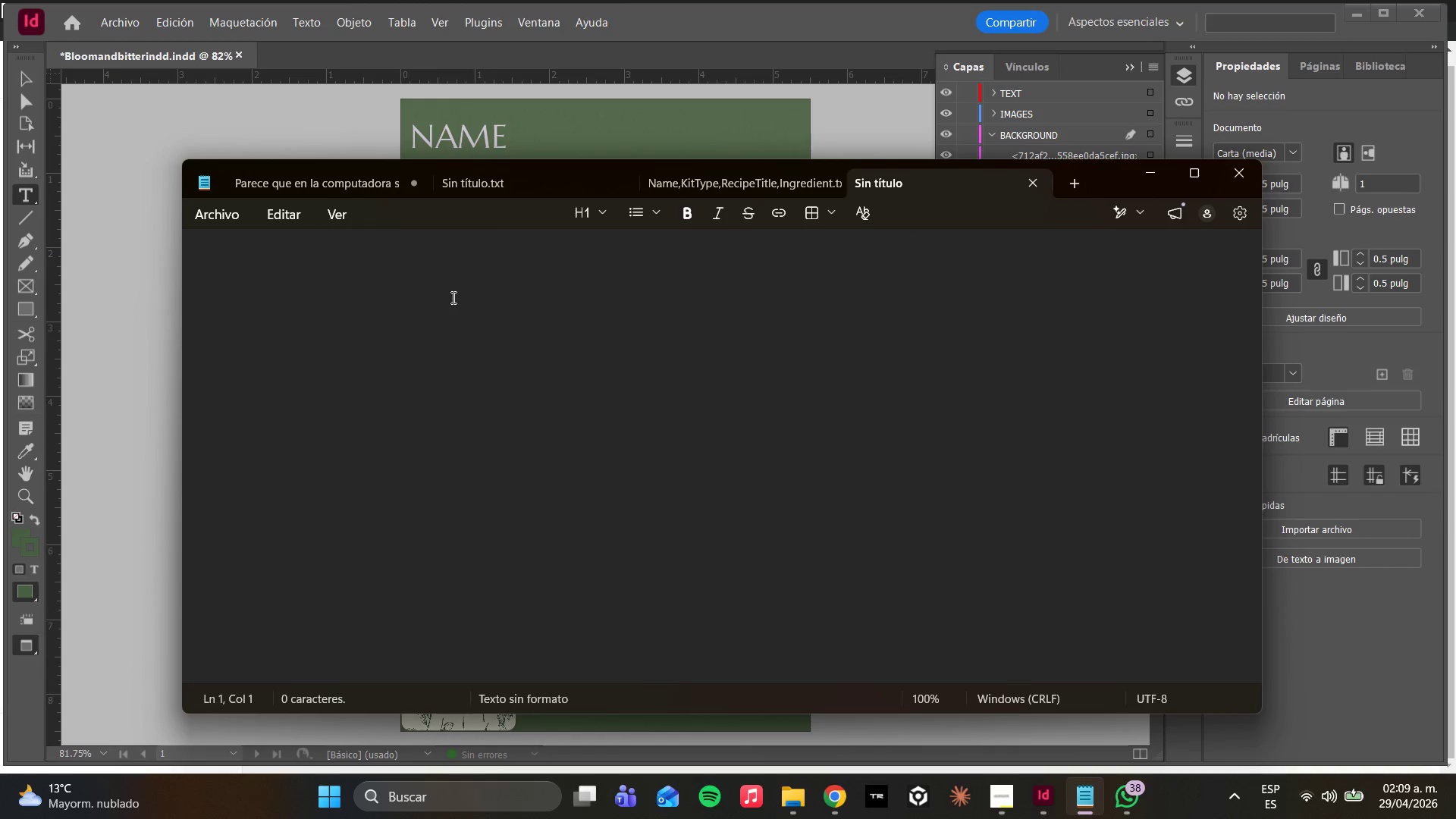 
key(Control+V)
 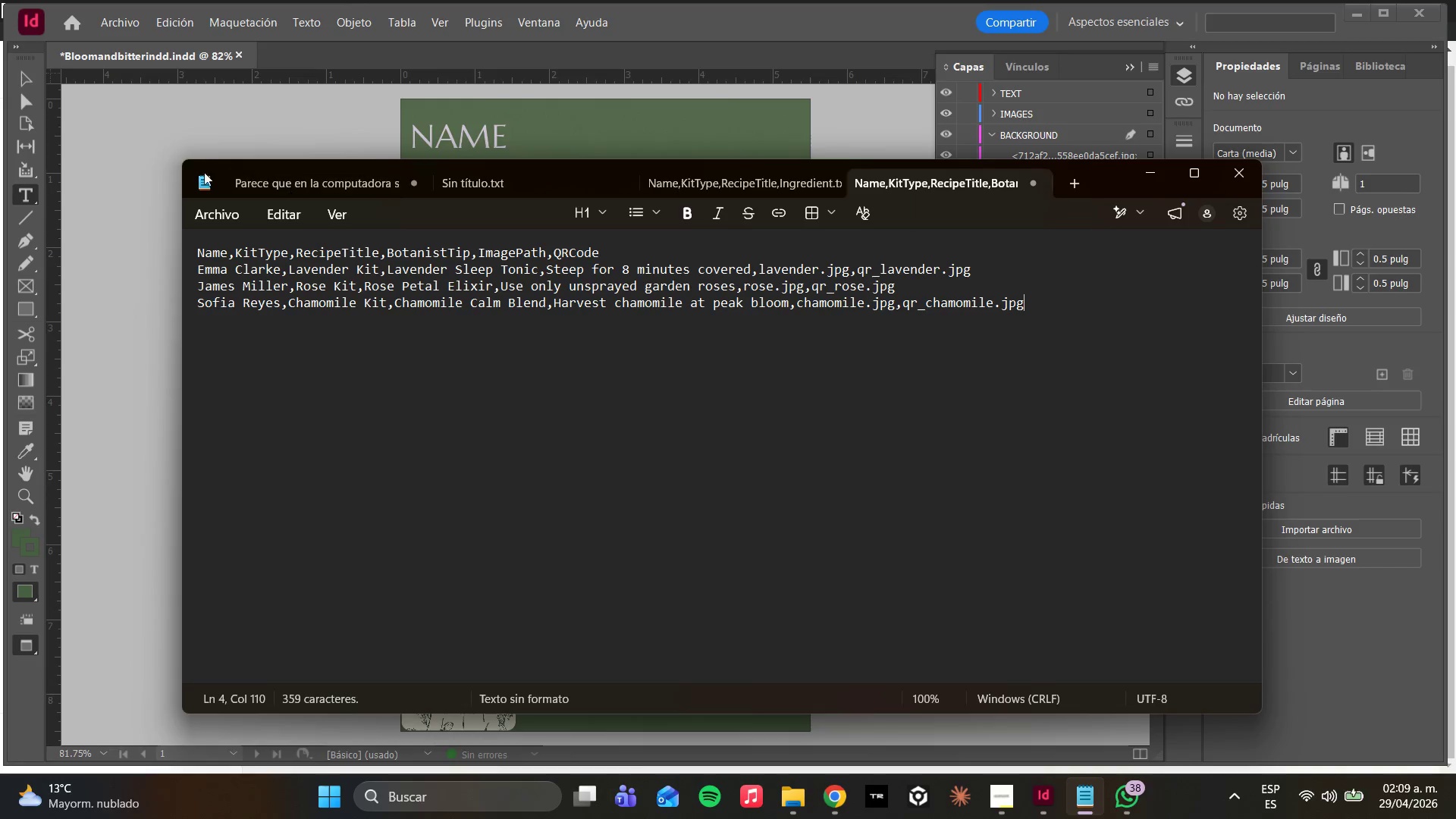 
left_click([222, 202])
 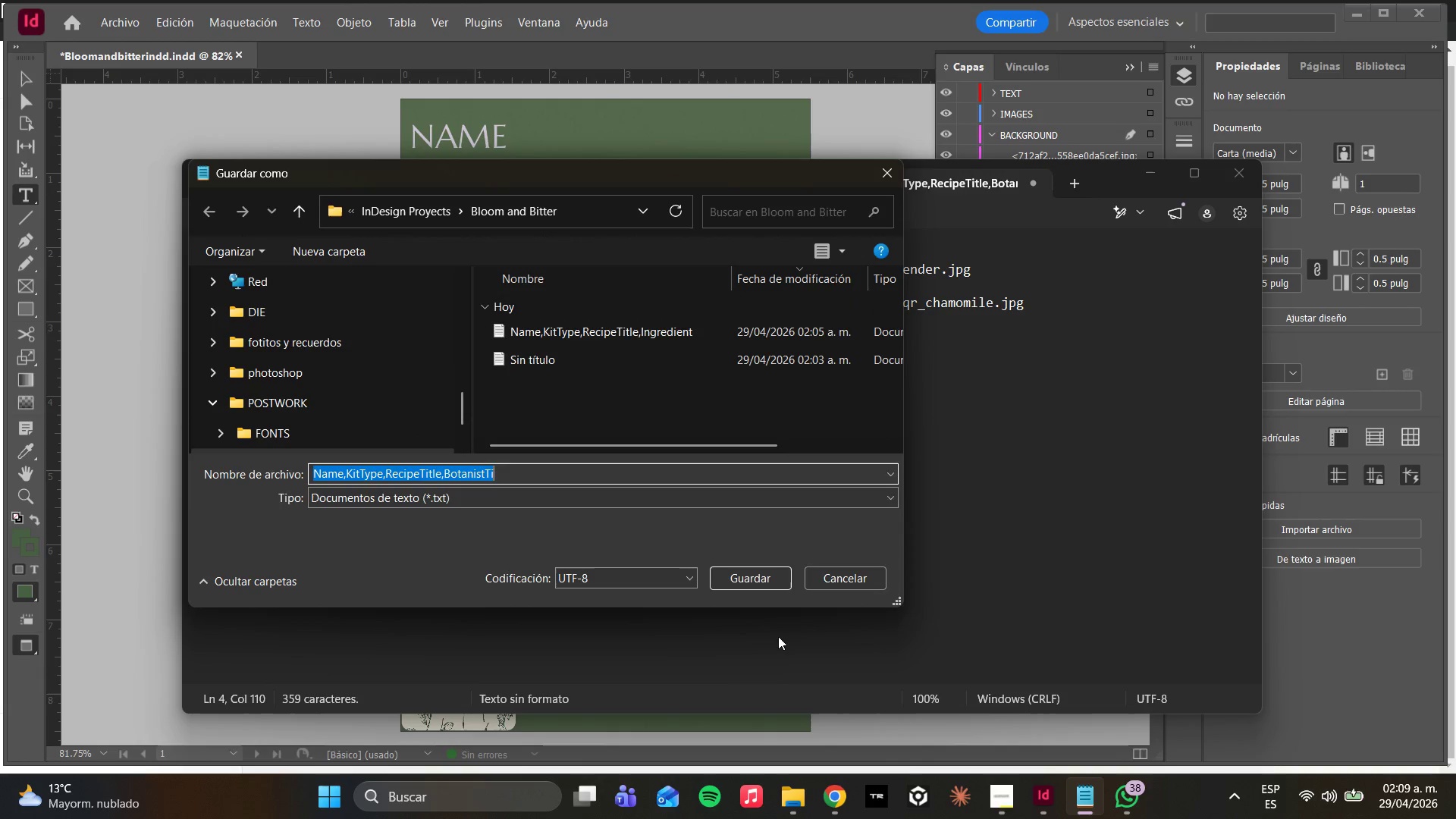 
left_click([745, 573])
 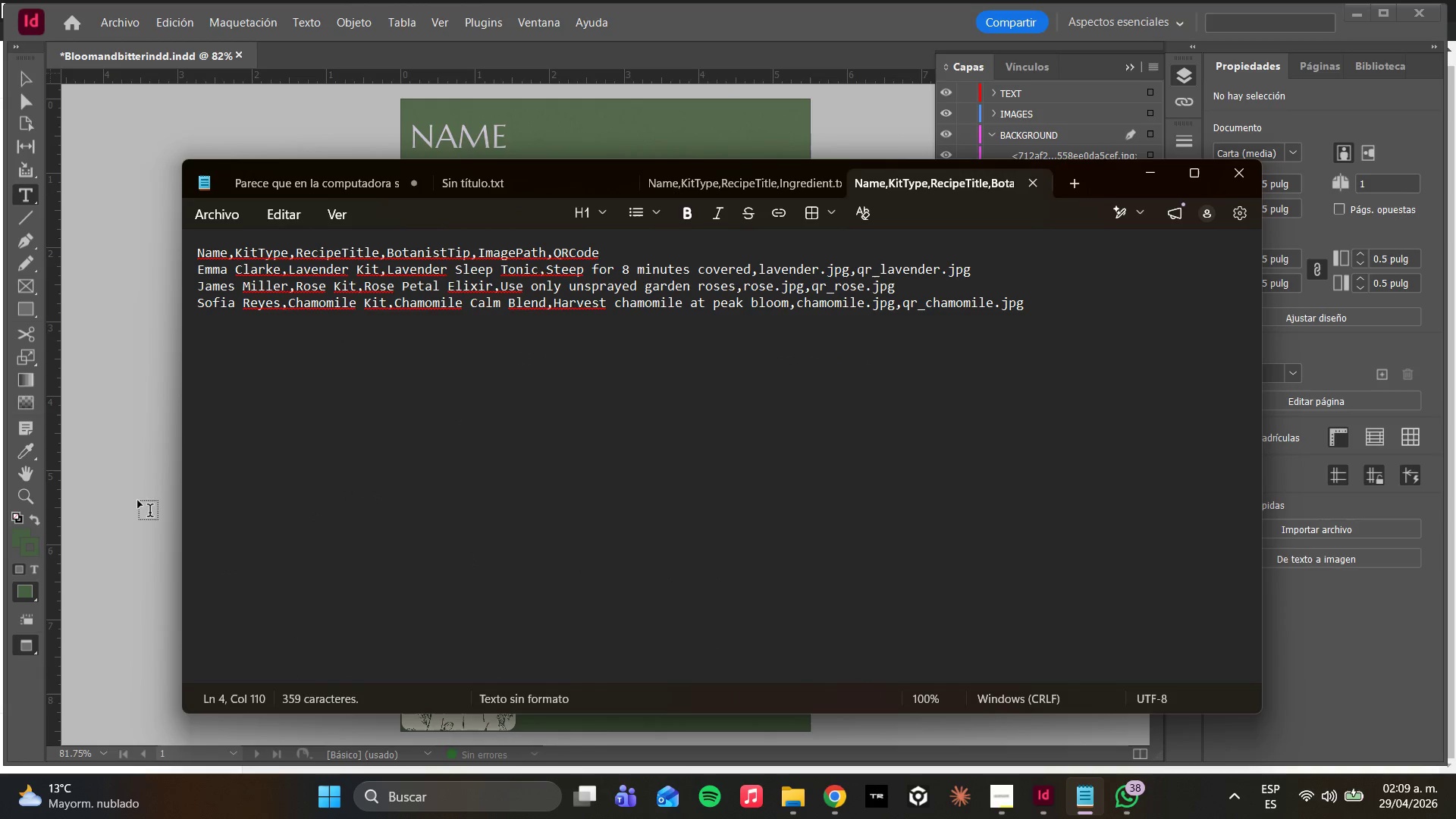 
left_click([136, 500])
 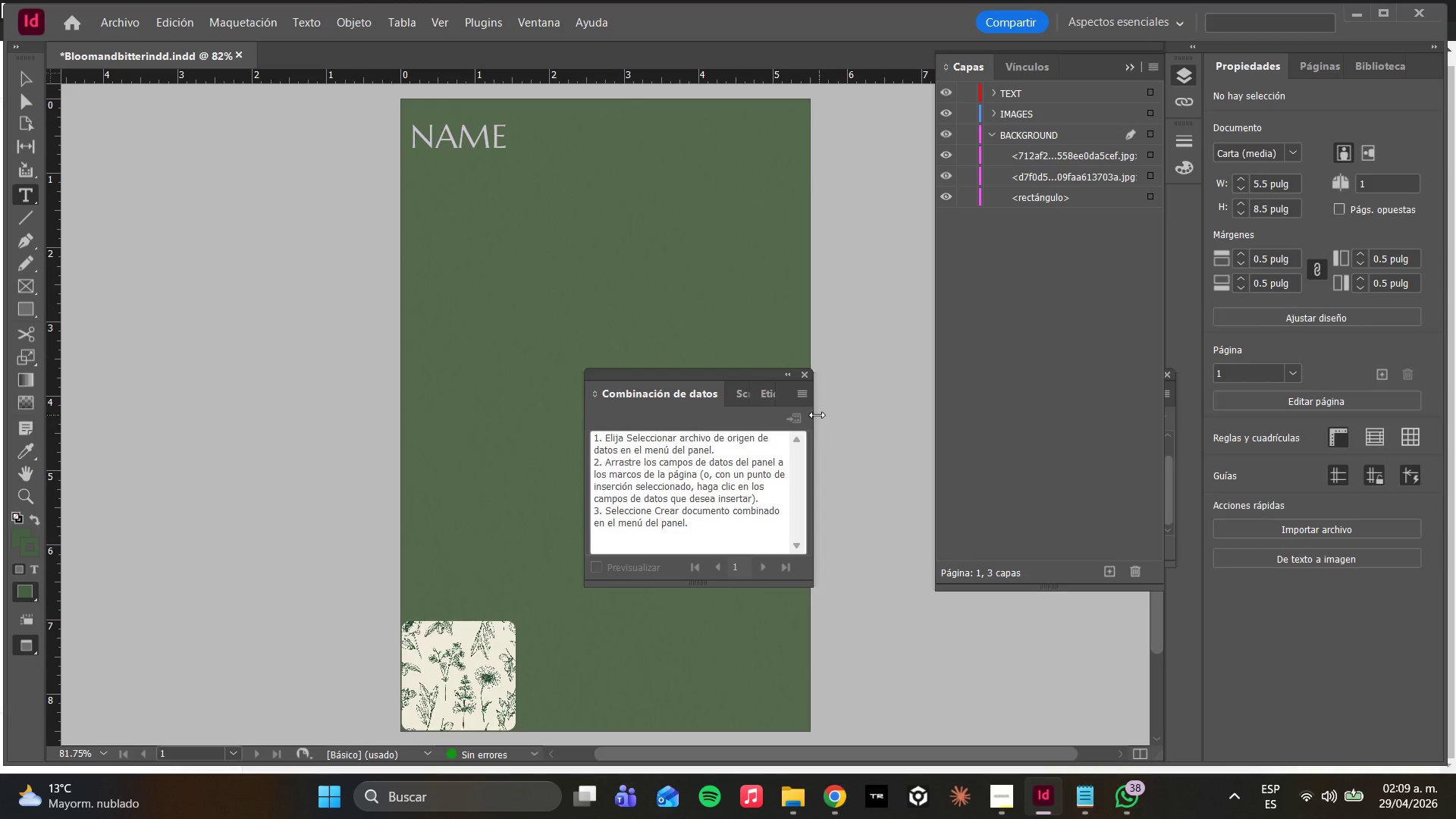 
left_click([802, 395])
 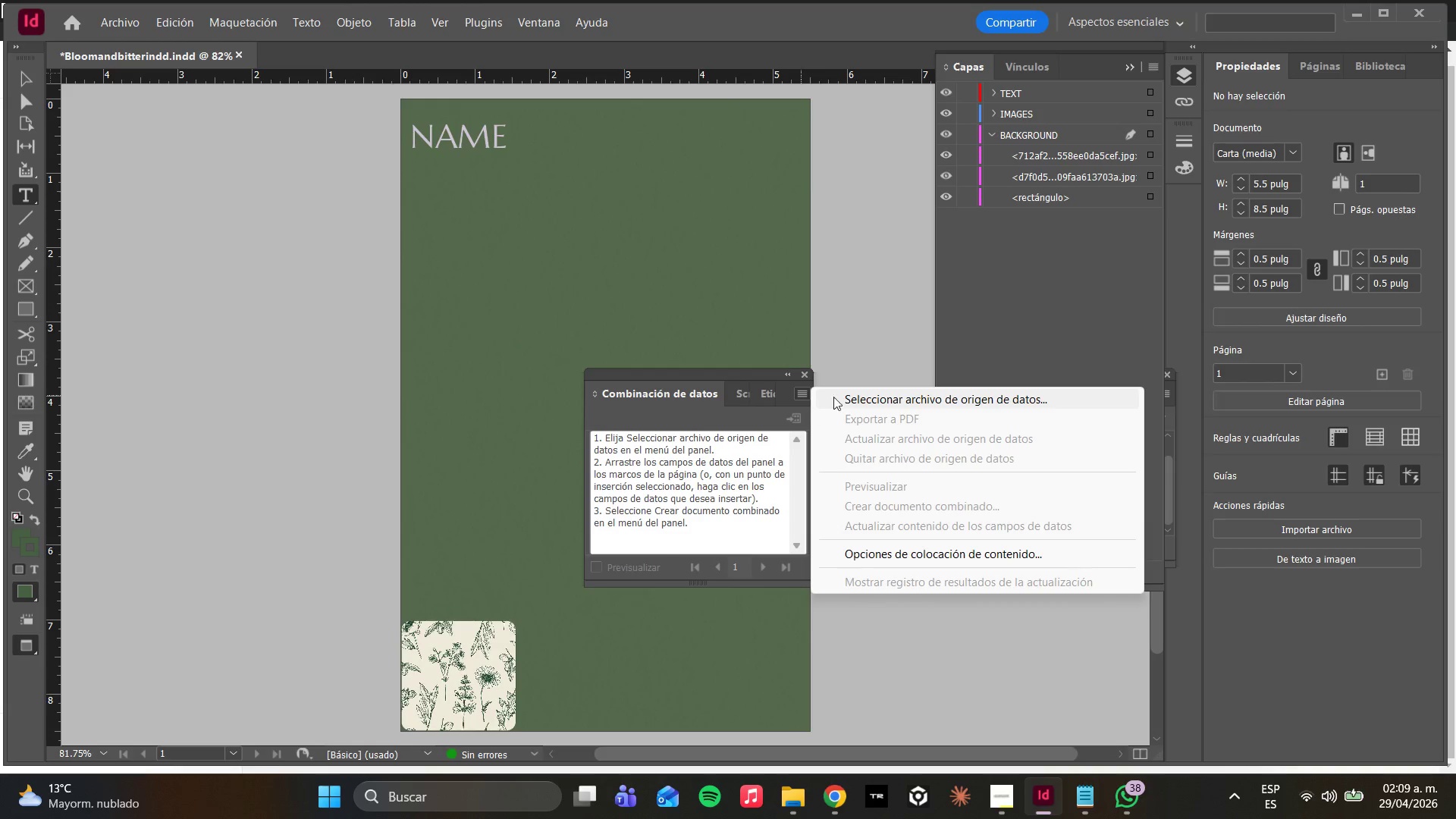 
left_click([838, 393])
 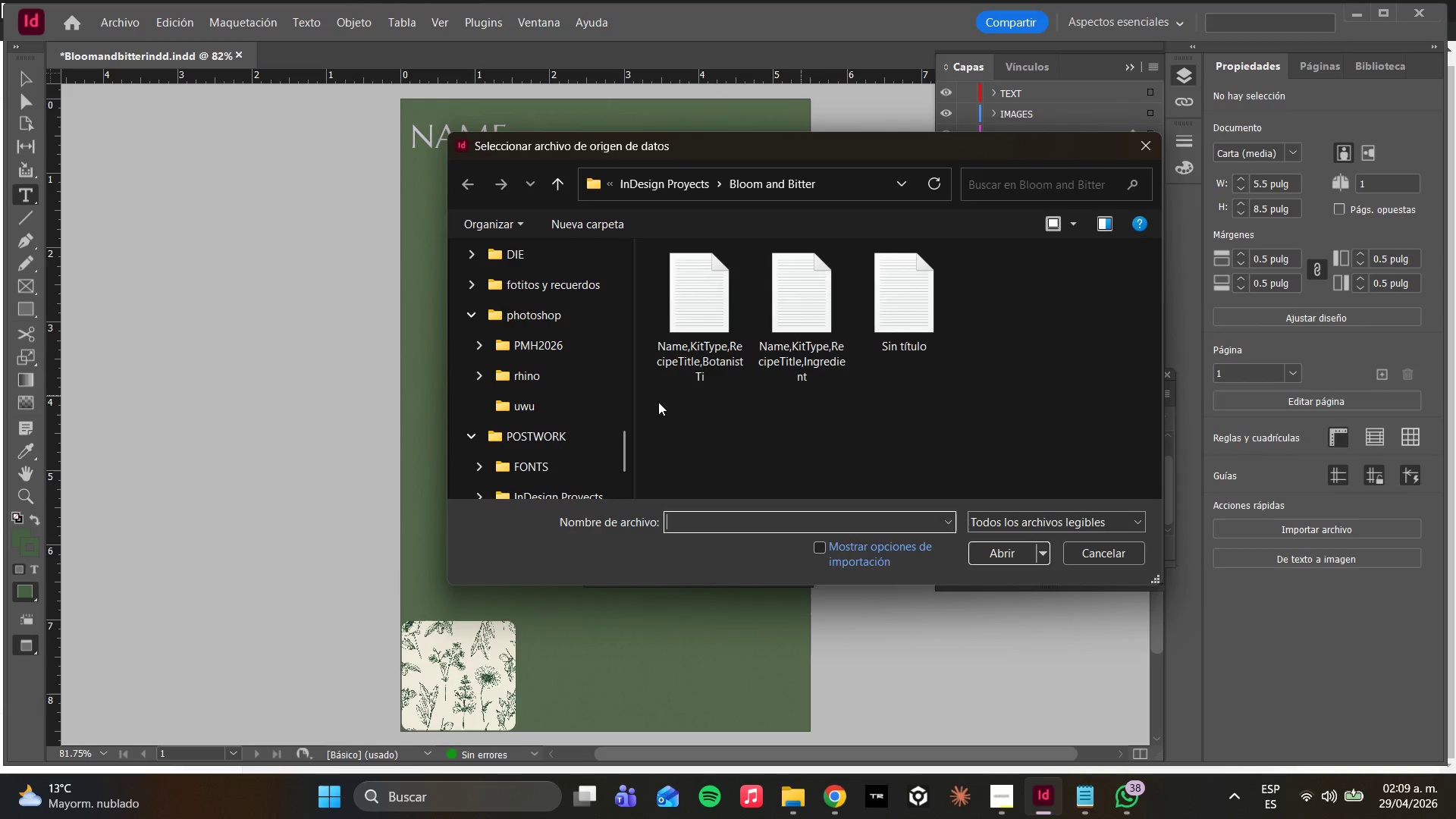 
left_click([685, 375])
 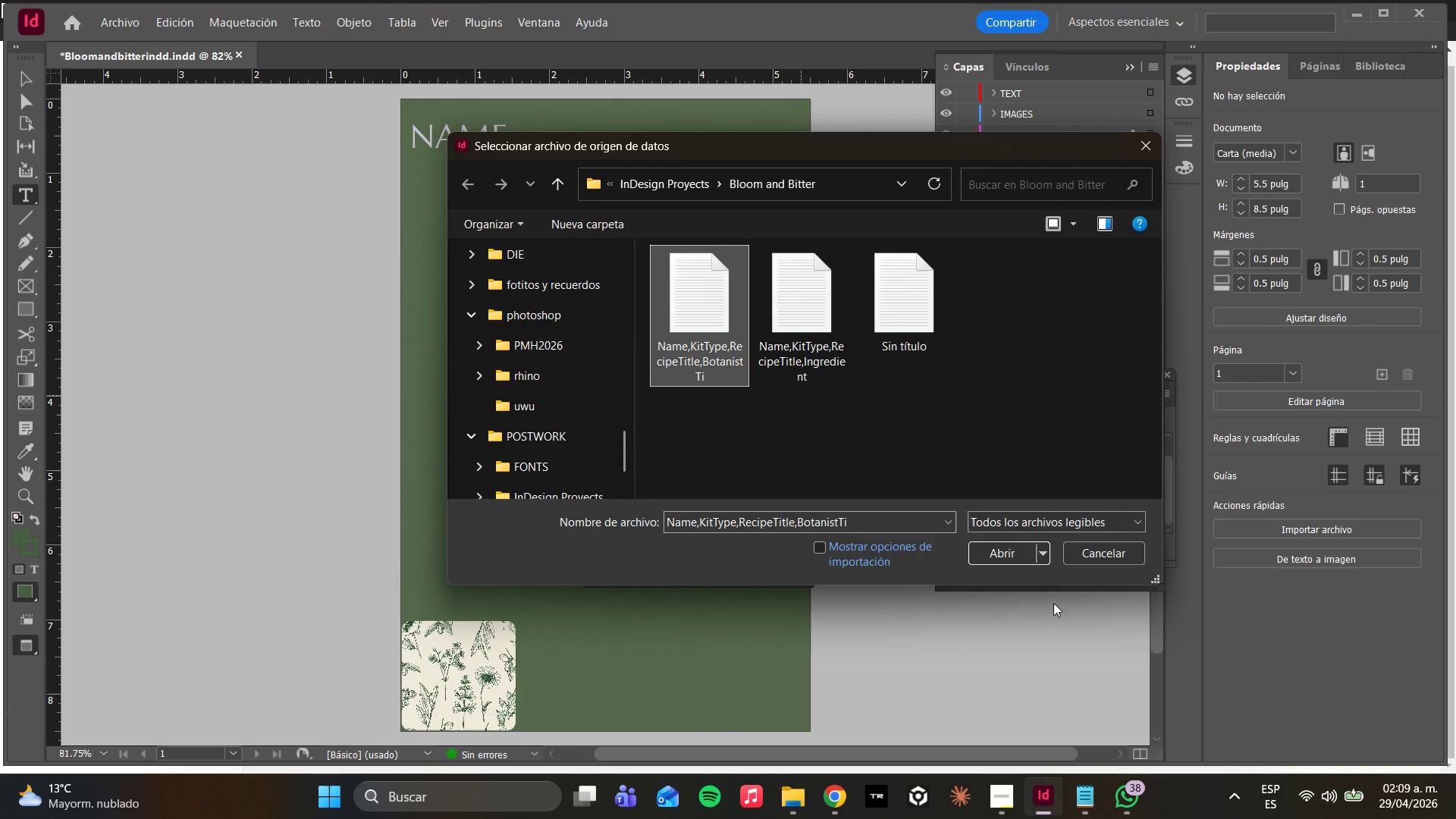 
left_click([1012, 555])
 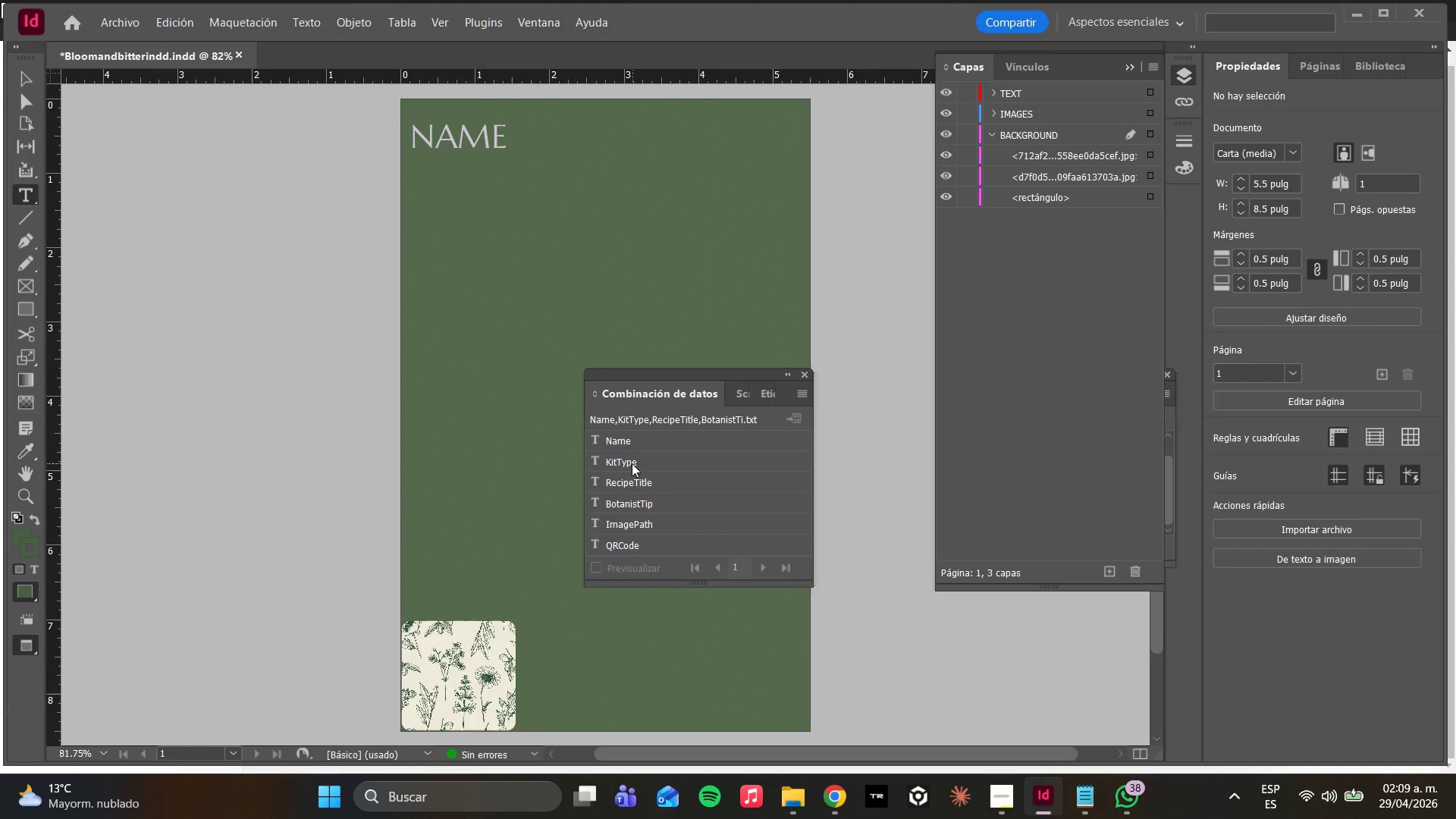 
double_click([619, 441])
 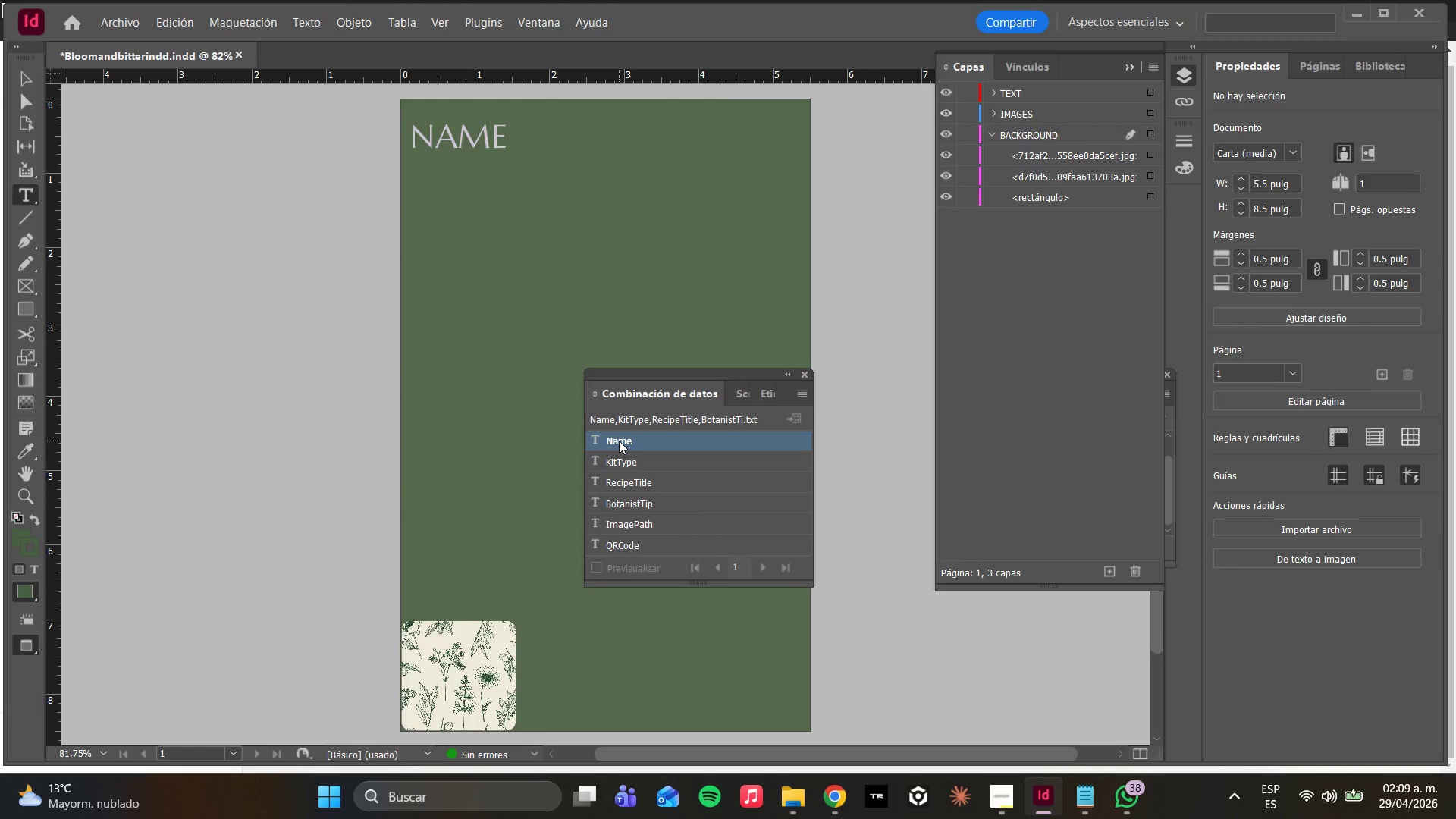 
triple_click([619, 441])
 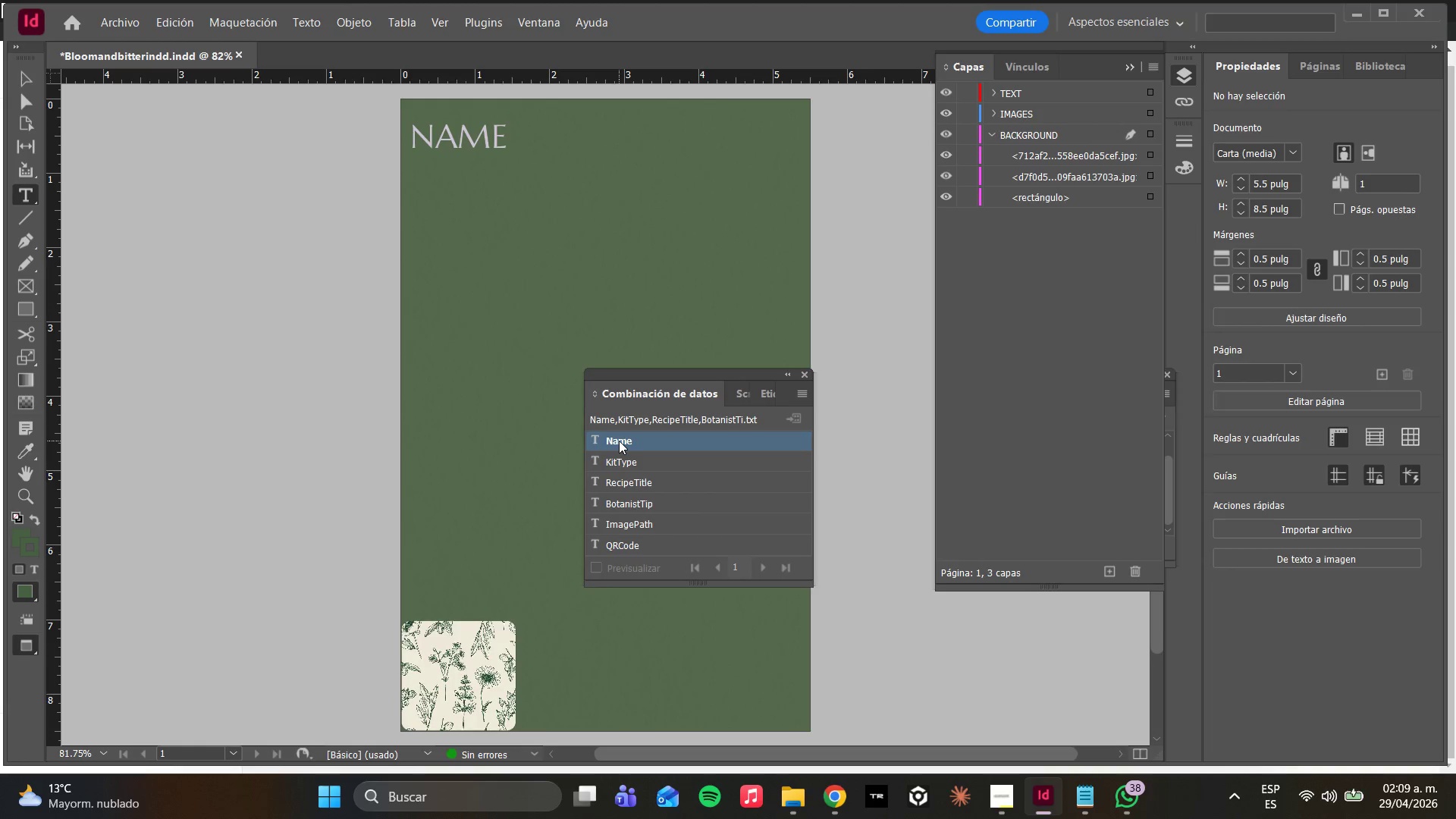 
triple_click([619, 441])
 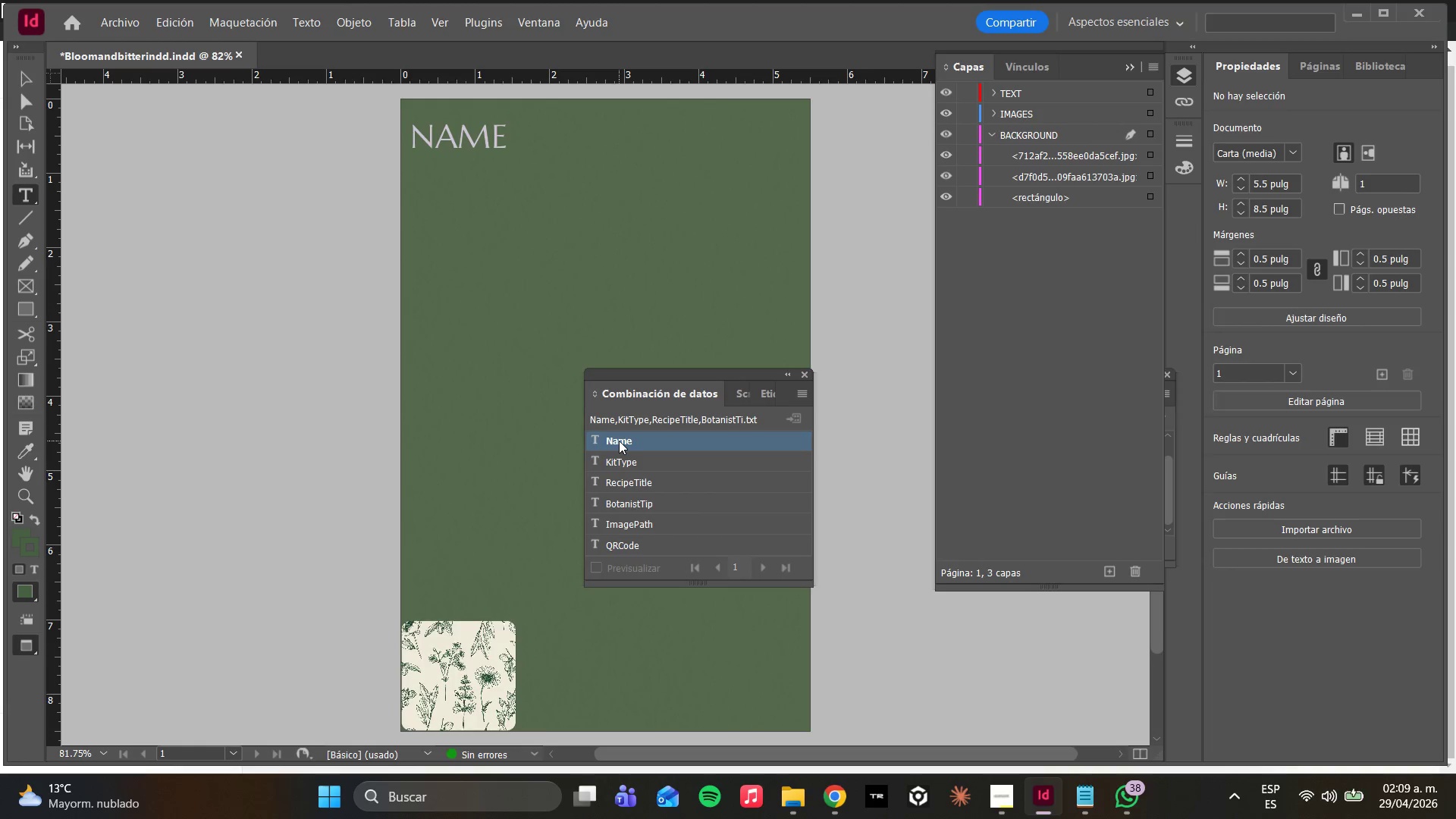 
triple_click([619, 441])
 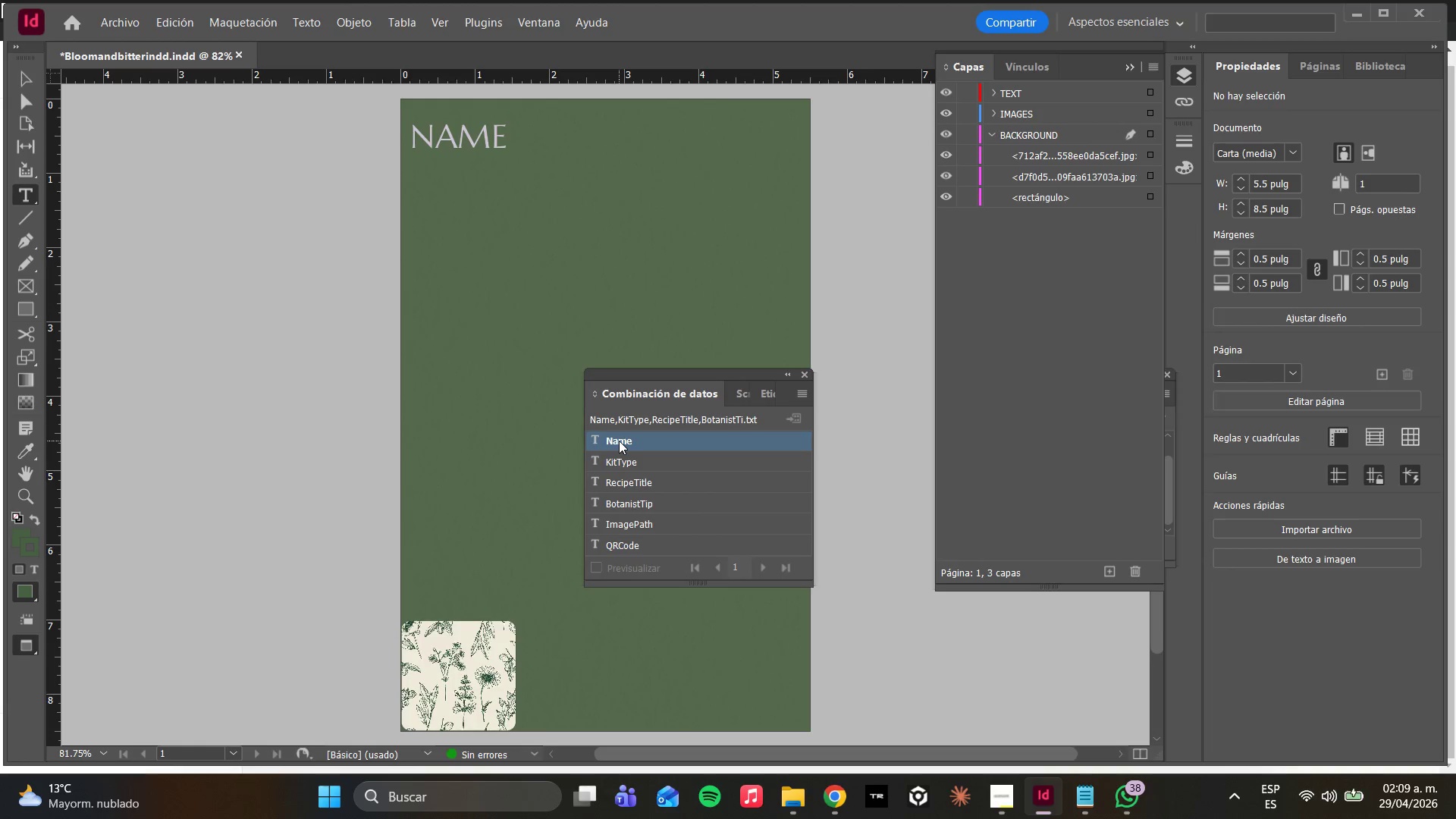 
left_click([634, 458])
 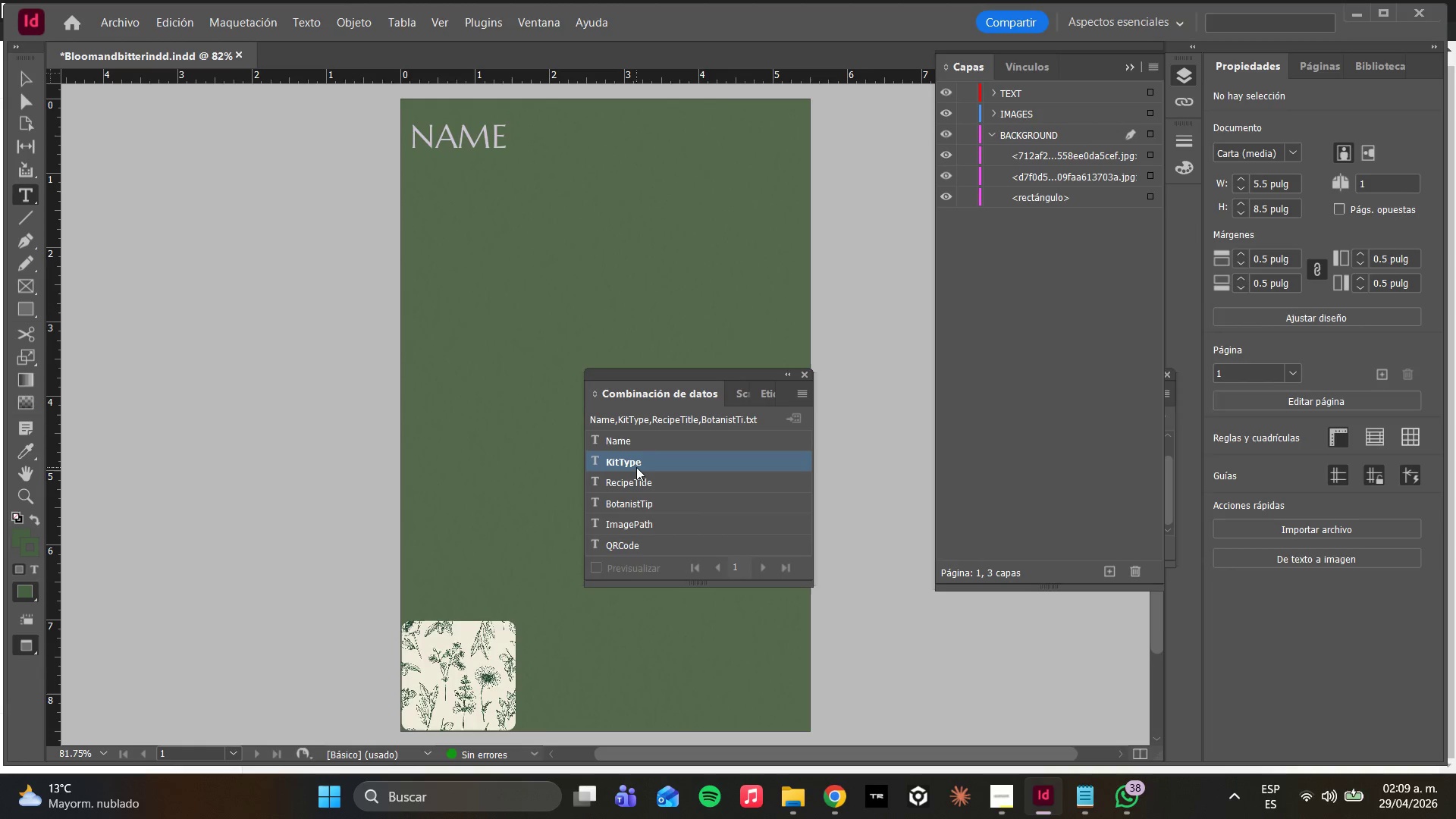 
scroll: coordinate [636, 468], scroll_direction: down, amount: 5.0
 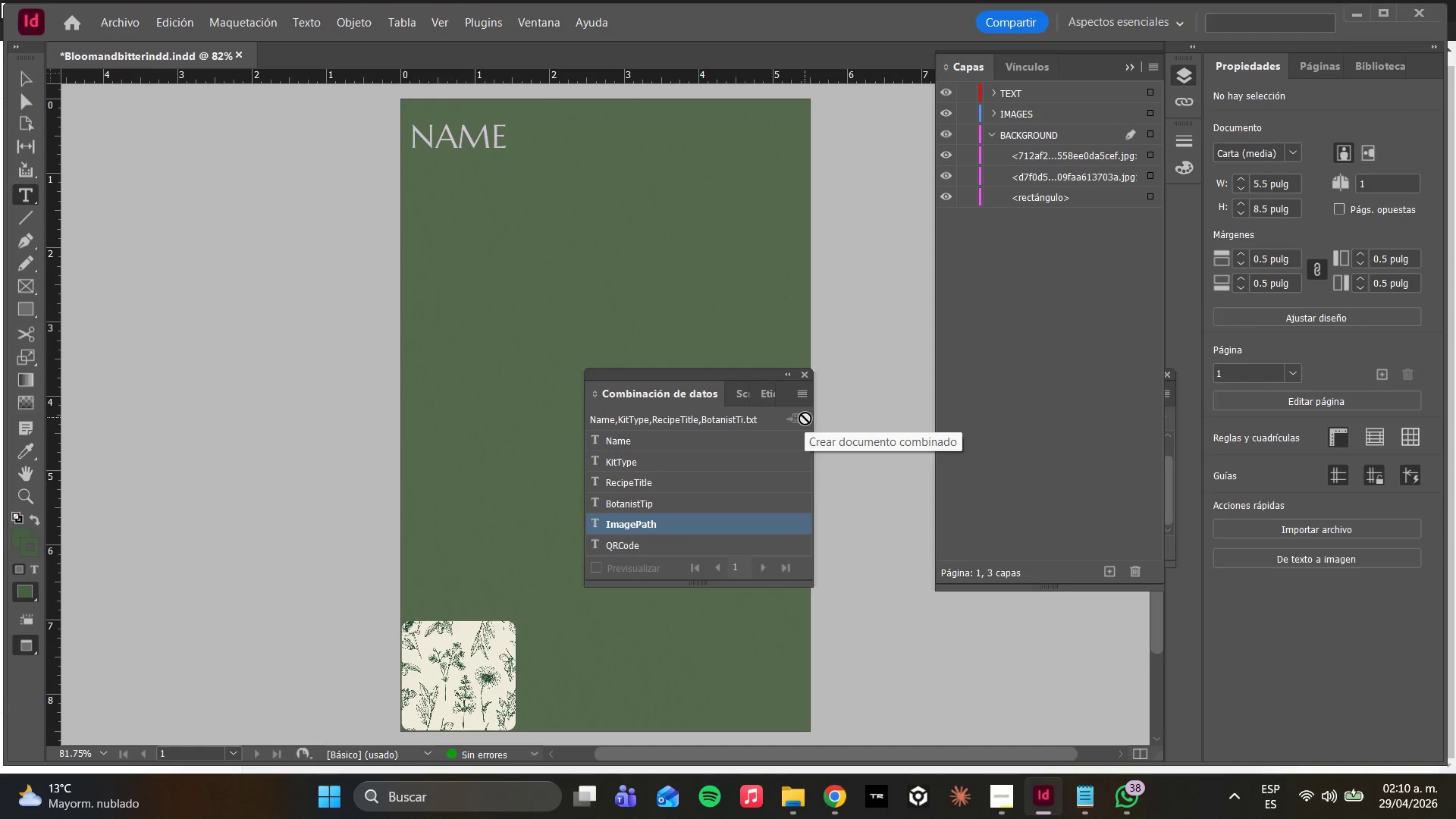 
wait(34.96)
 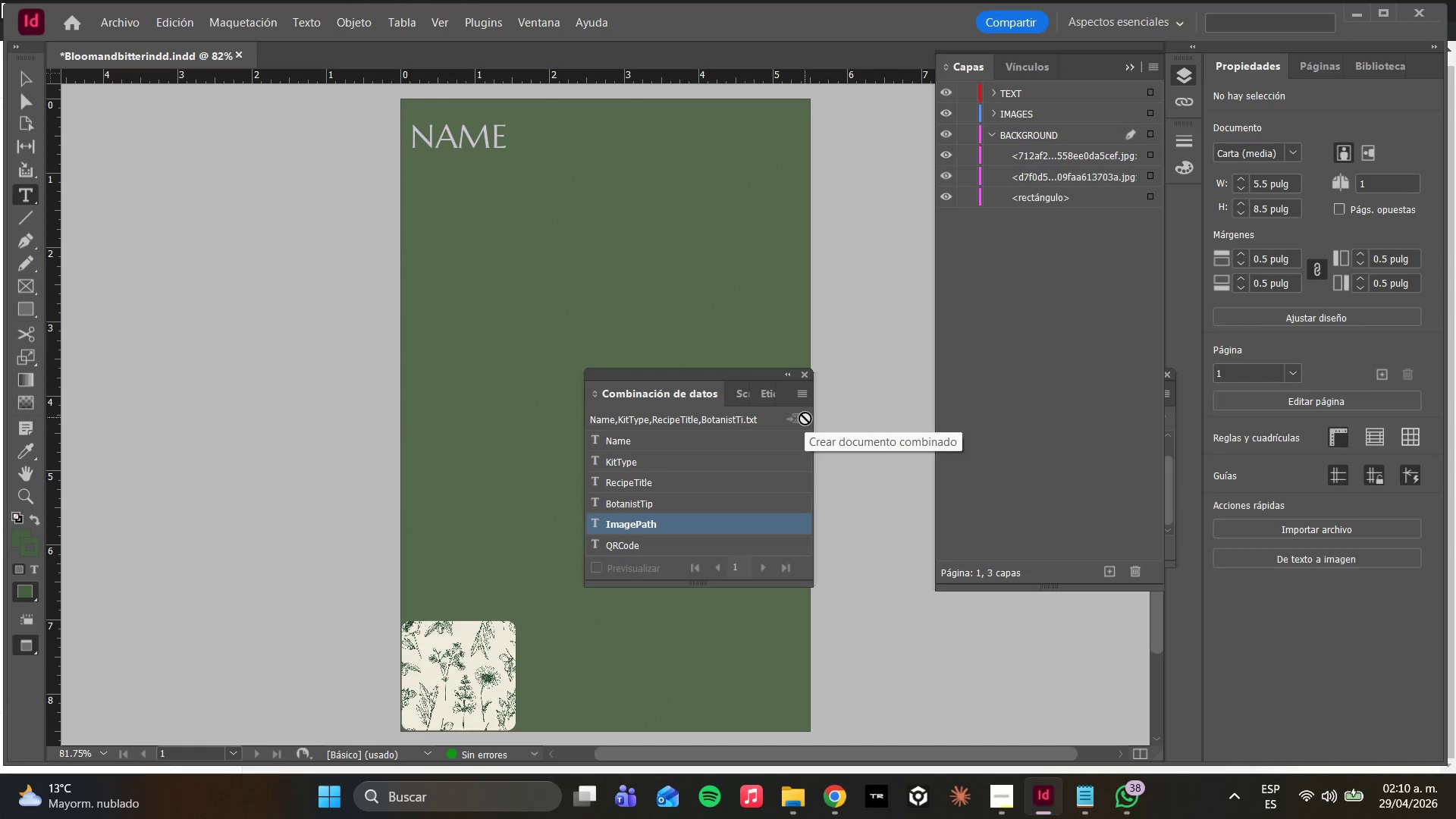 
left_click([788, 810])
 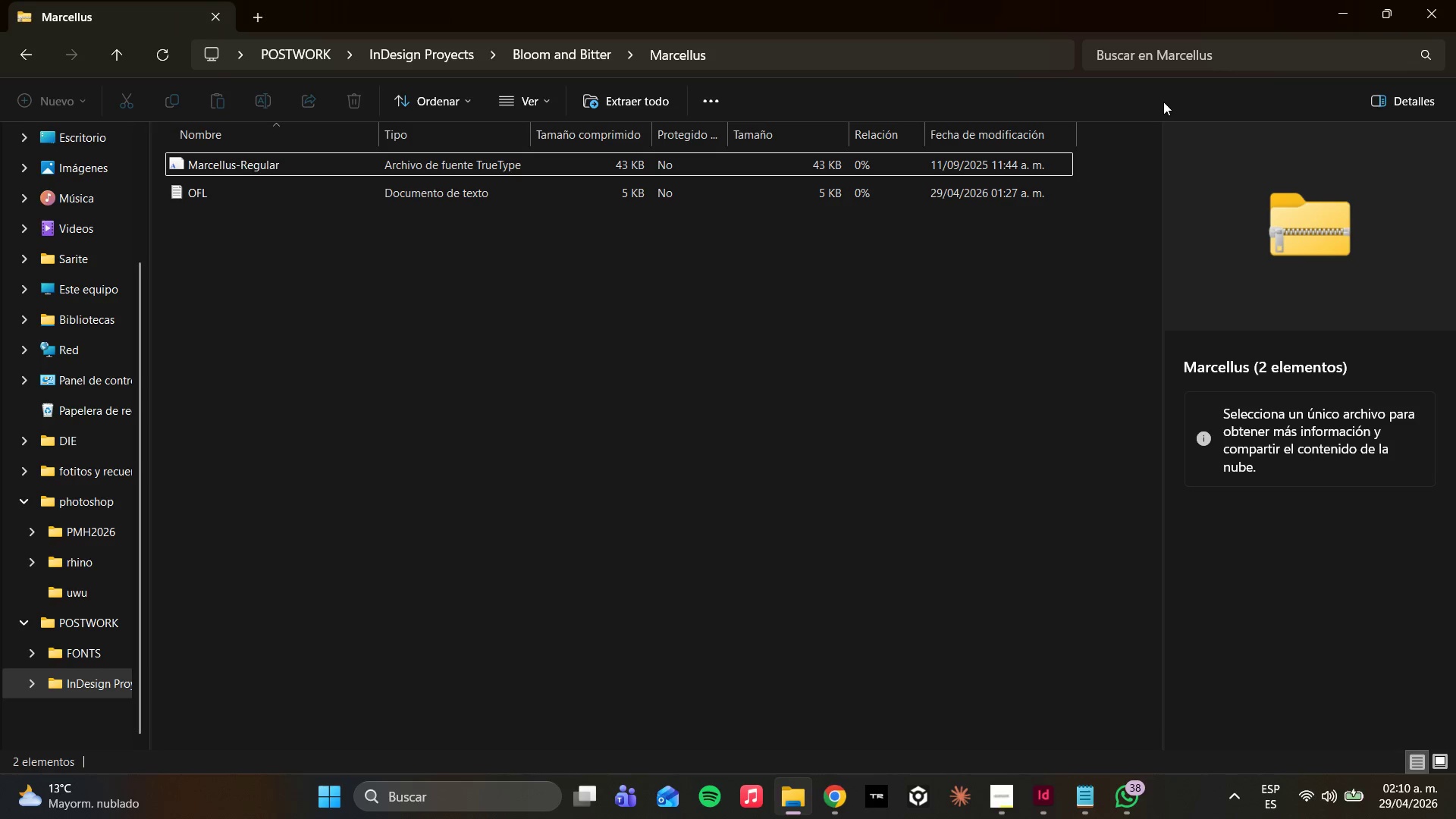 
wait(27.8)
 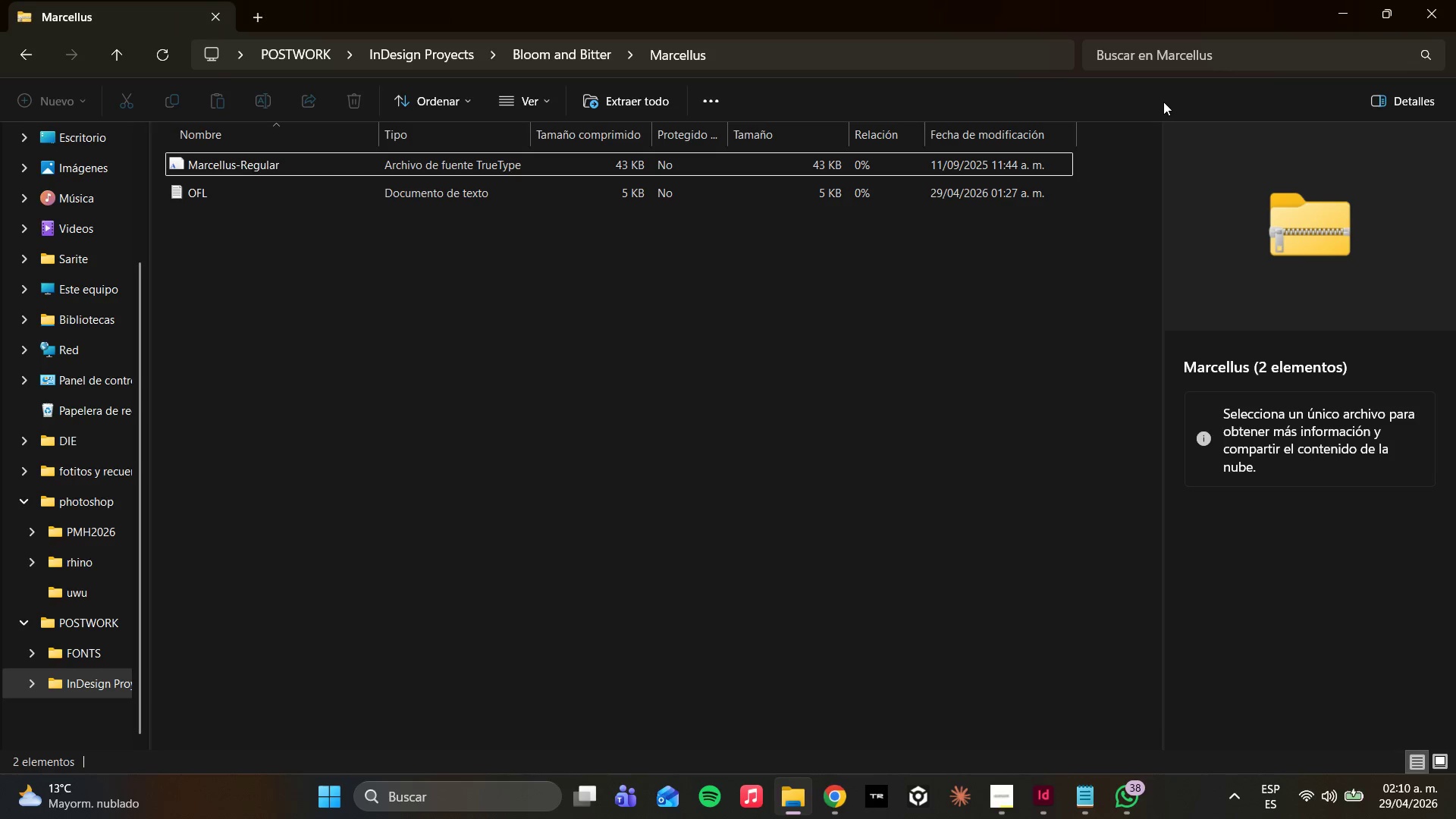 
left_click([26, 100])
 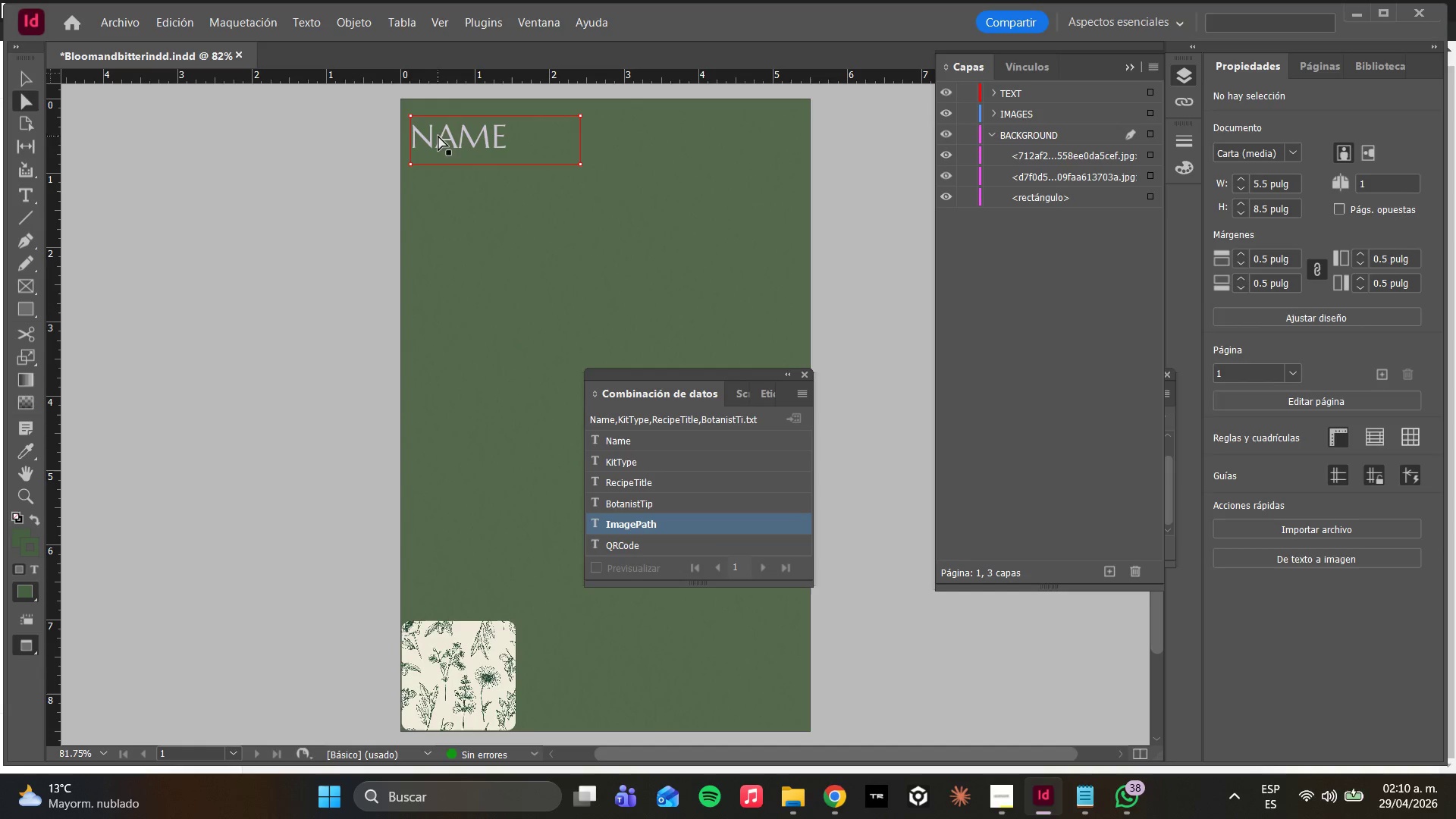 
double_click([440, 136])
 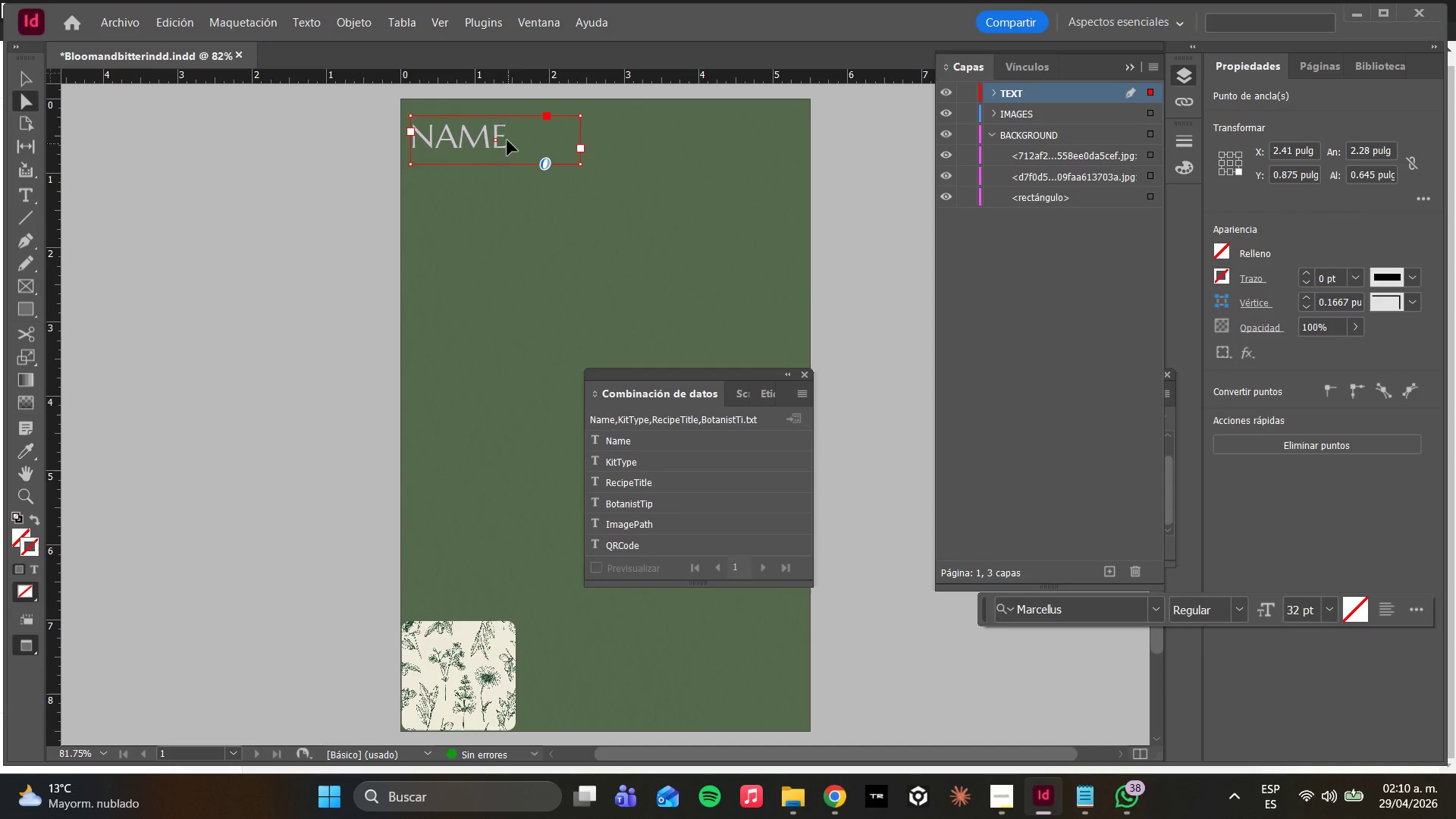 
double_click([507, 140])
 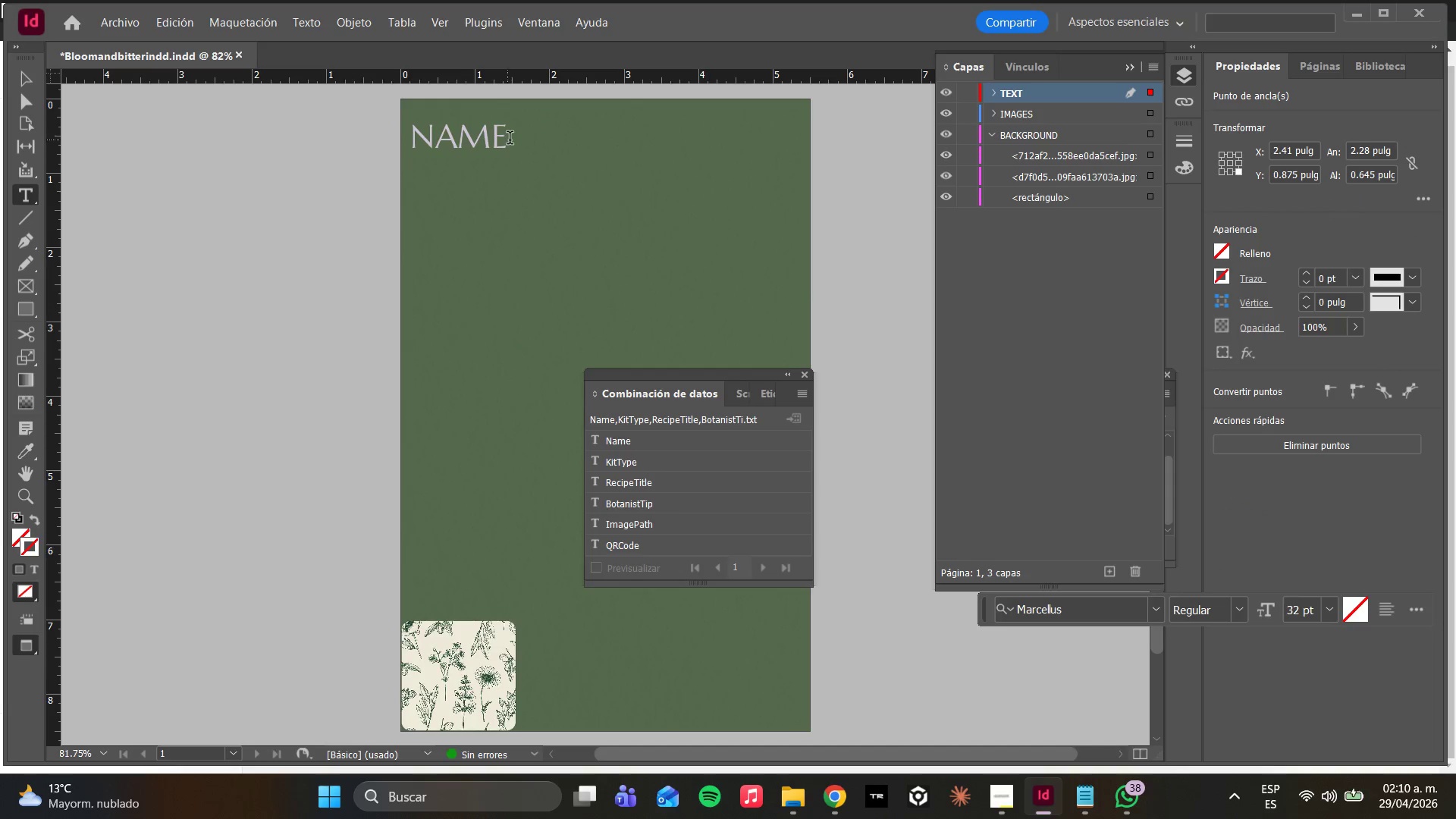 
left_click([512, 140])
 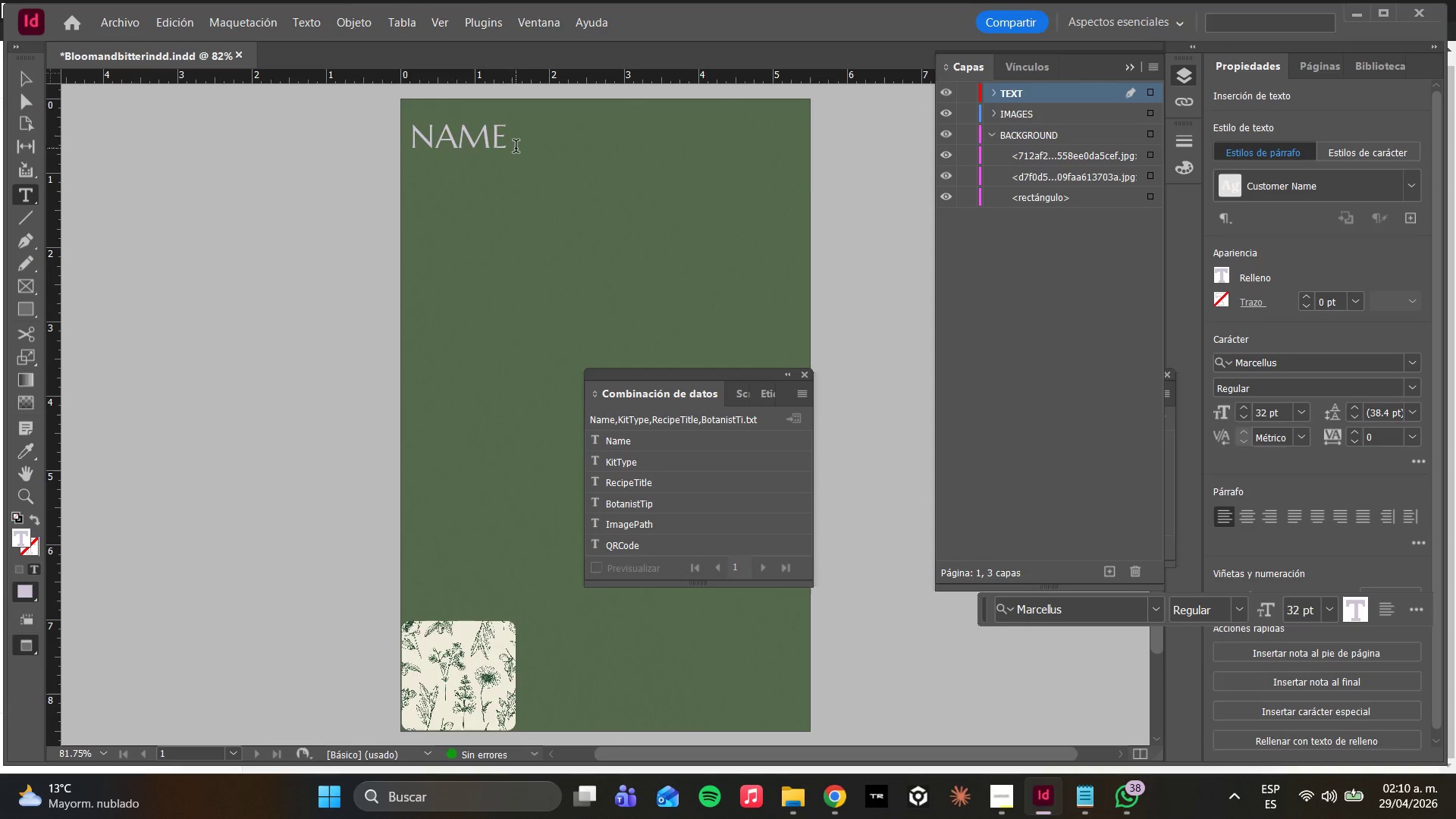 
key(Backspace)
key(Backspace)
key(Backspace)
type(ame)
 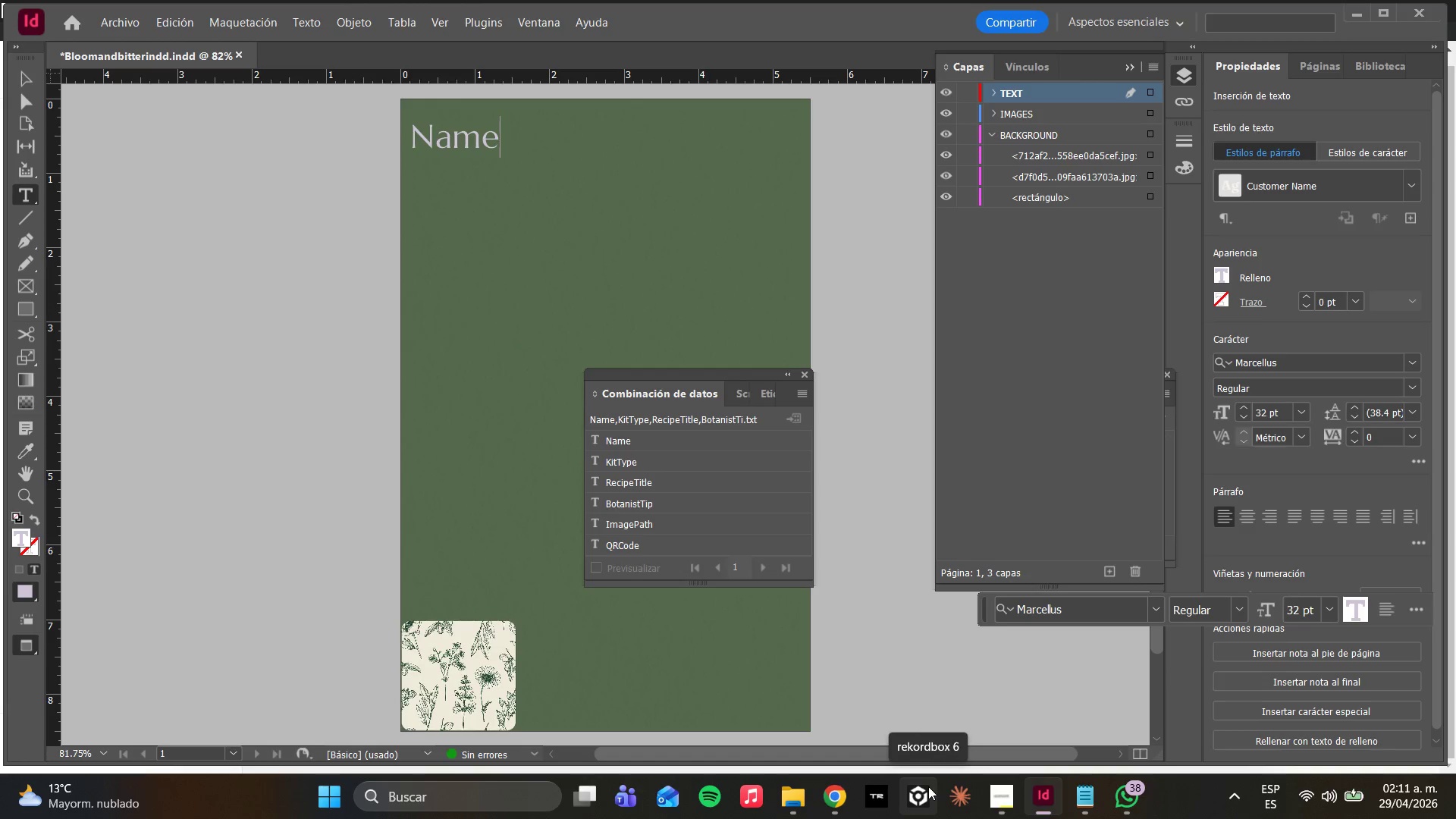 
wait(37.08)
 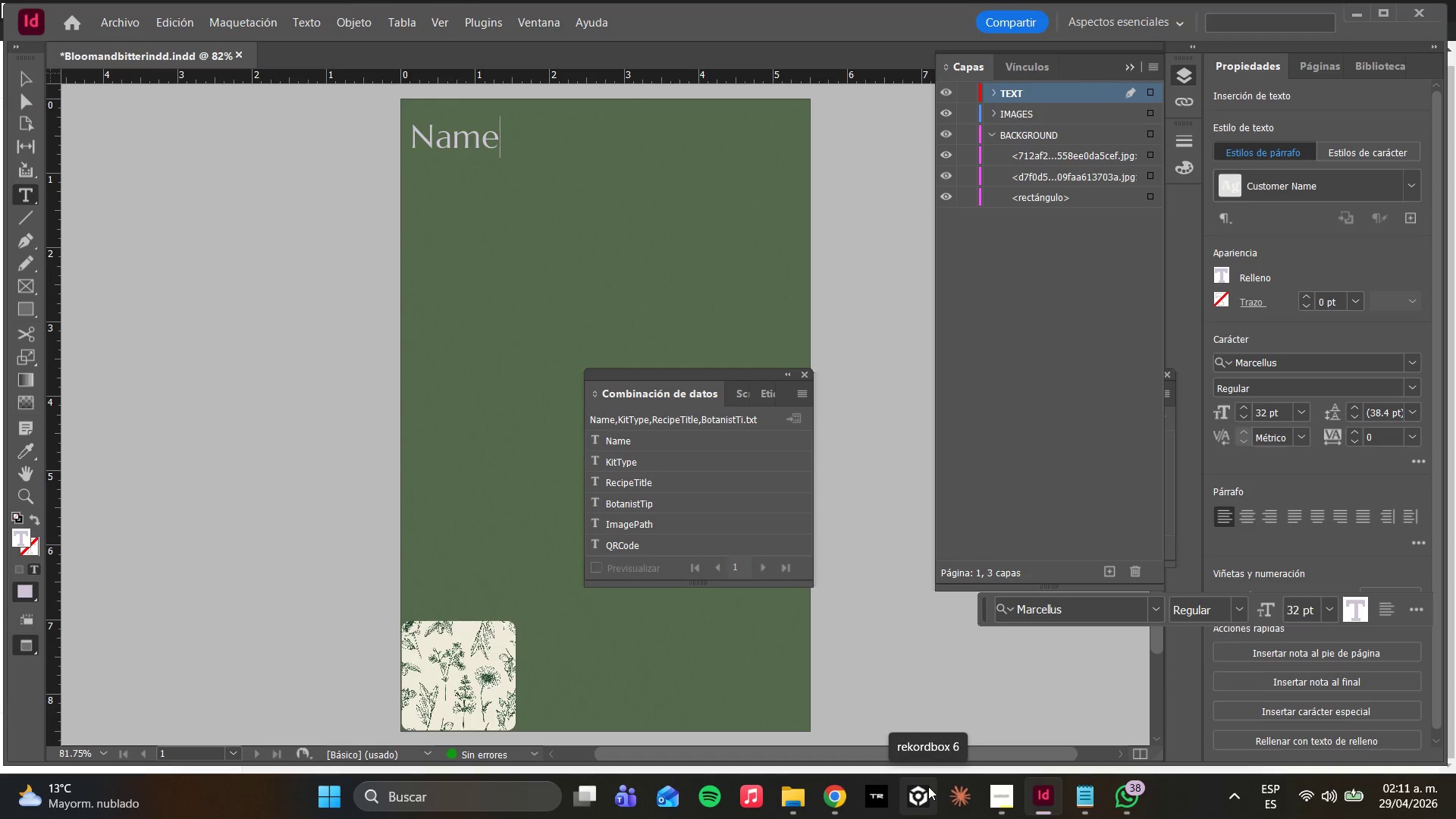 
left_click([827, 805])
 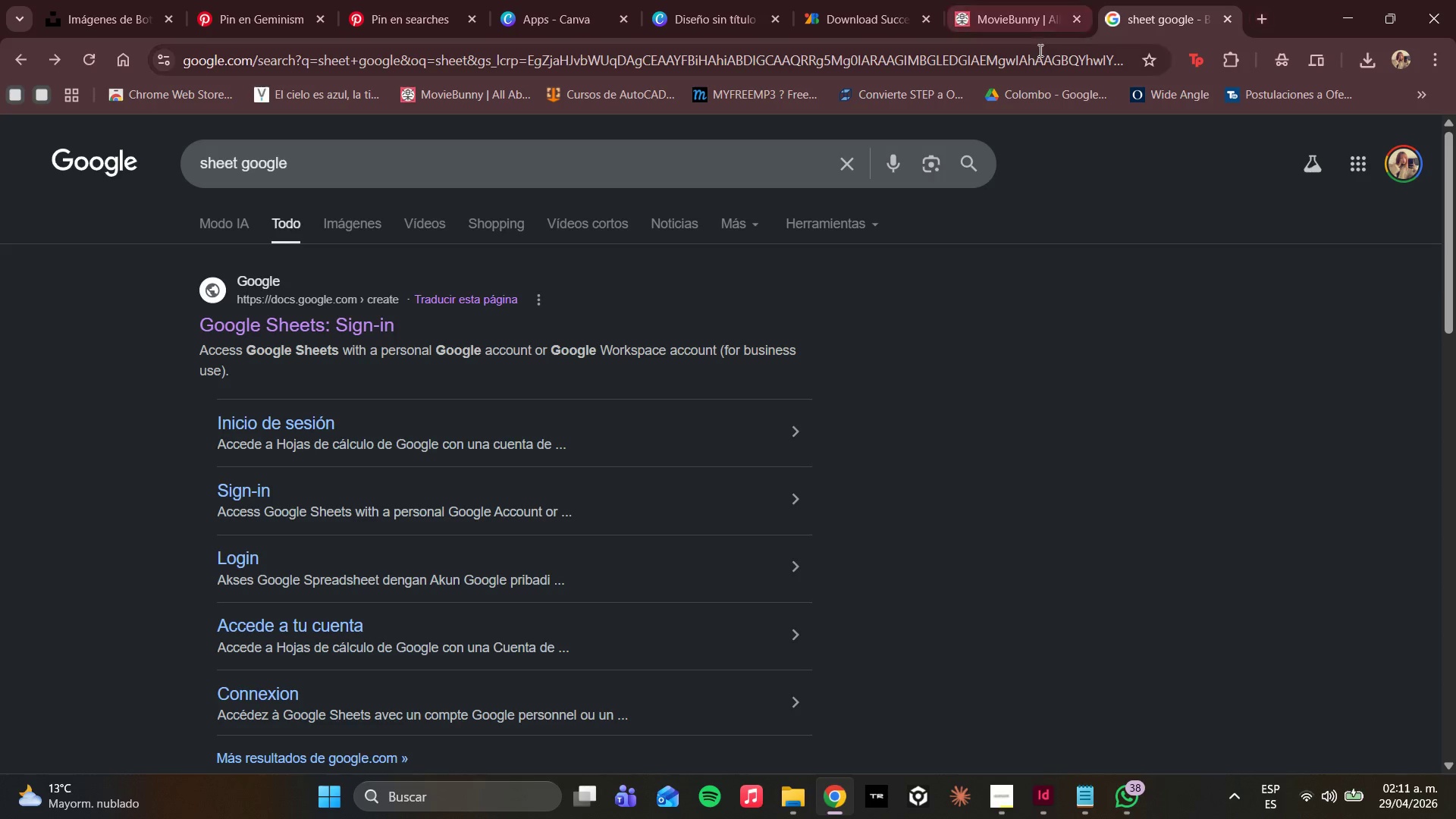 
left_click([846, 153])
 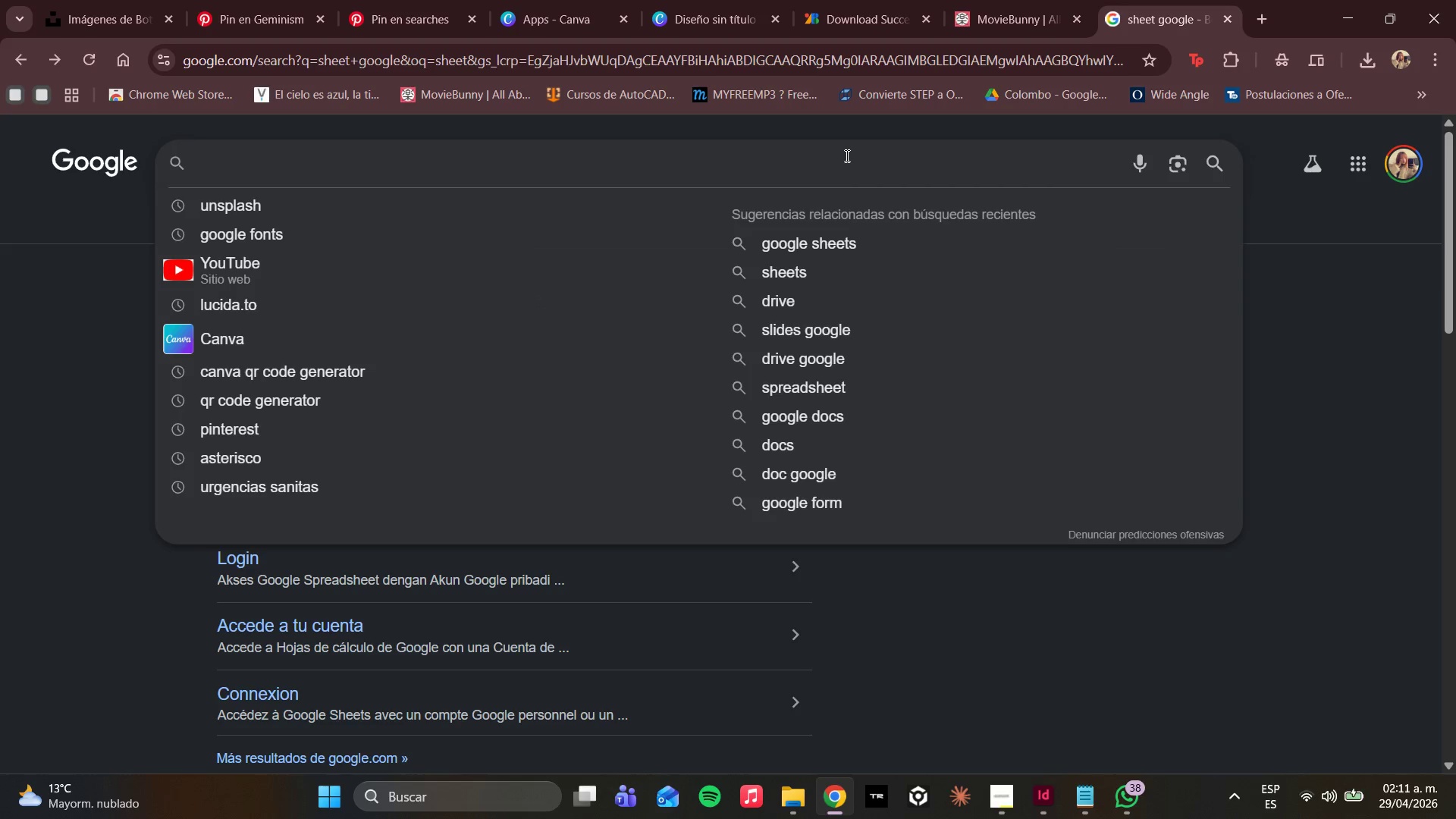 
type(guill)
 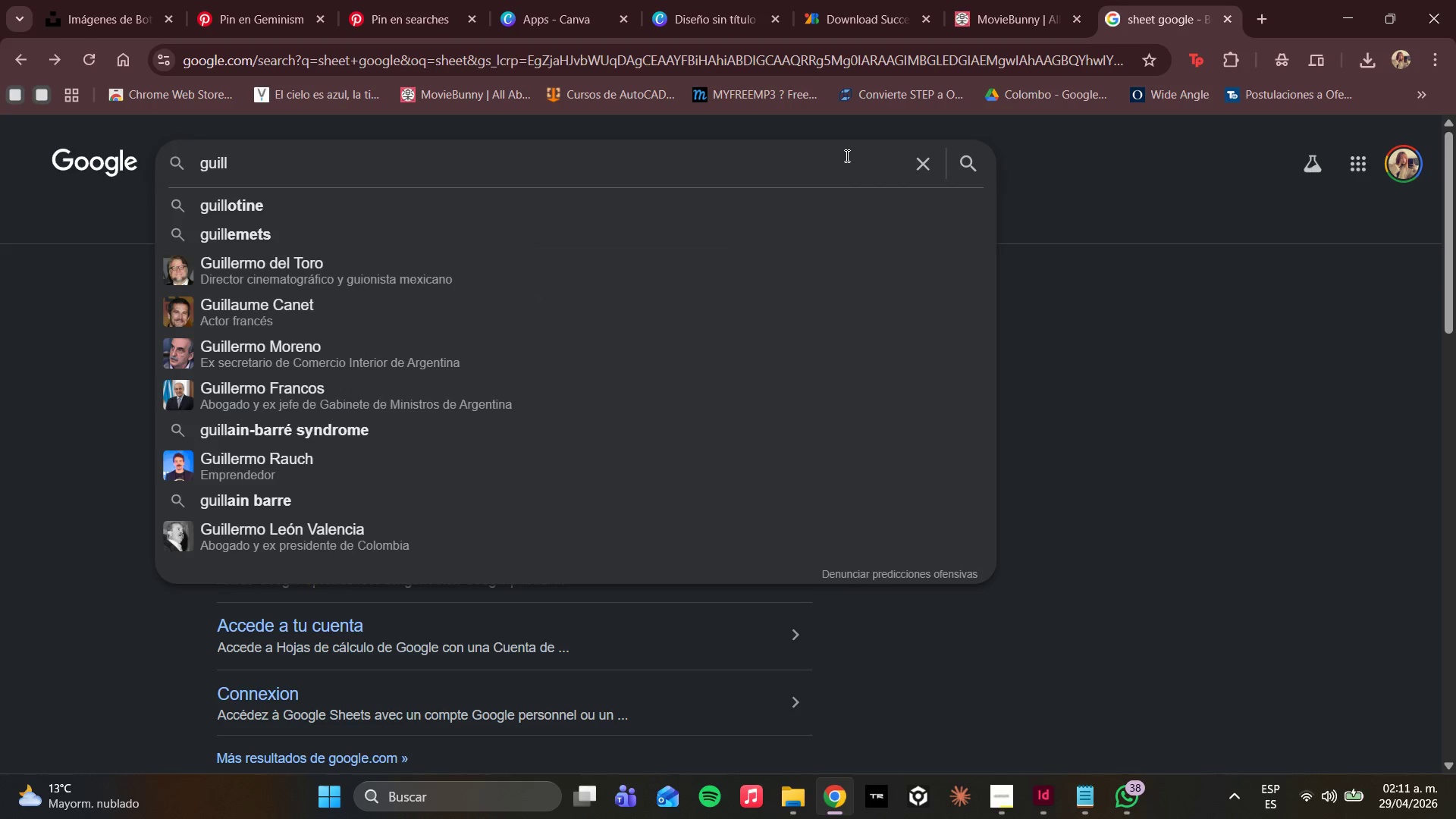 
key(ArrowDown)
 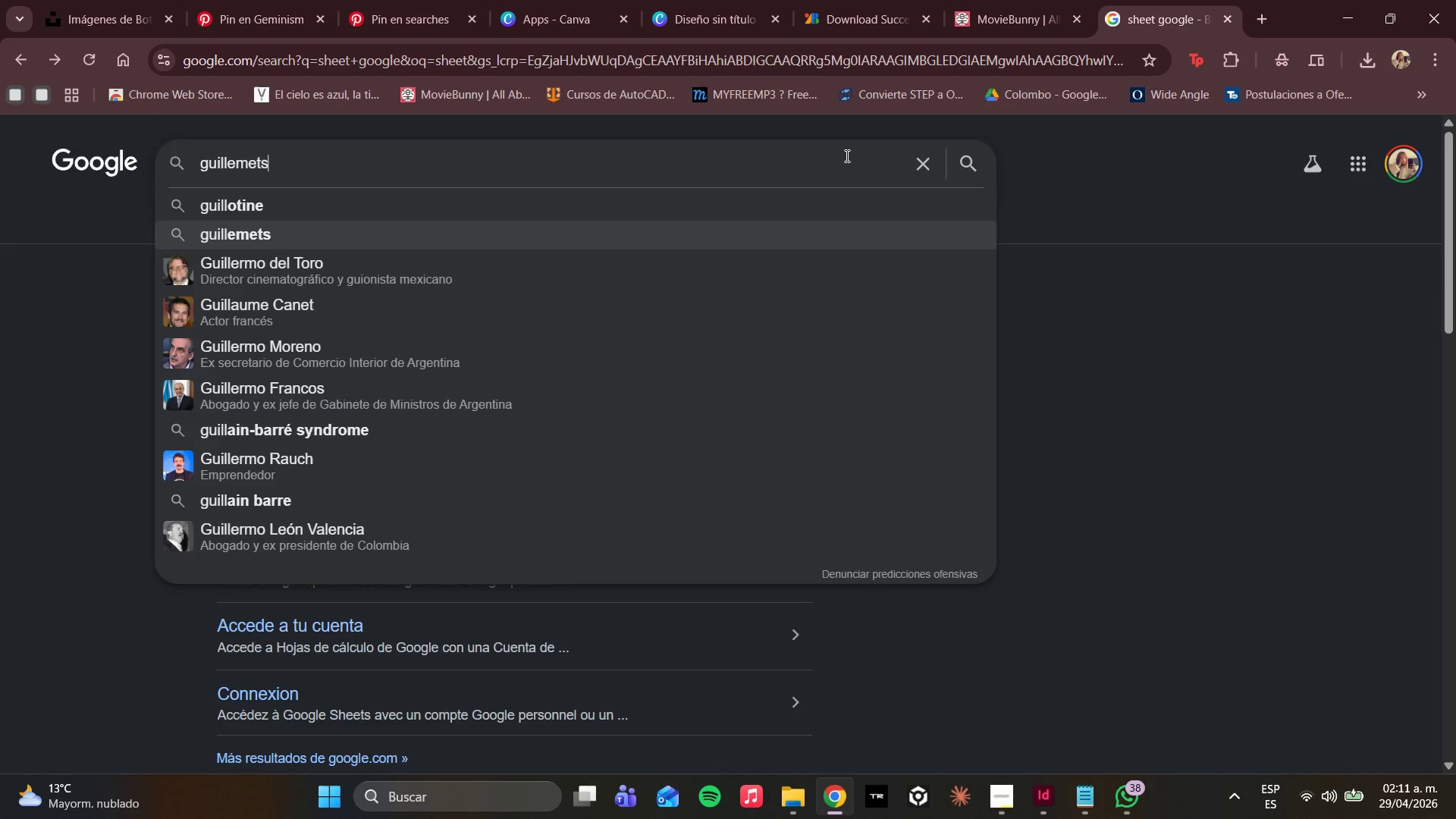 
key(ArrowDown)
 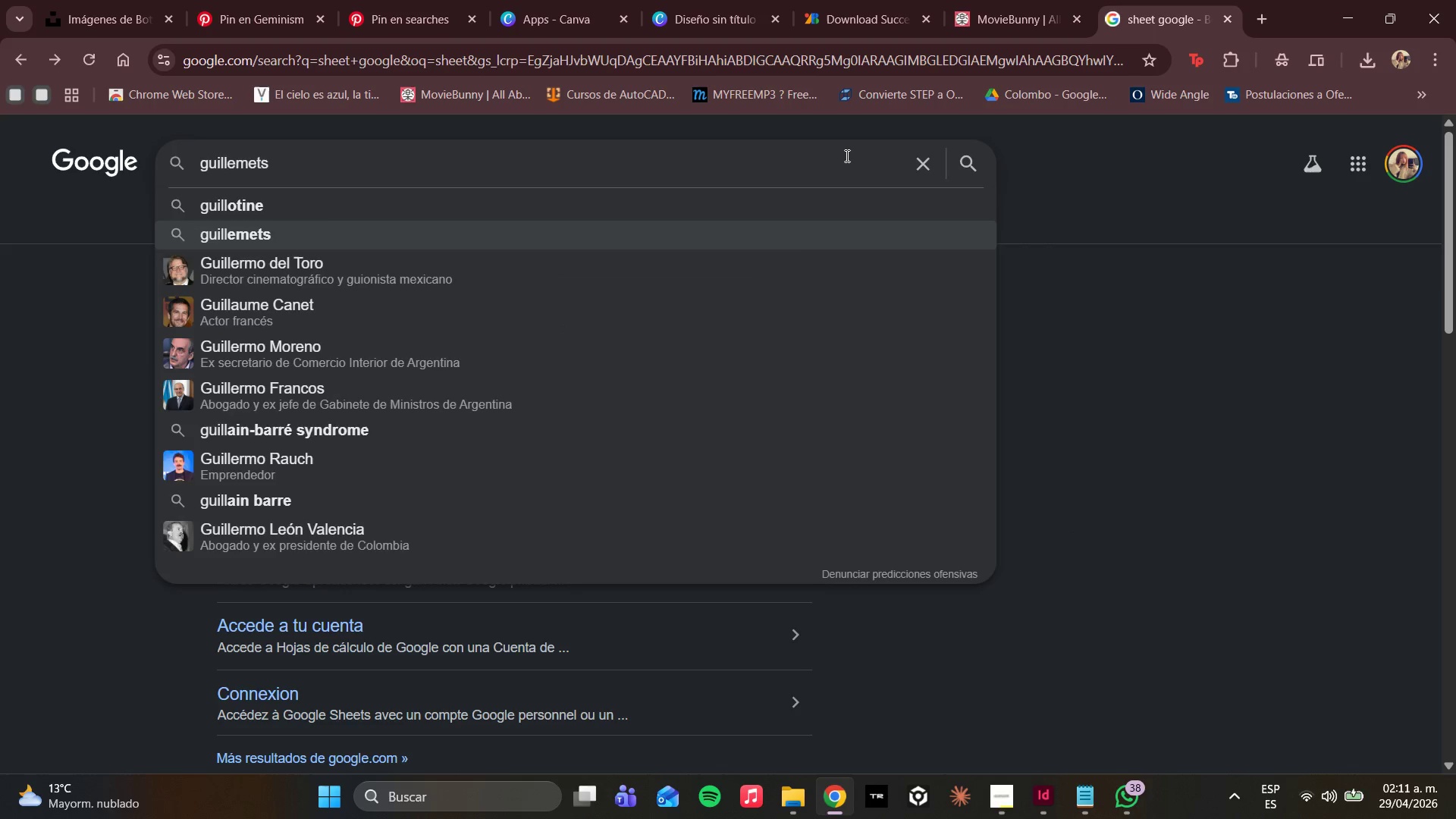 
key(Enter)
 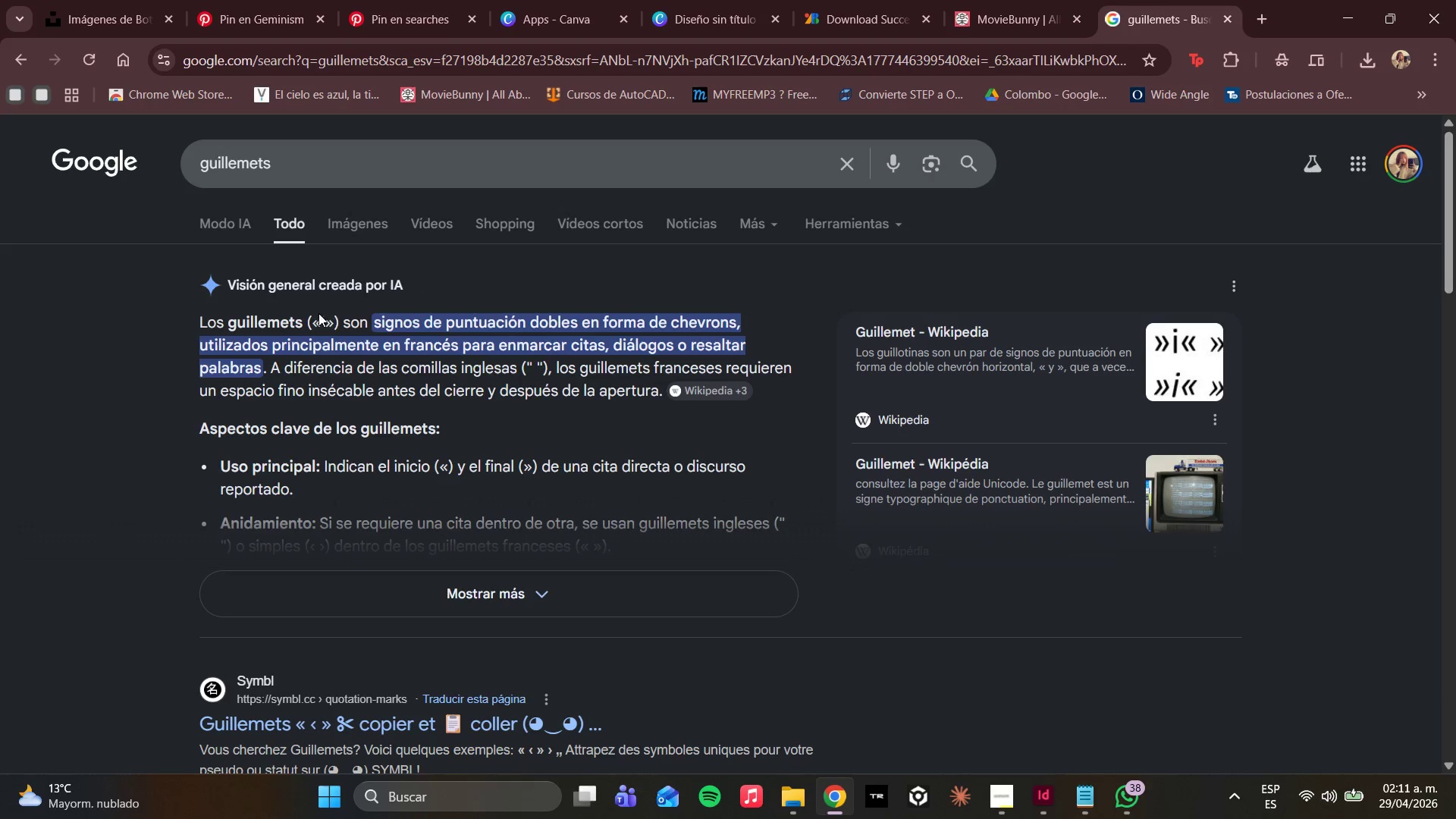 
left_click_drag(start_coordinate=[333, 326], to_coordinate=[313, 324])
 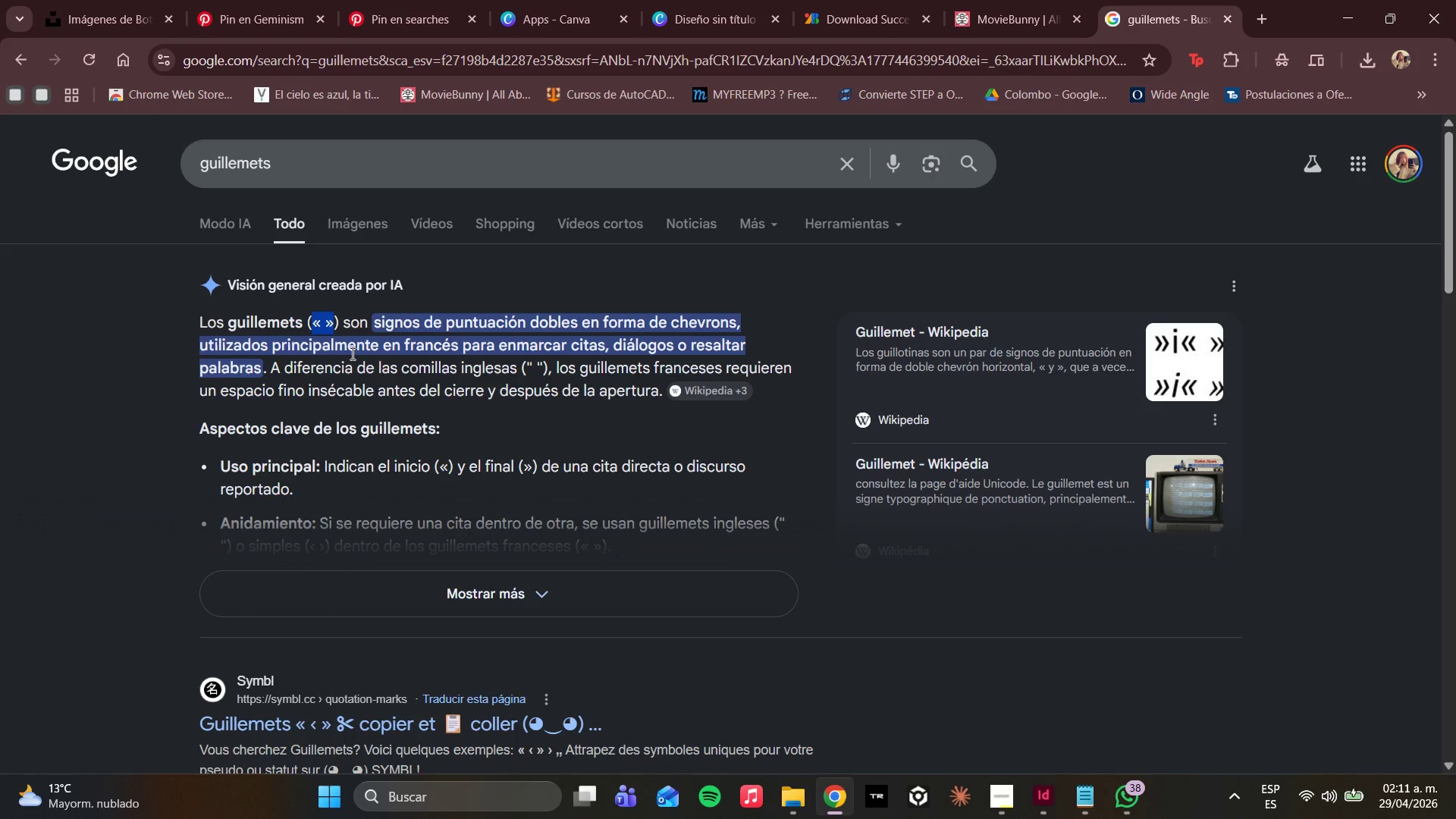 
key(Control+C)
 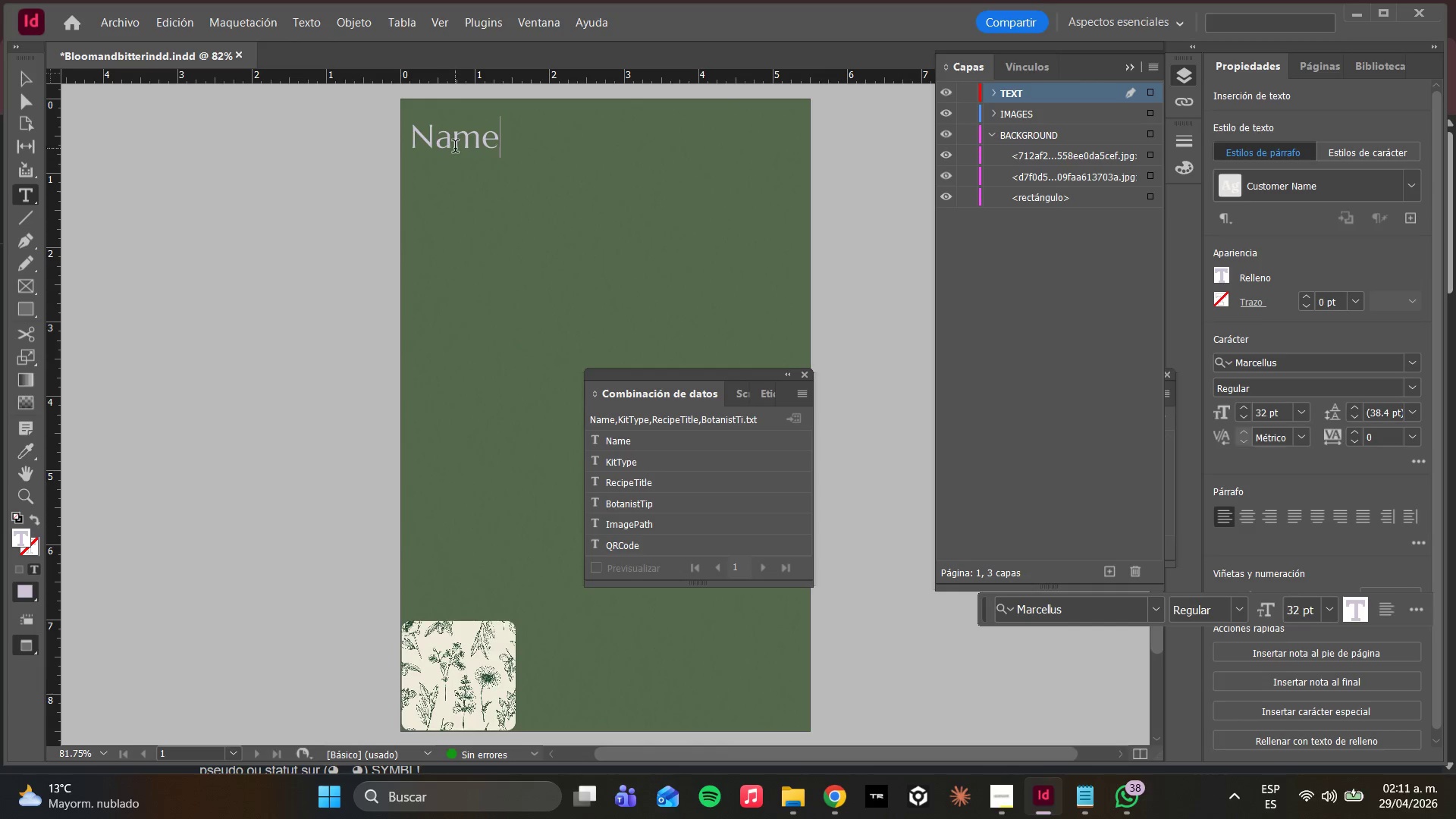 
hold_key(key=ControlLeft, duration=0.7)
 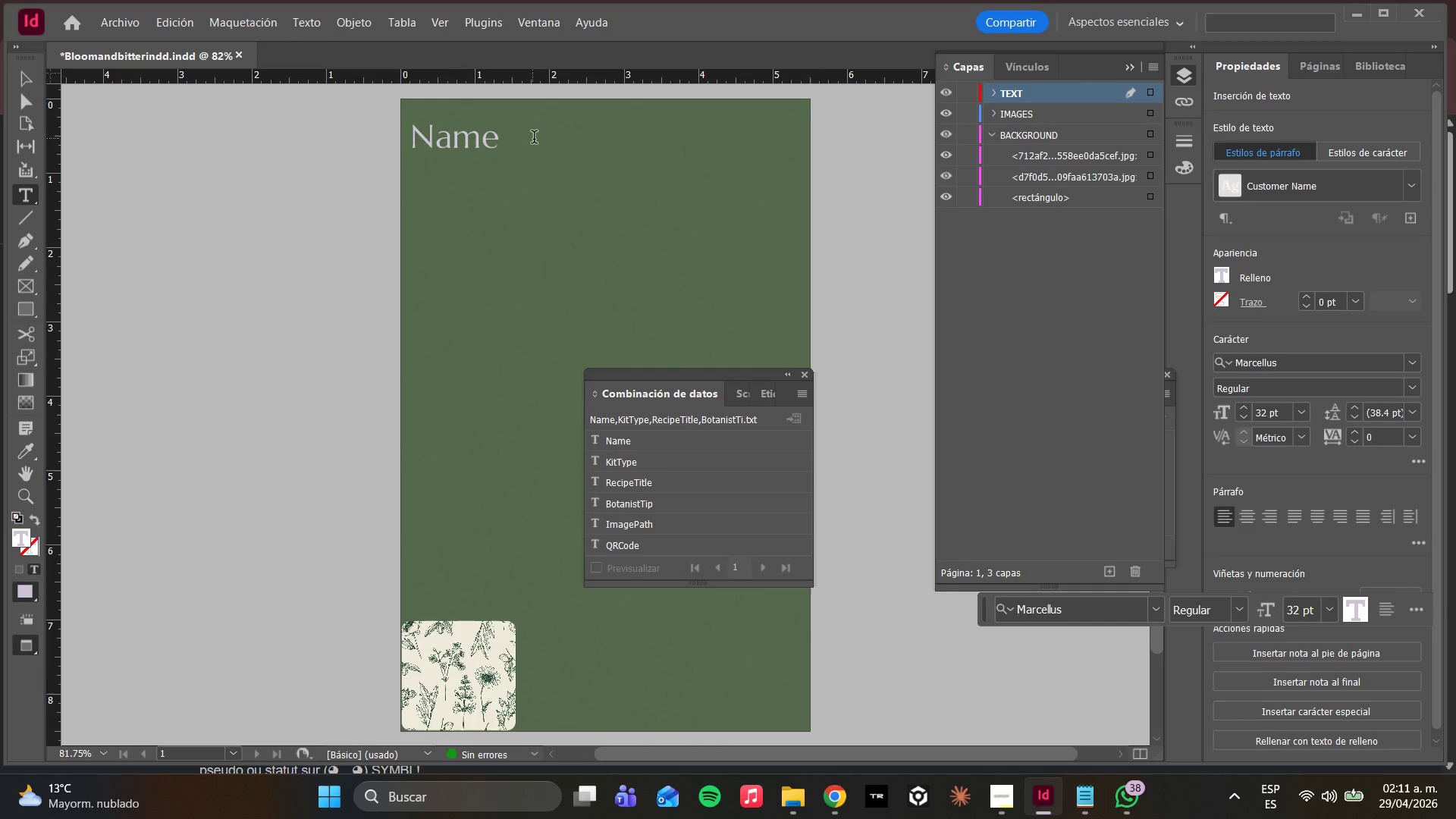 
left_click_drag(start_coordinate=[534, 139], to_coordinate=[394, 129])
 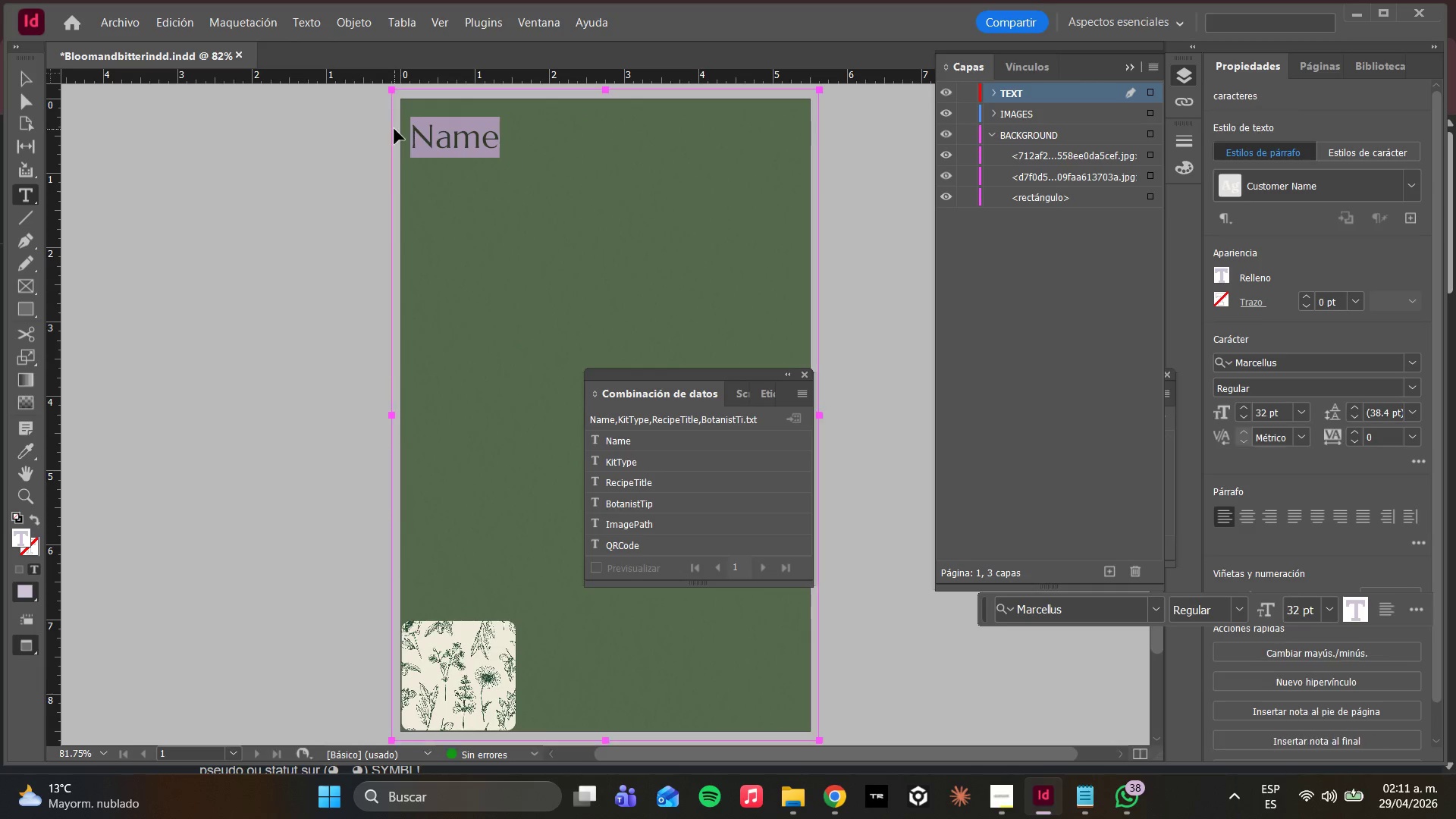 
key(Control+V)
 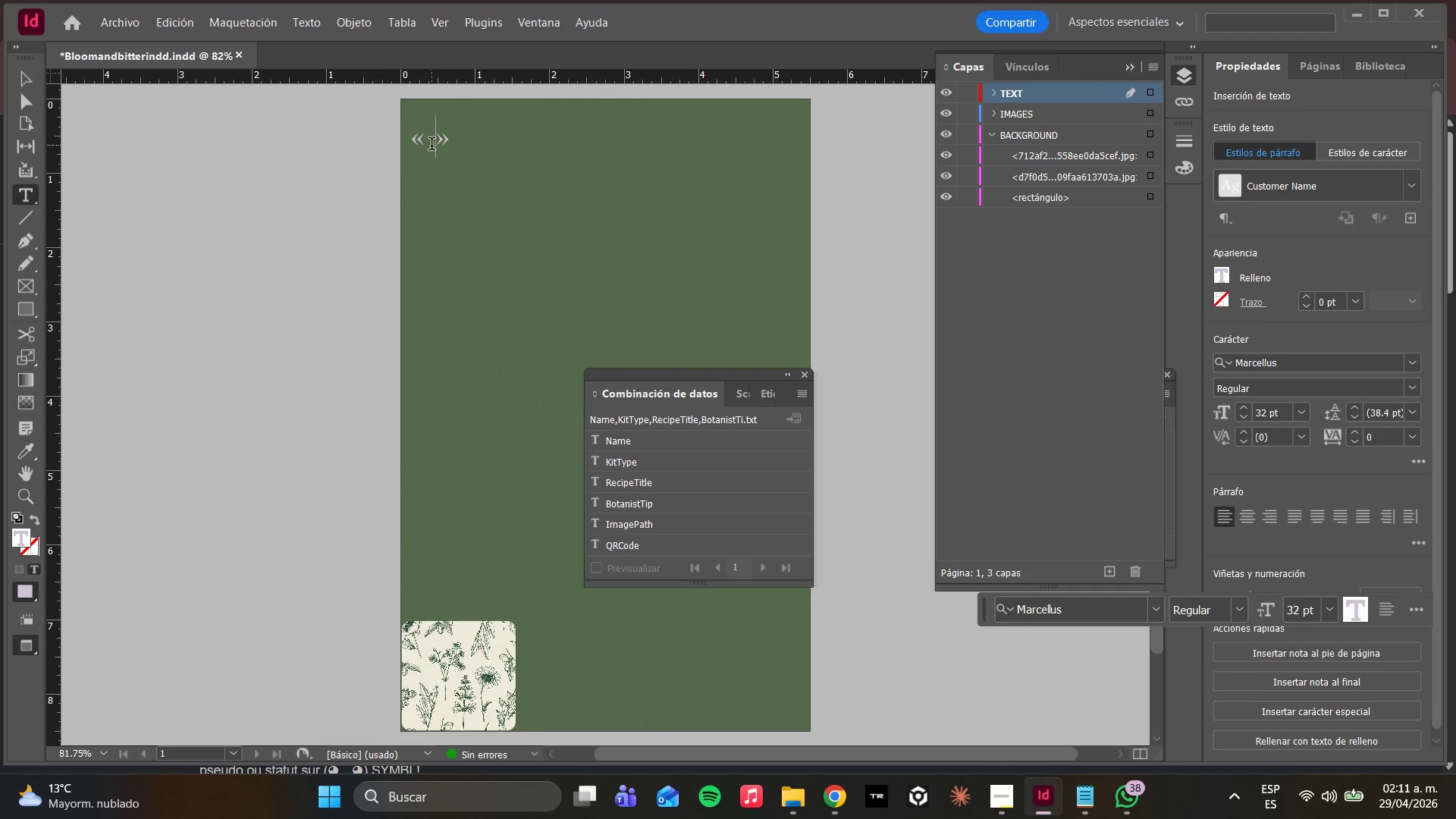 
key(Backspace)
type(M)
key(Backspace)
type(Name)
 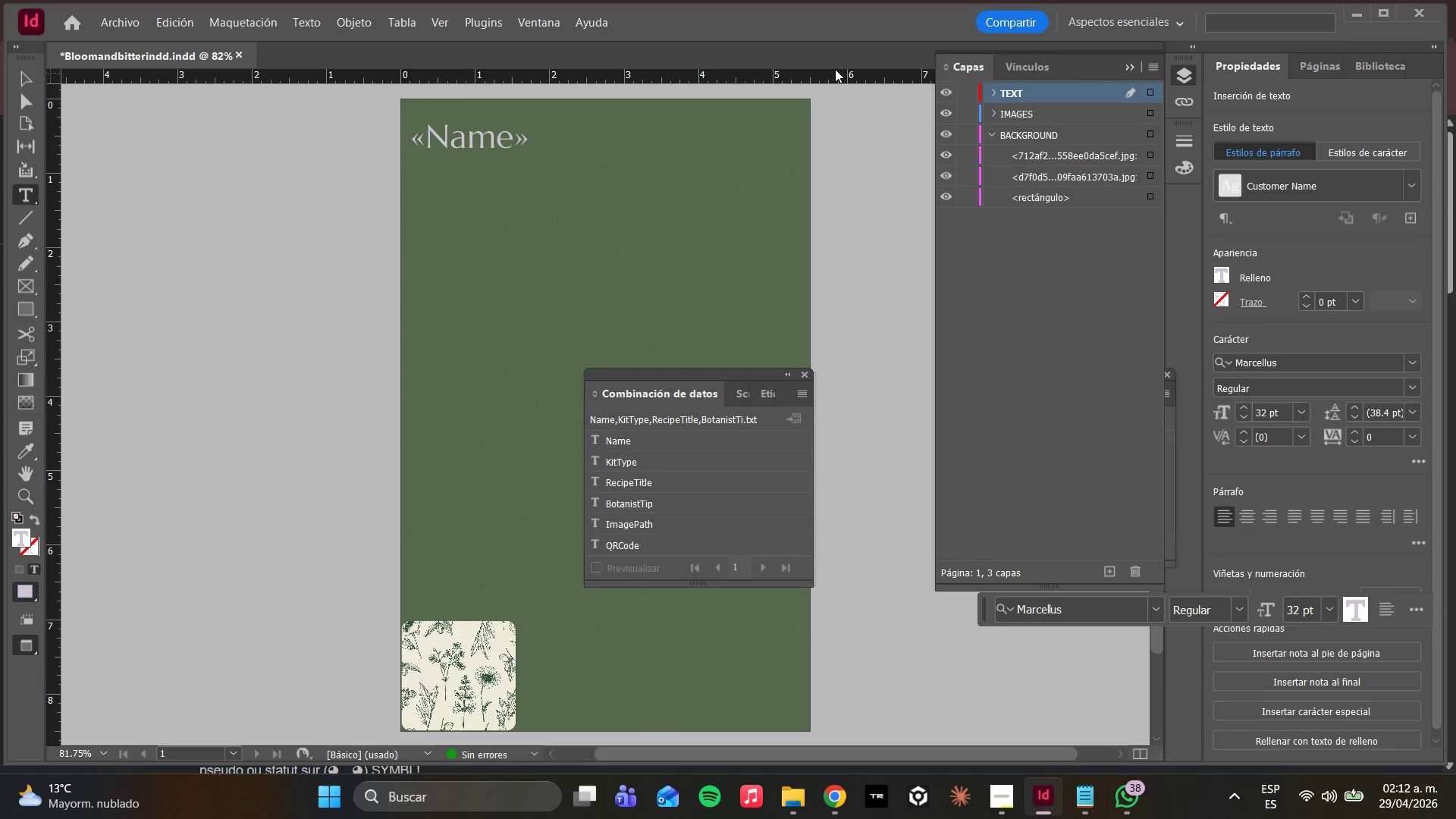 
wait(15.56)
 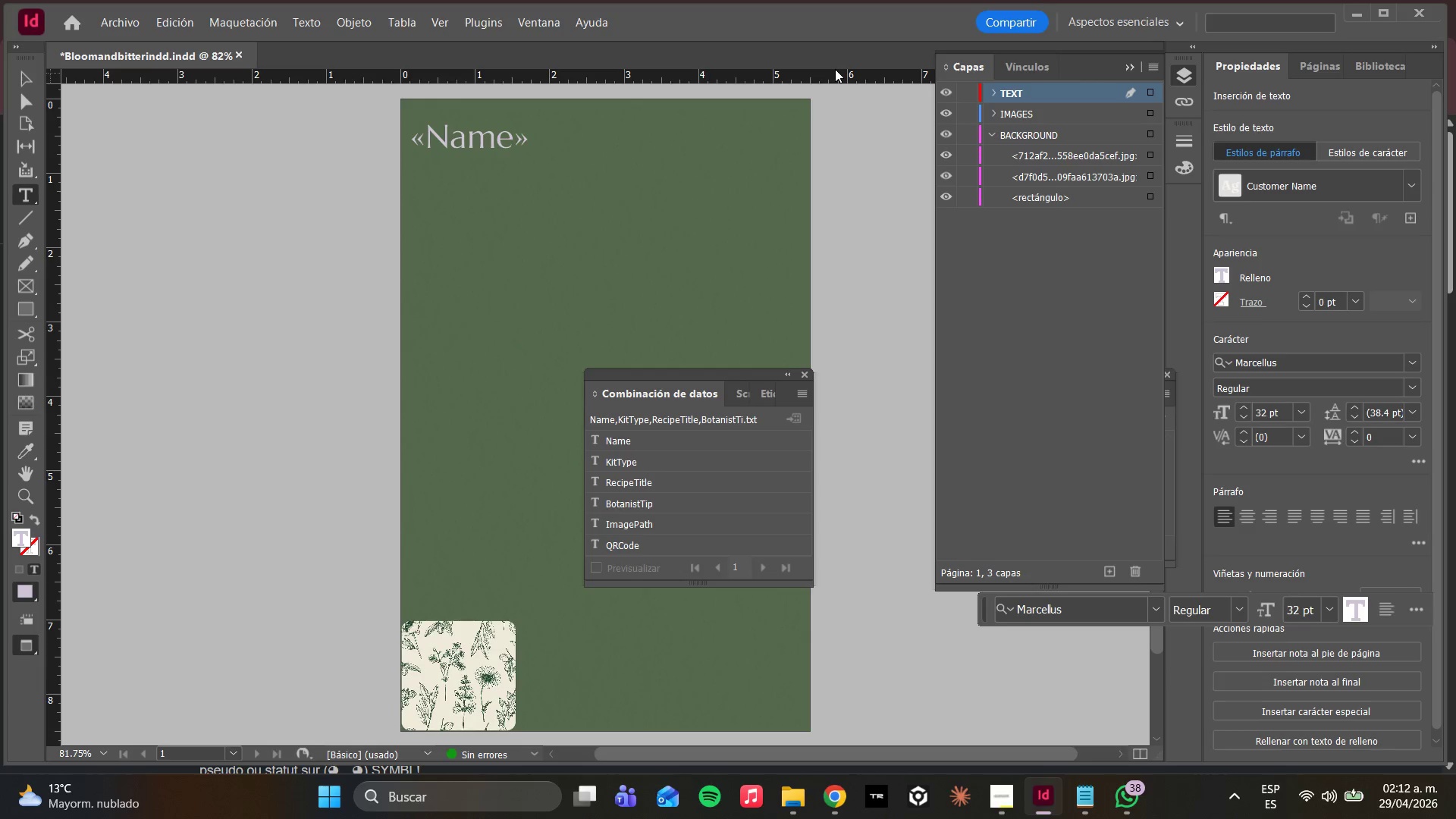 
key(Control+Z)
 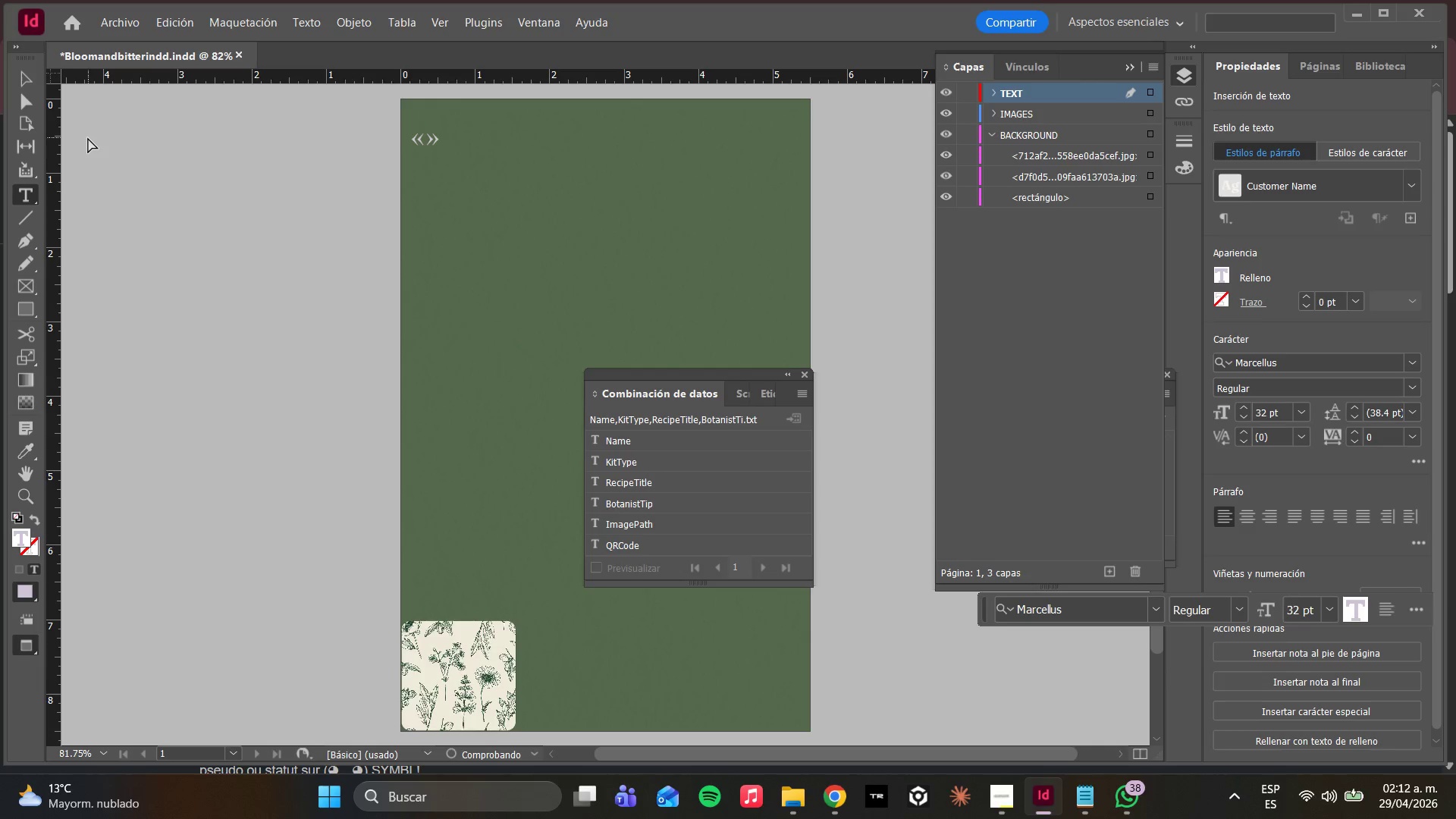 
key(Control+Z)
 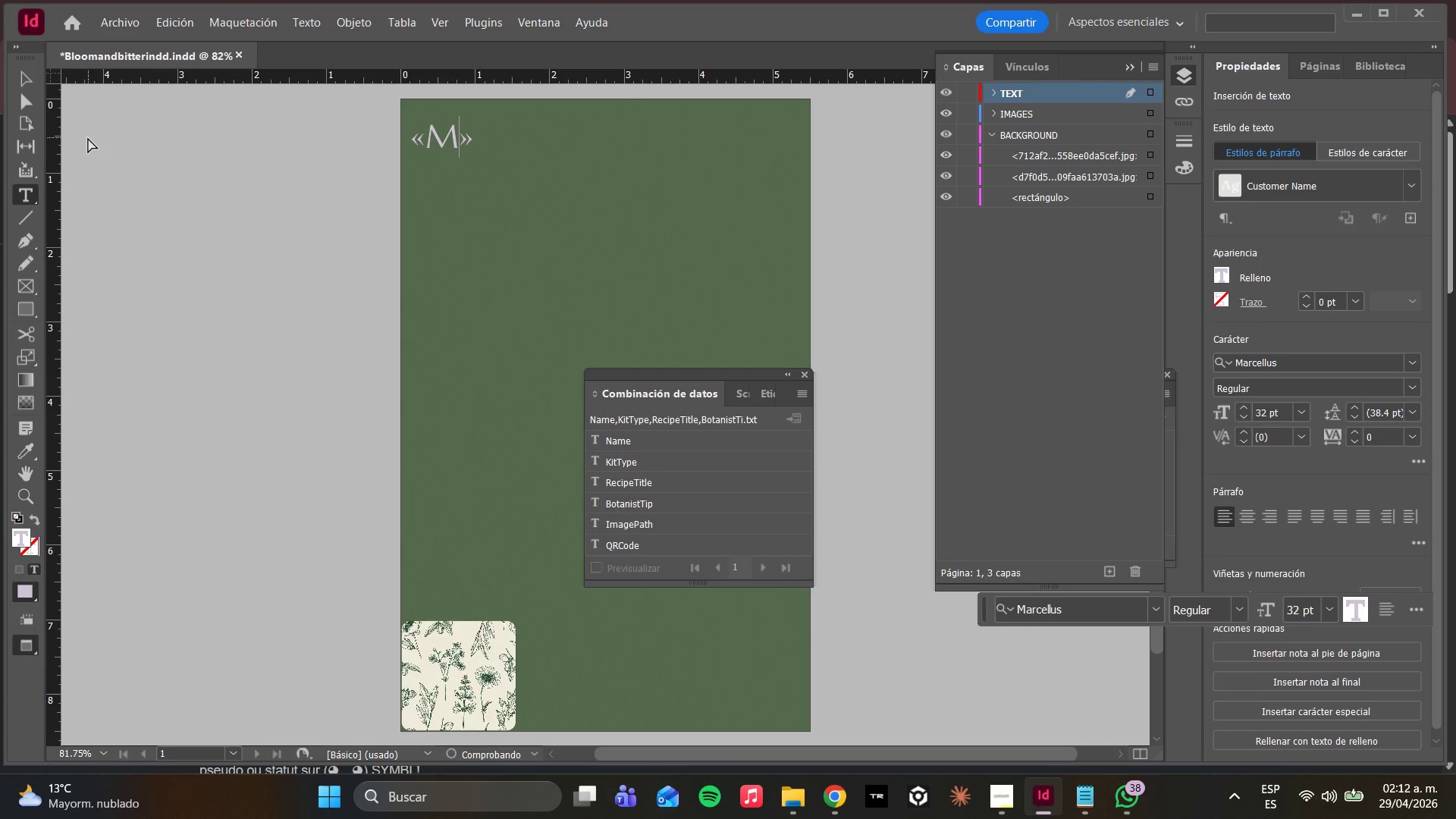 
key(Control+Z)
 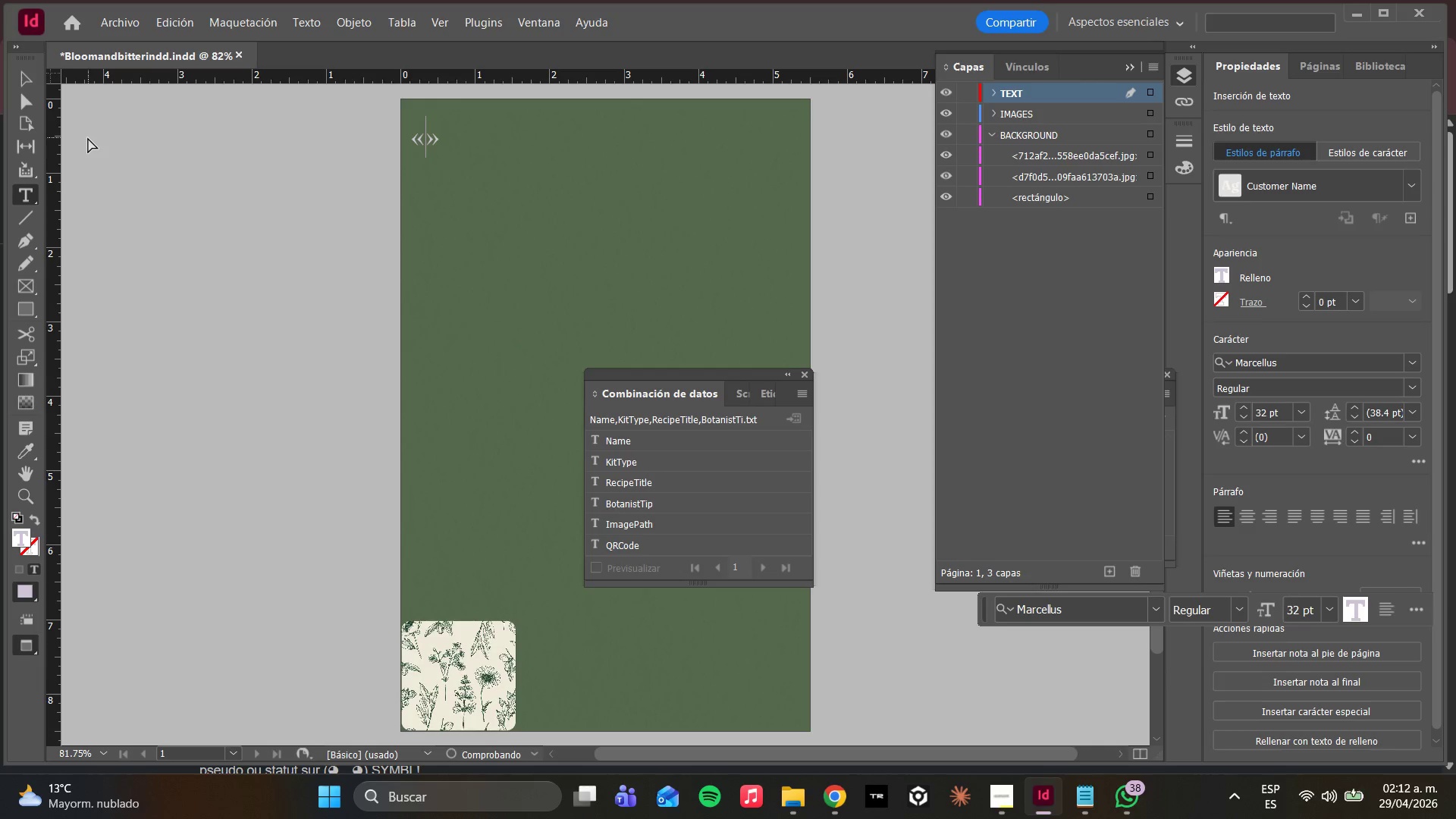 
key(Control+Z)
 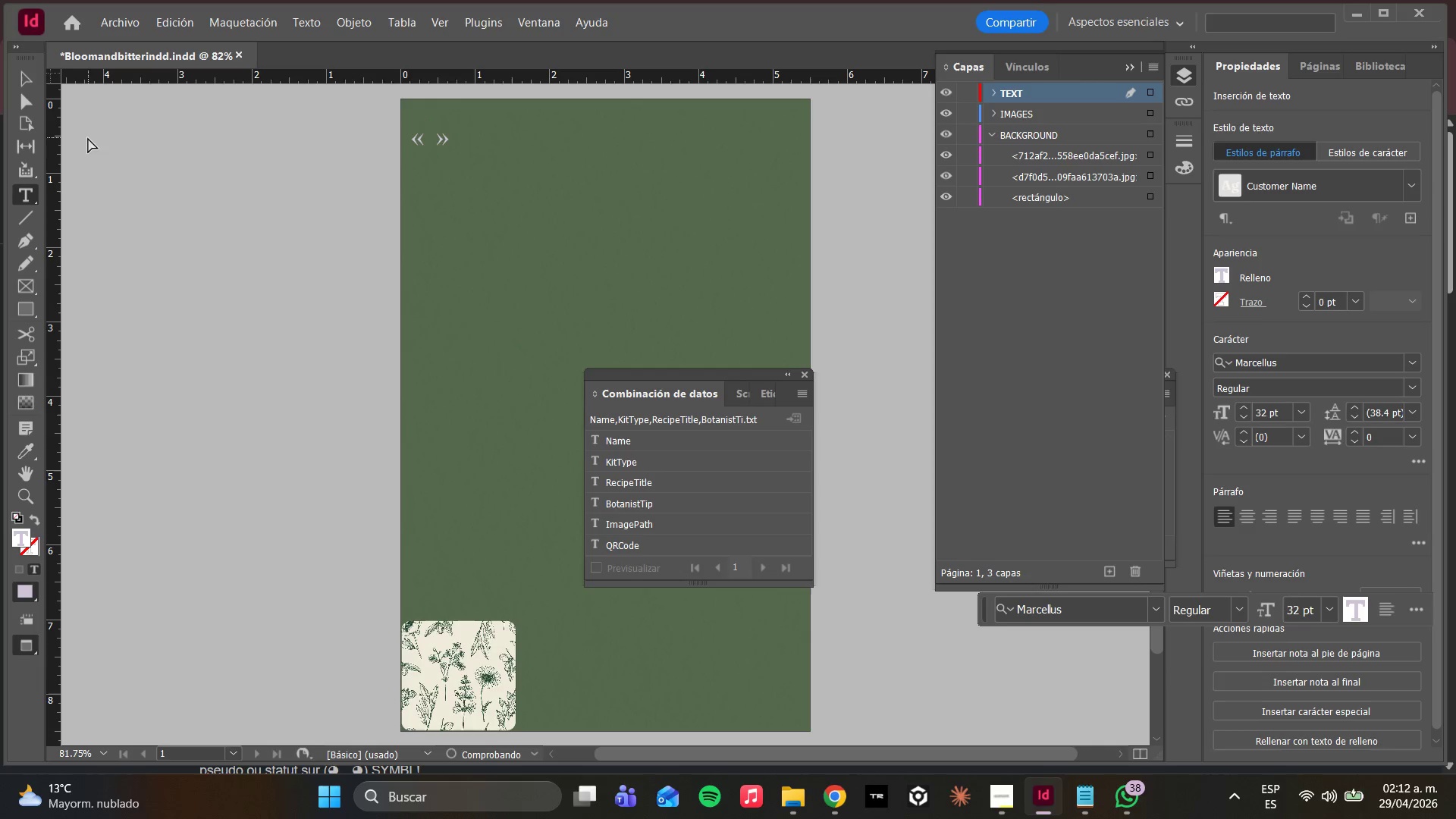 
key(Control+Z)
 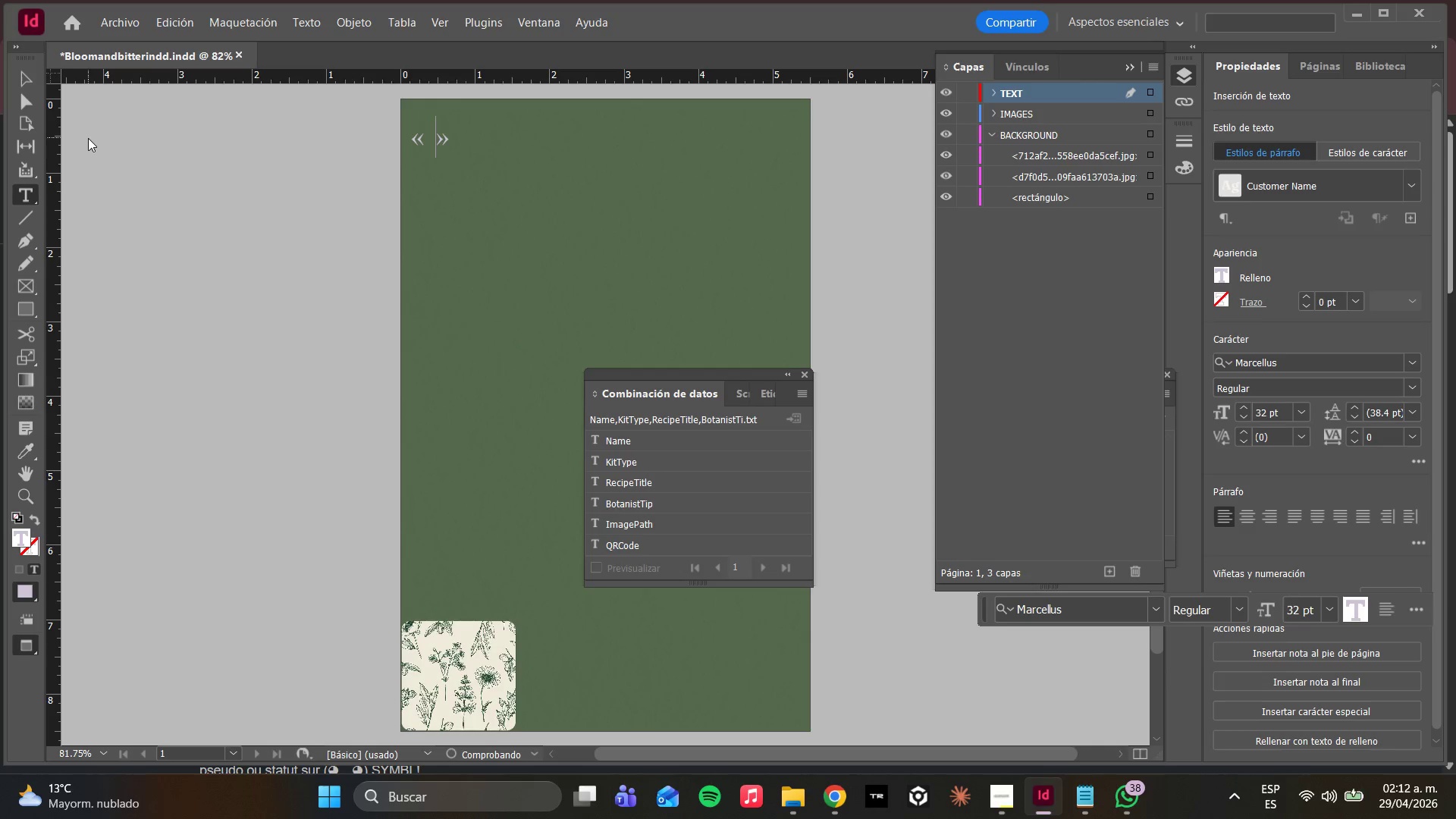 
key(Control+Z)
 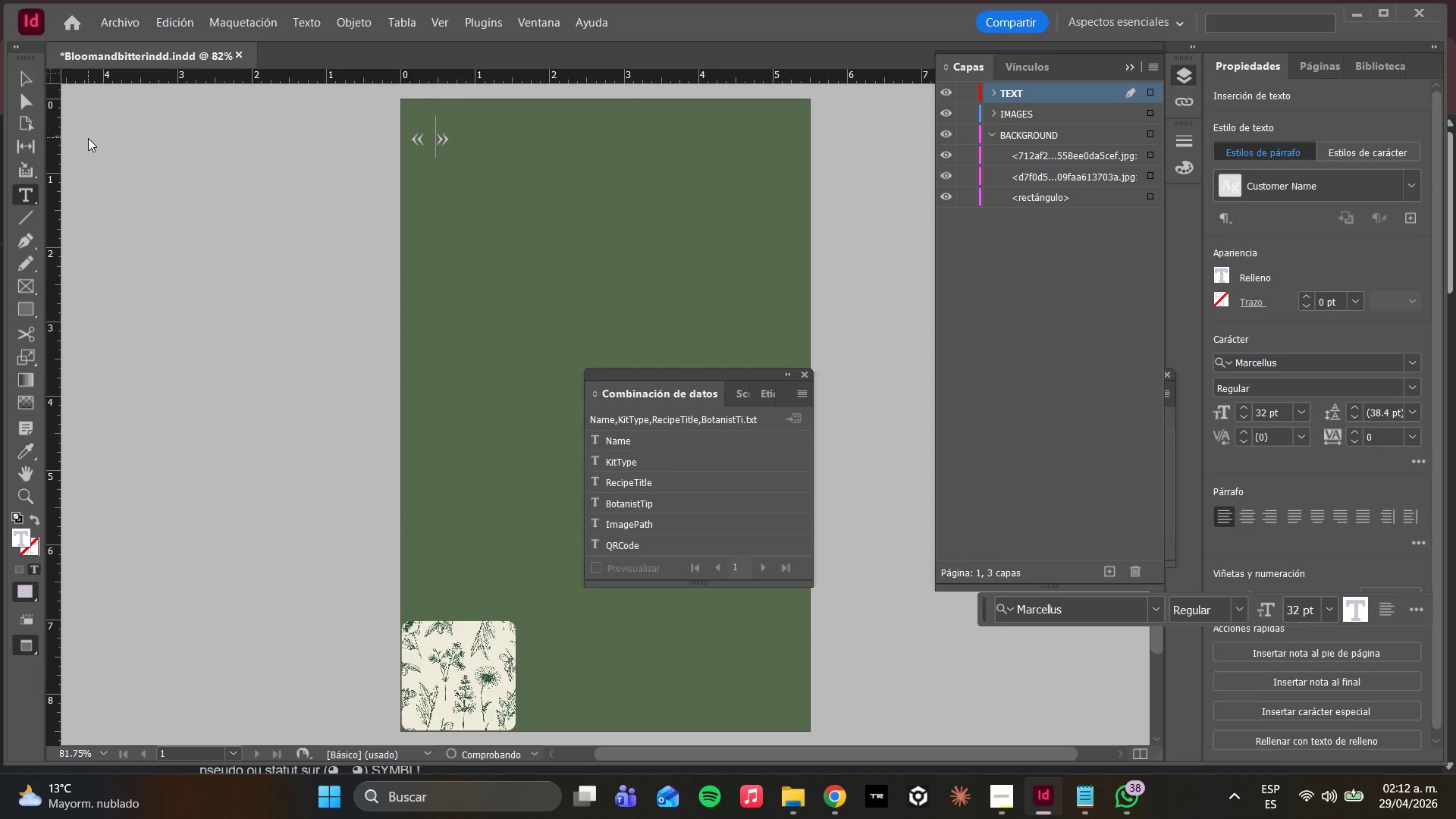 
key(Control+Z)
 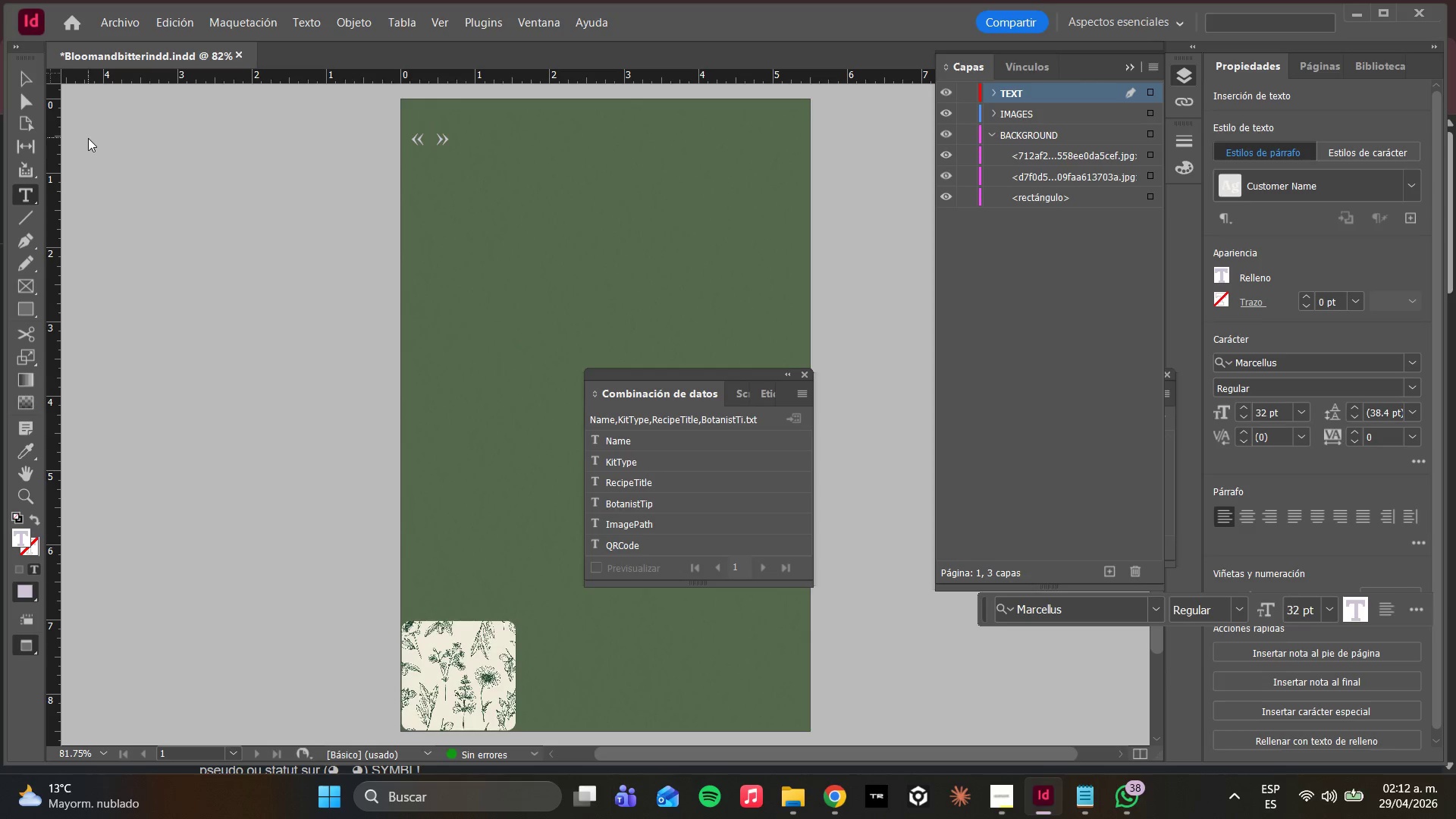 
key(Control+Z)
 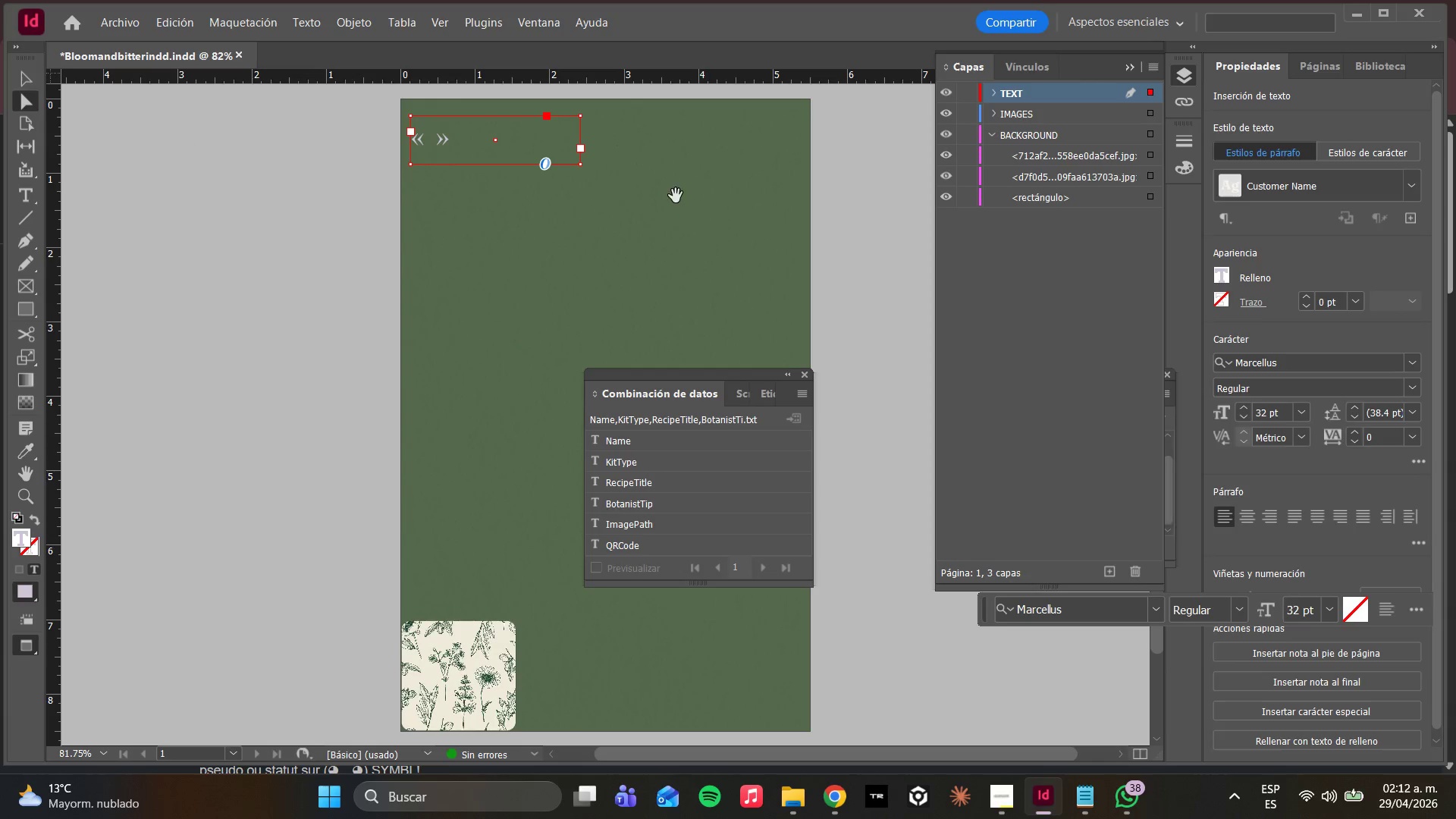 
left_click([450, 136])
 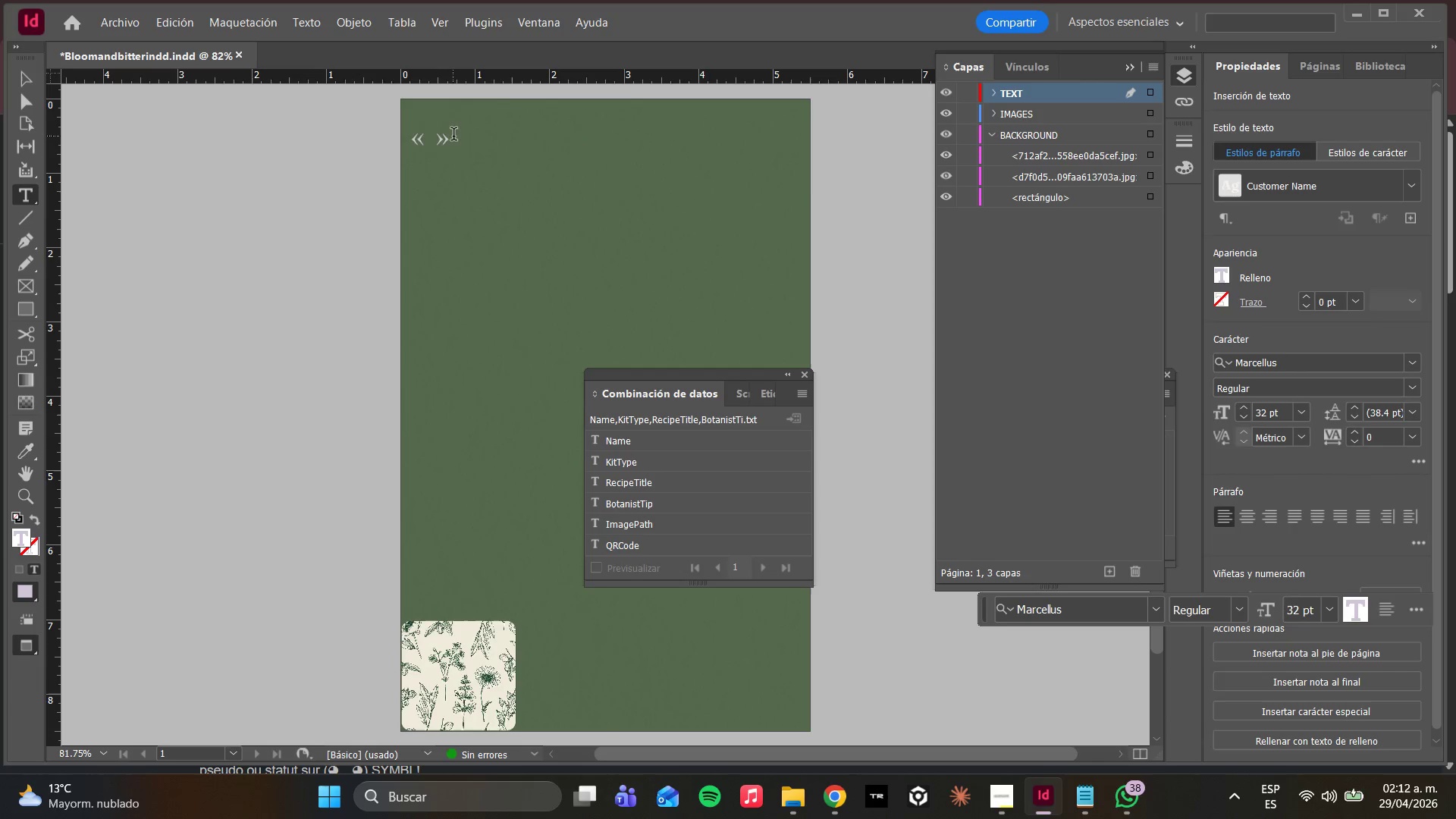 
left_click_drag(start_coordinate=[453, 136], to_coordinate=[432, 137])
 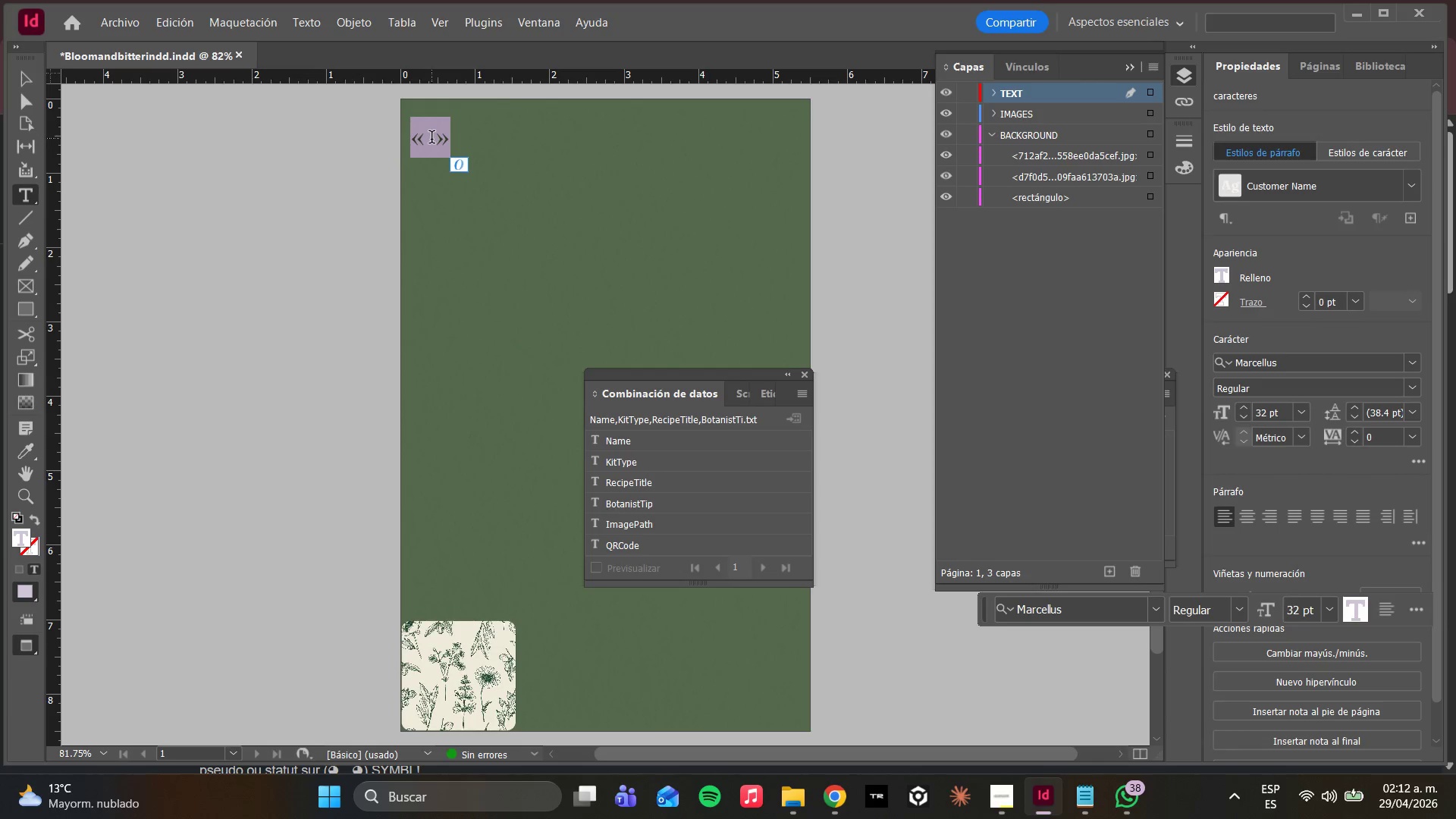 
key(Backspace)
type(Nae)
key(Backspace)
type(me)
 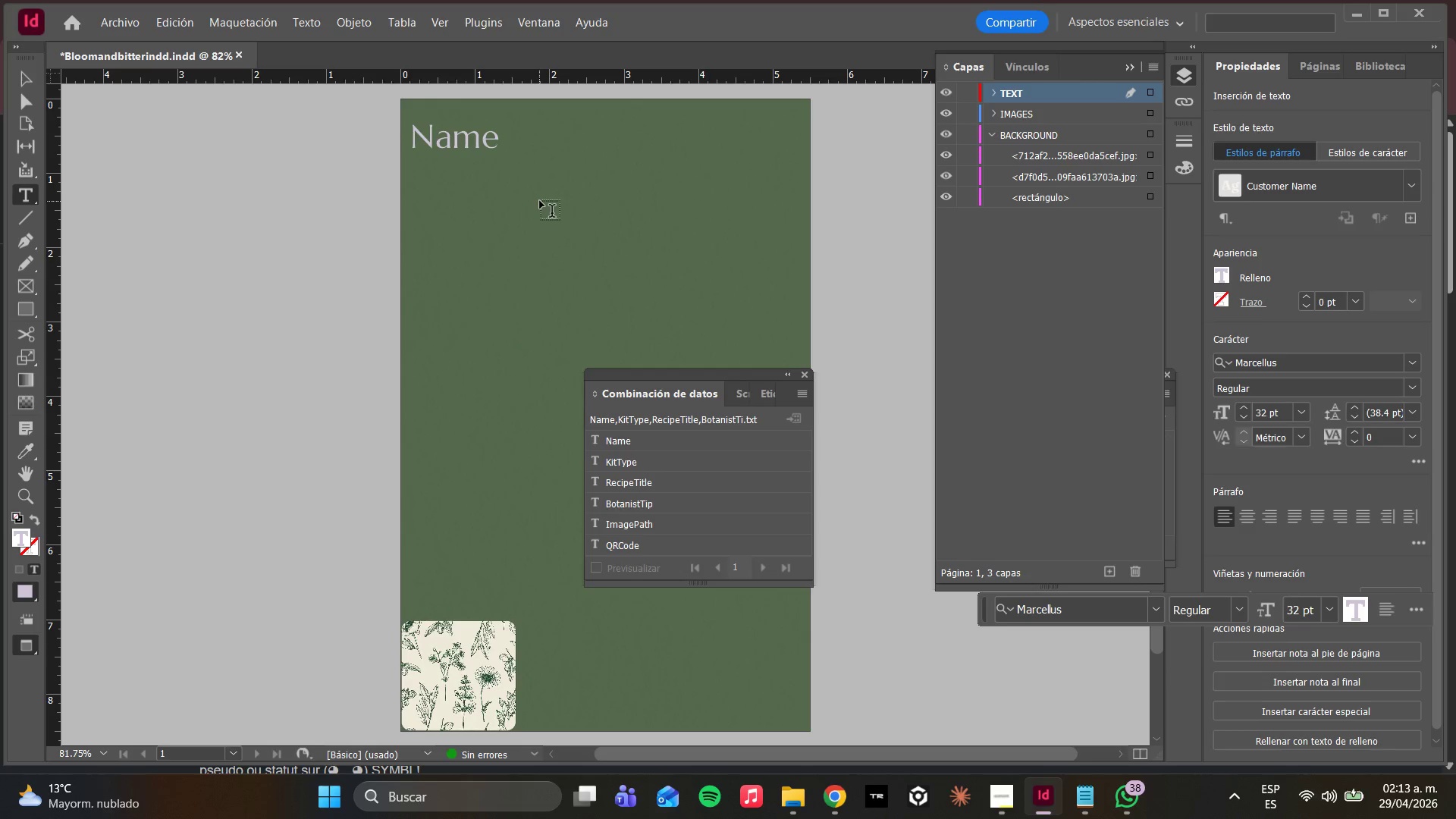 
wait(75.2)
 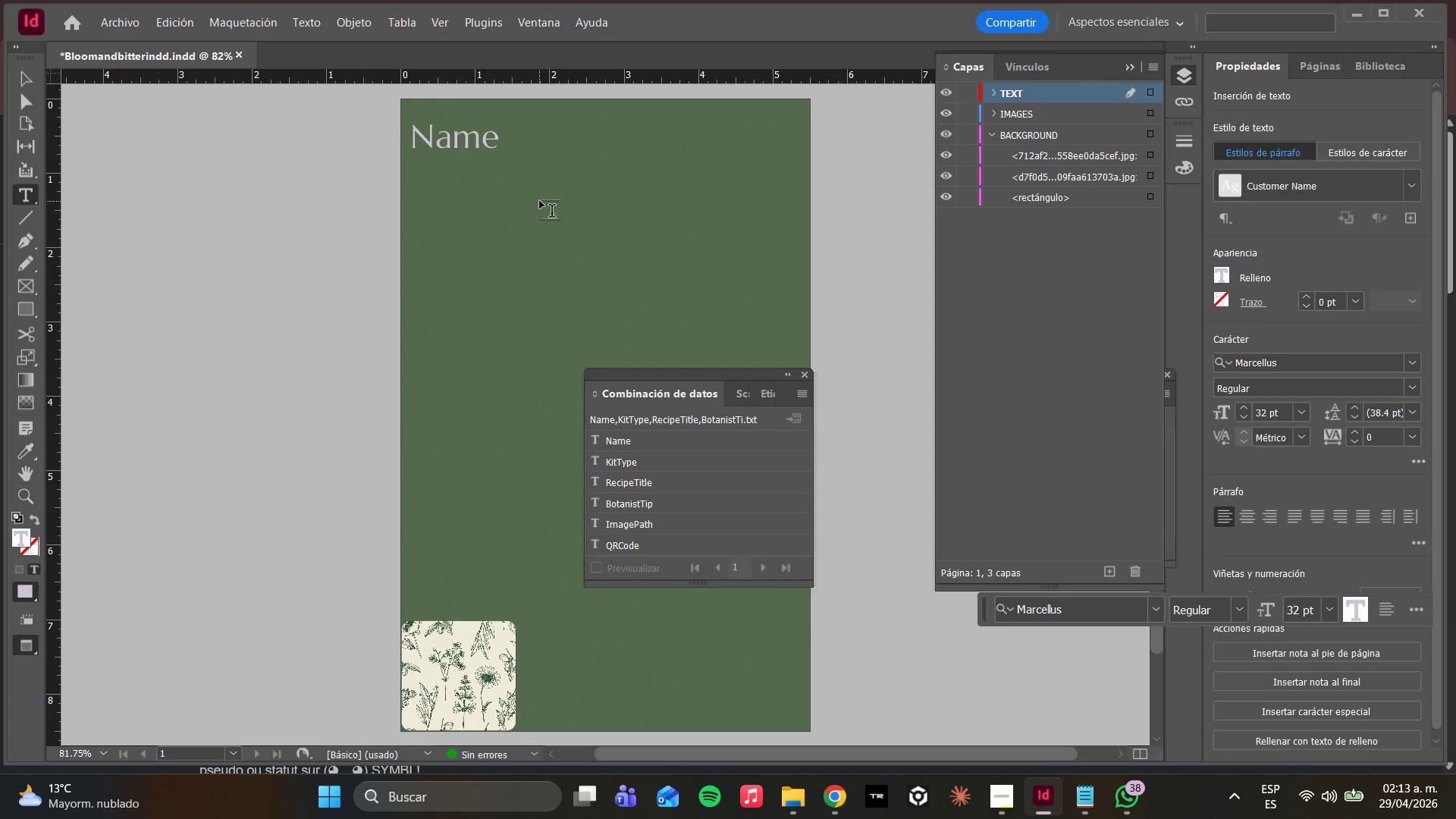 
left_click([24, 102])
 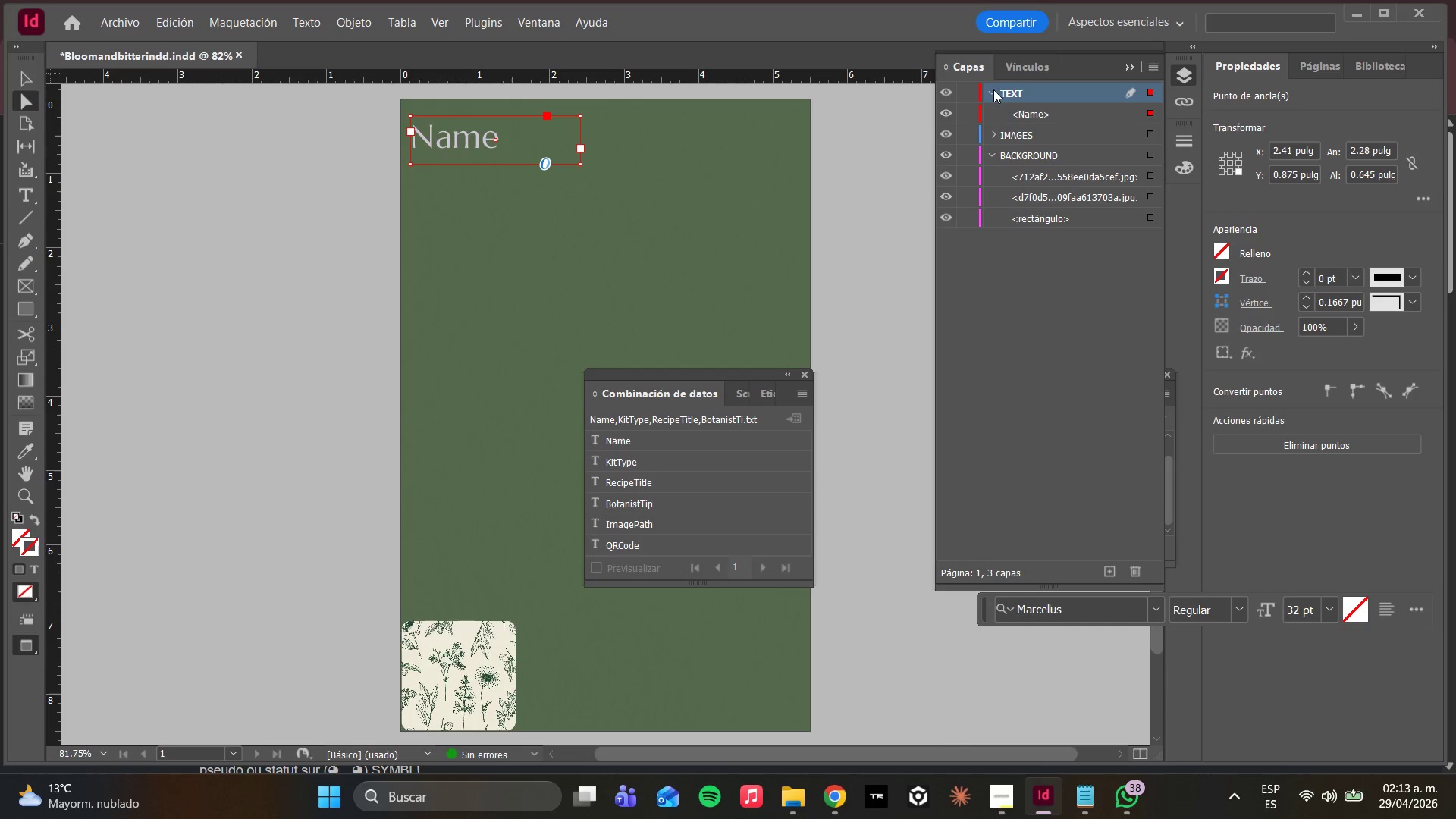 
wait(11.67)
 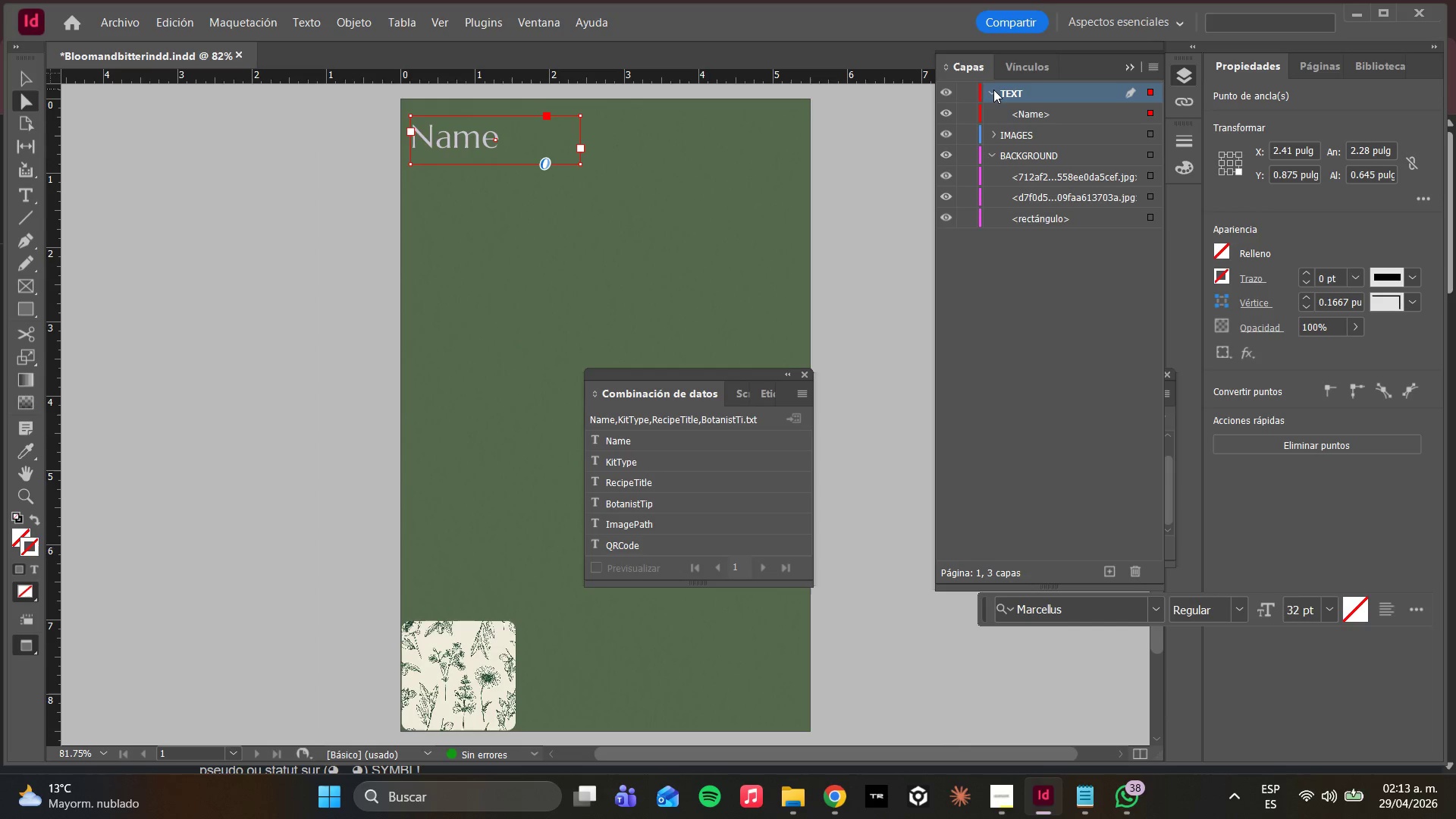 
double_click([492, 156])
 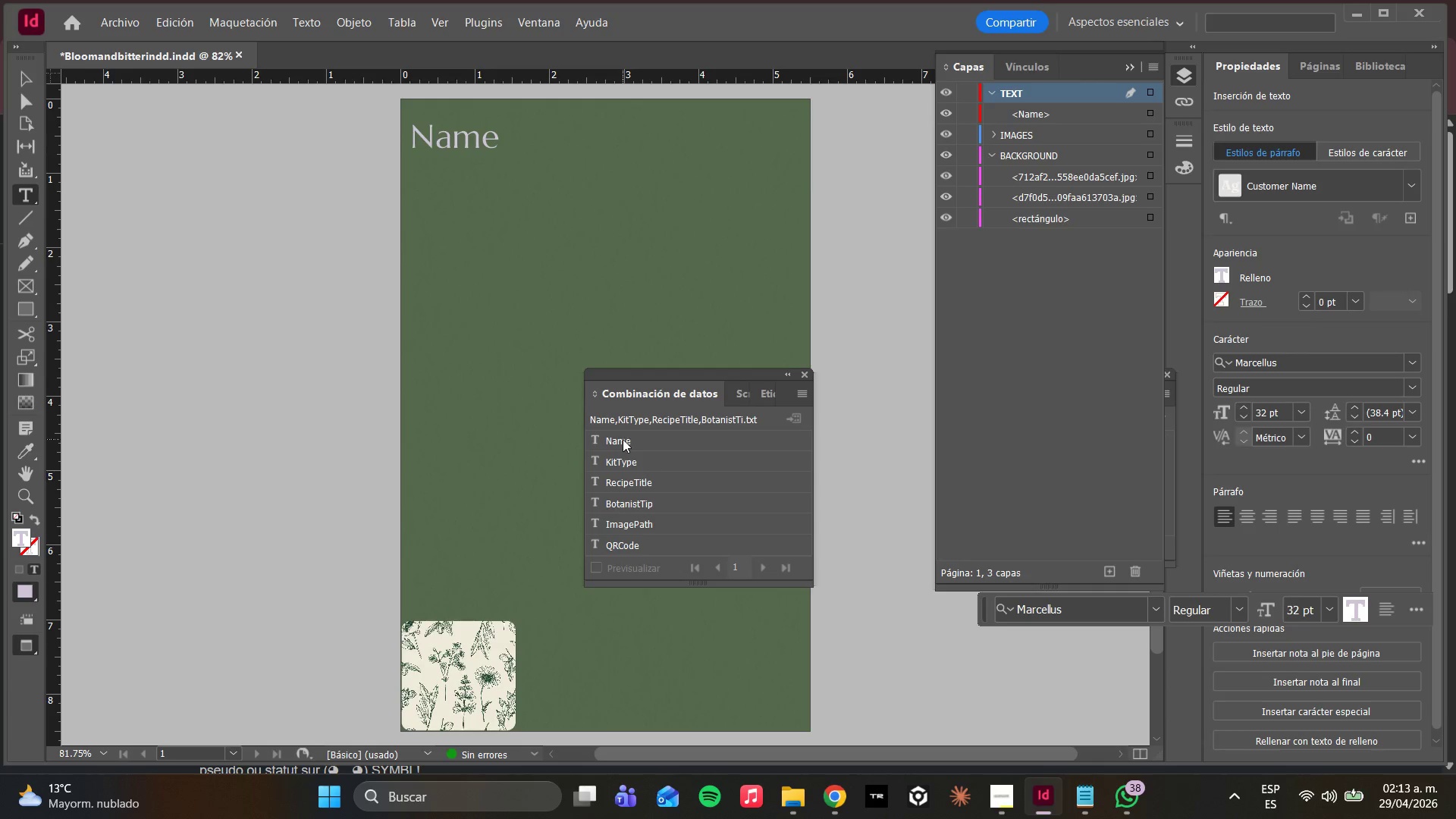 
double_click([625, 442])
 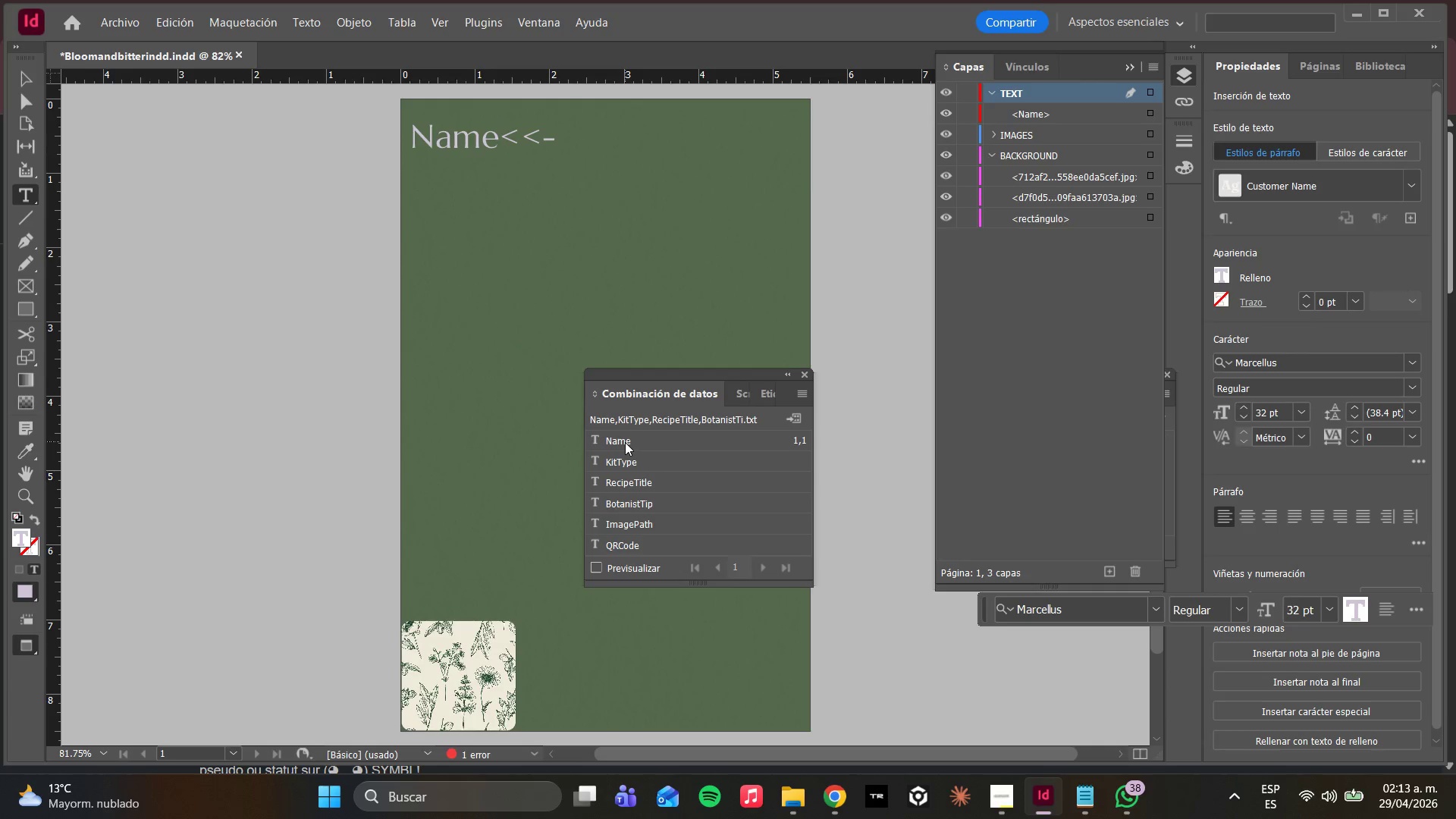 
double_click([625, 442])
 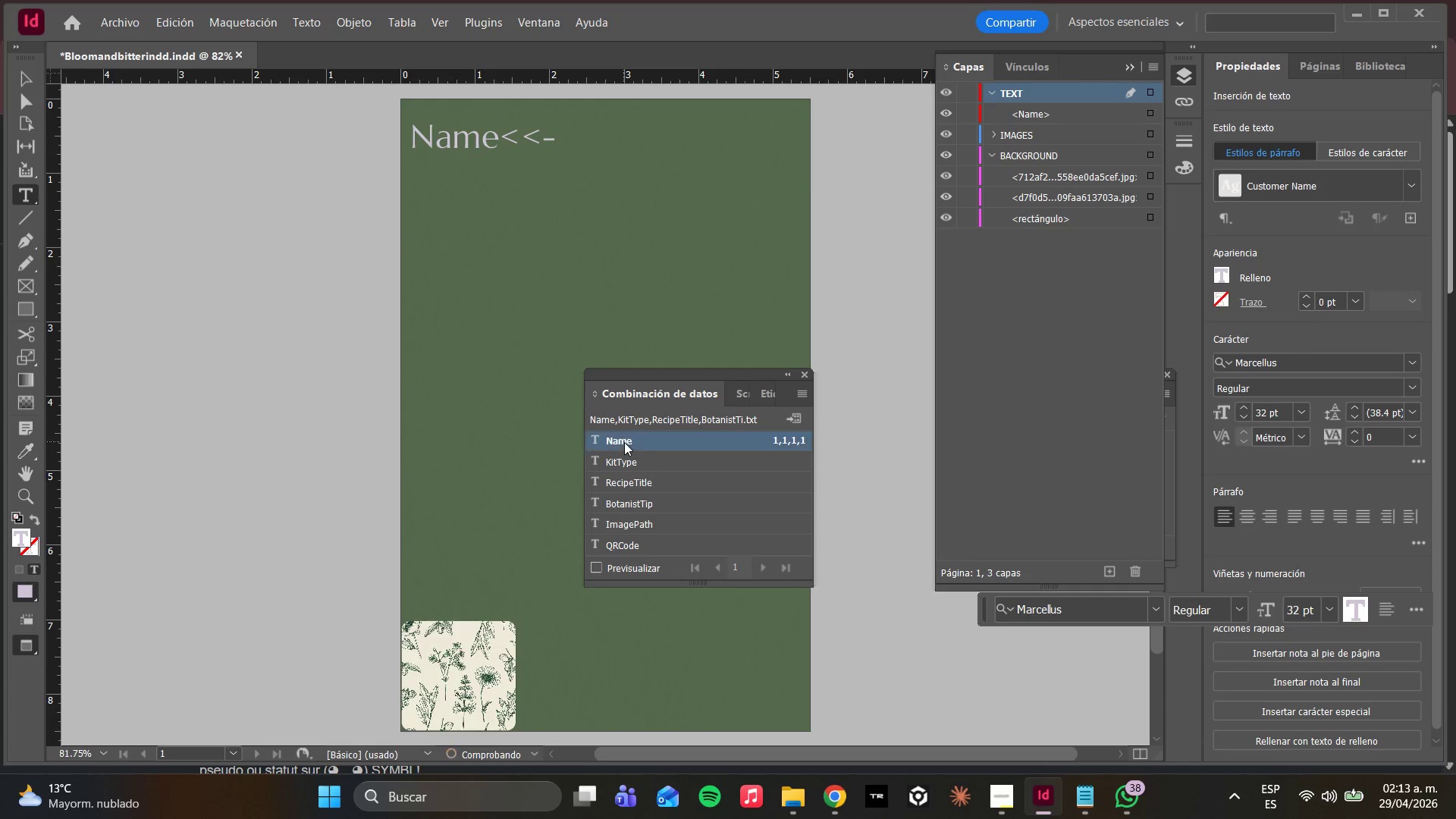 
double_click([624, 442])
 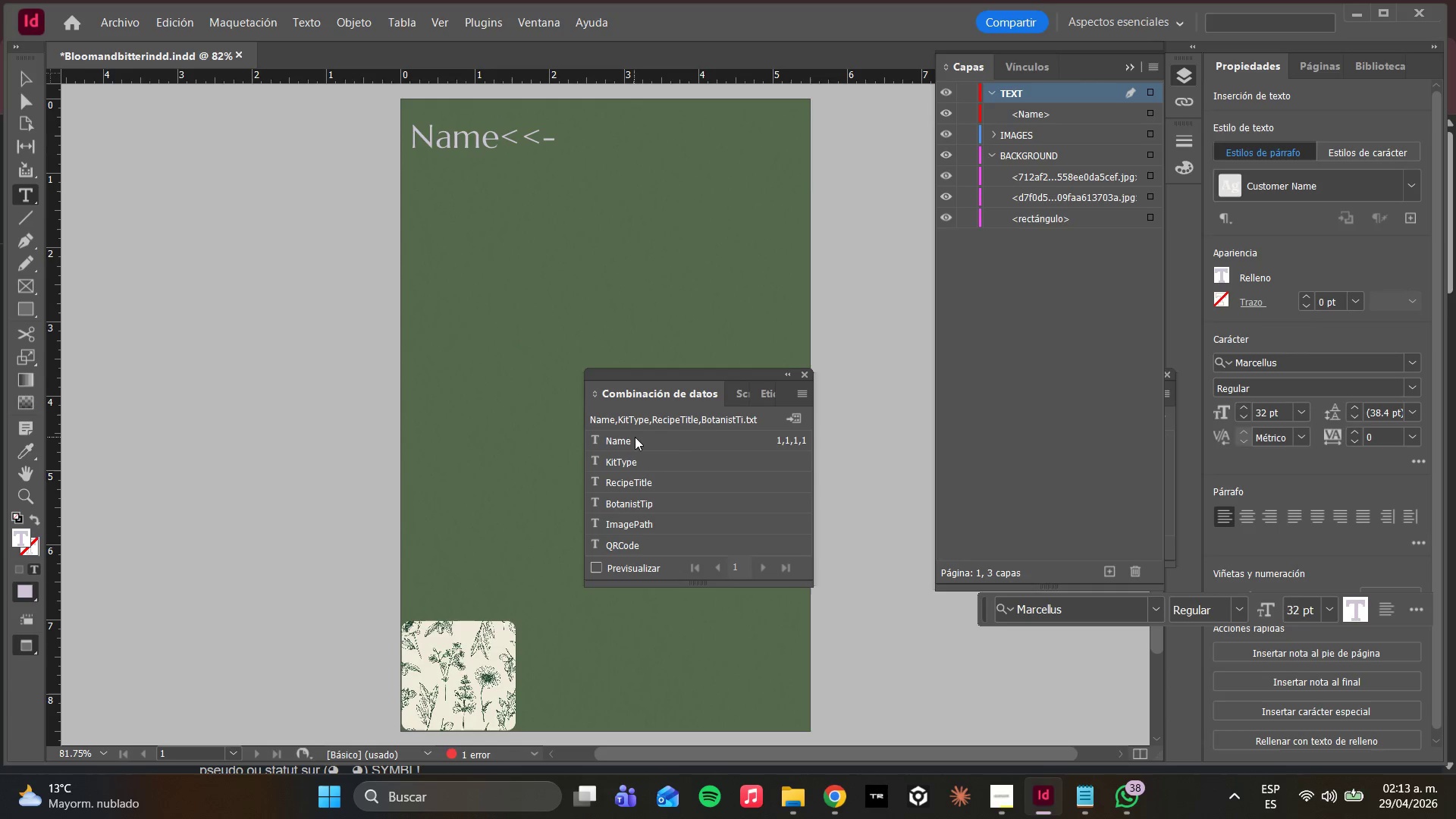 
double_click([635, 437])
 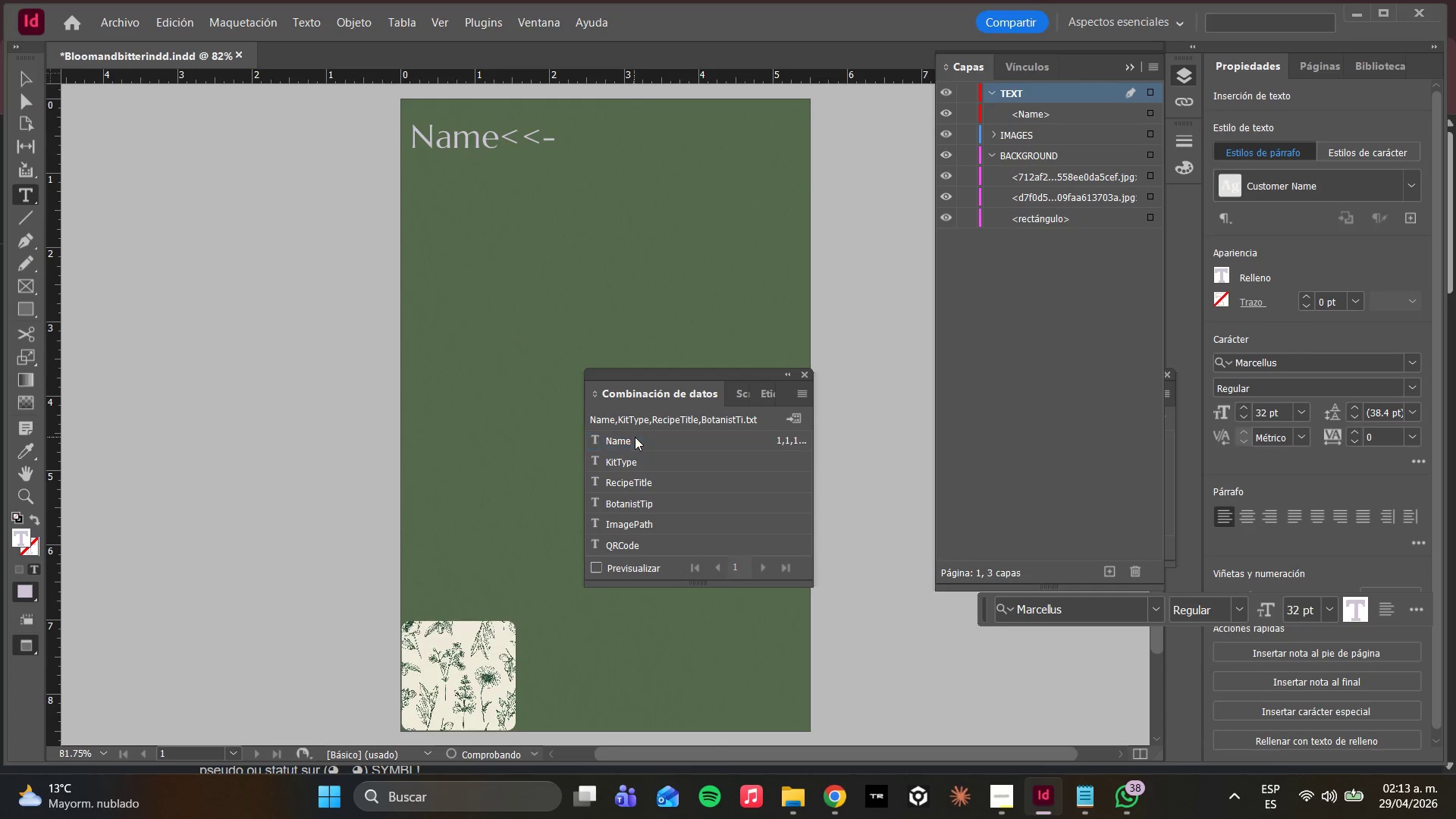 
triple_click([635, 437])
 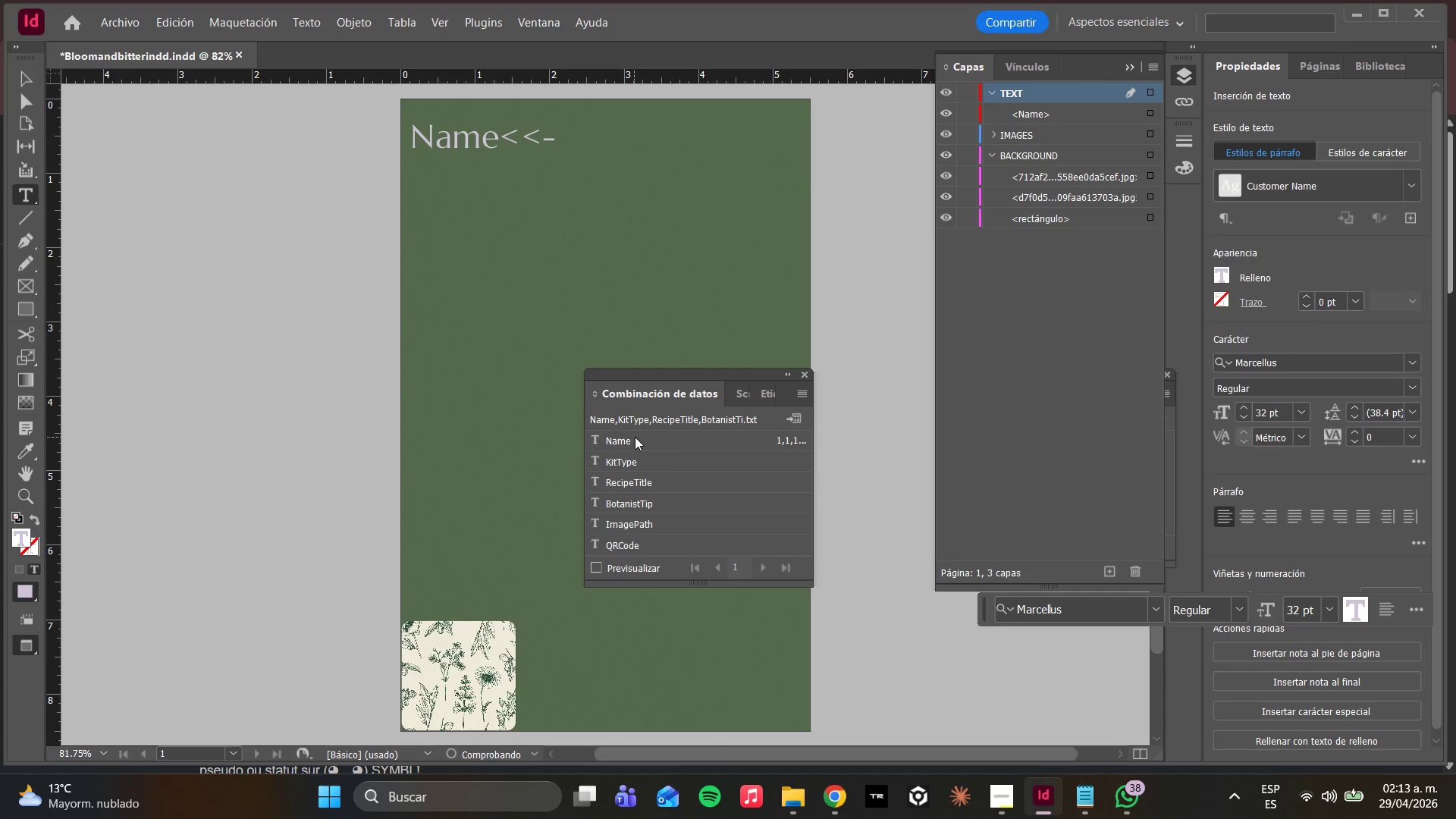 
triple_click([635, 437])
 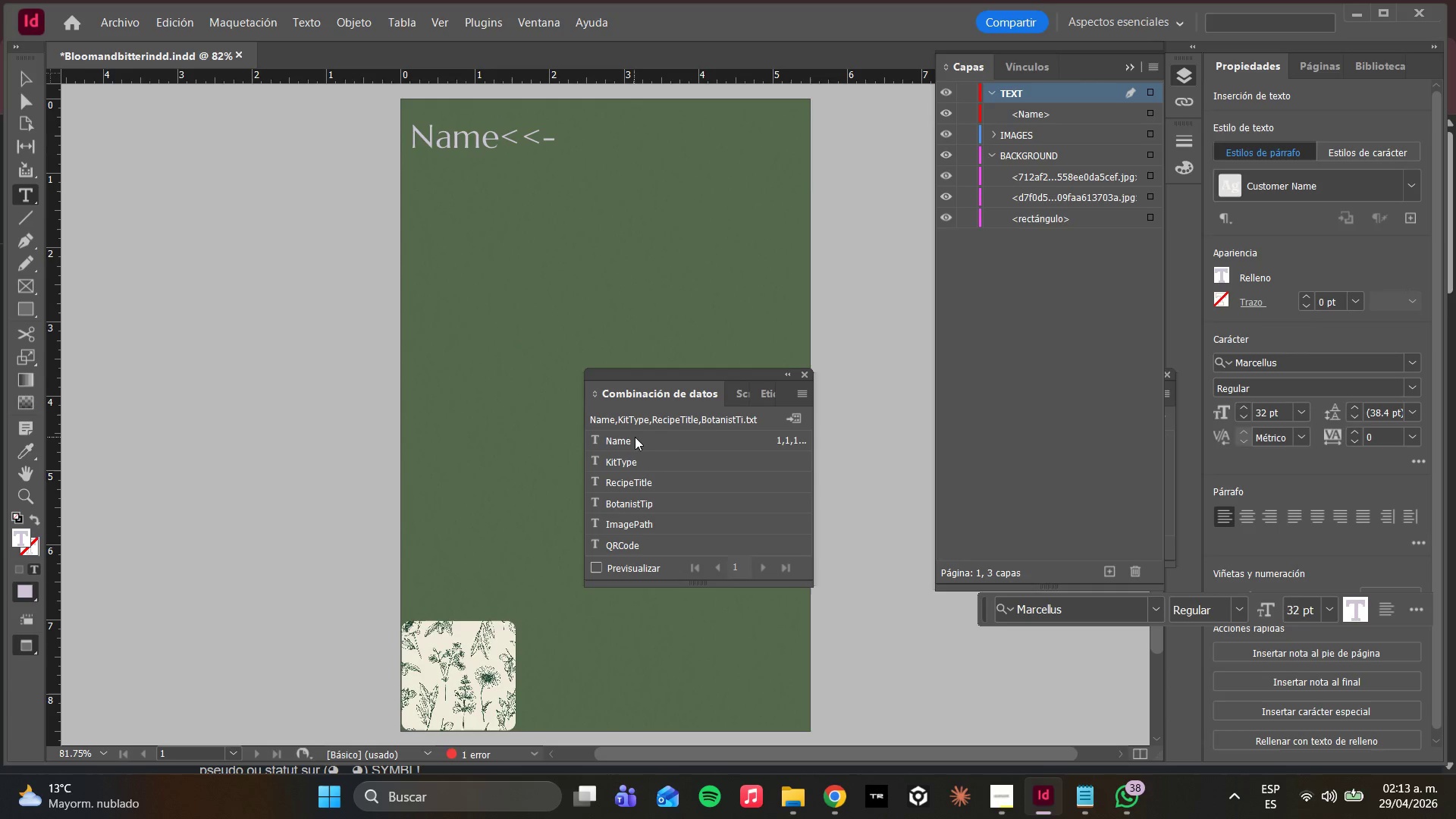 
triple_click([635, 437])
 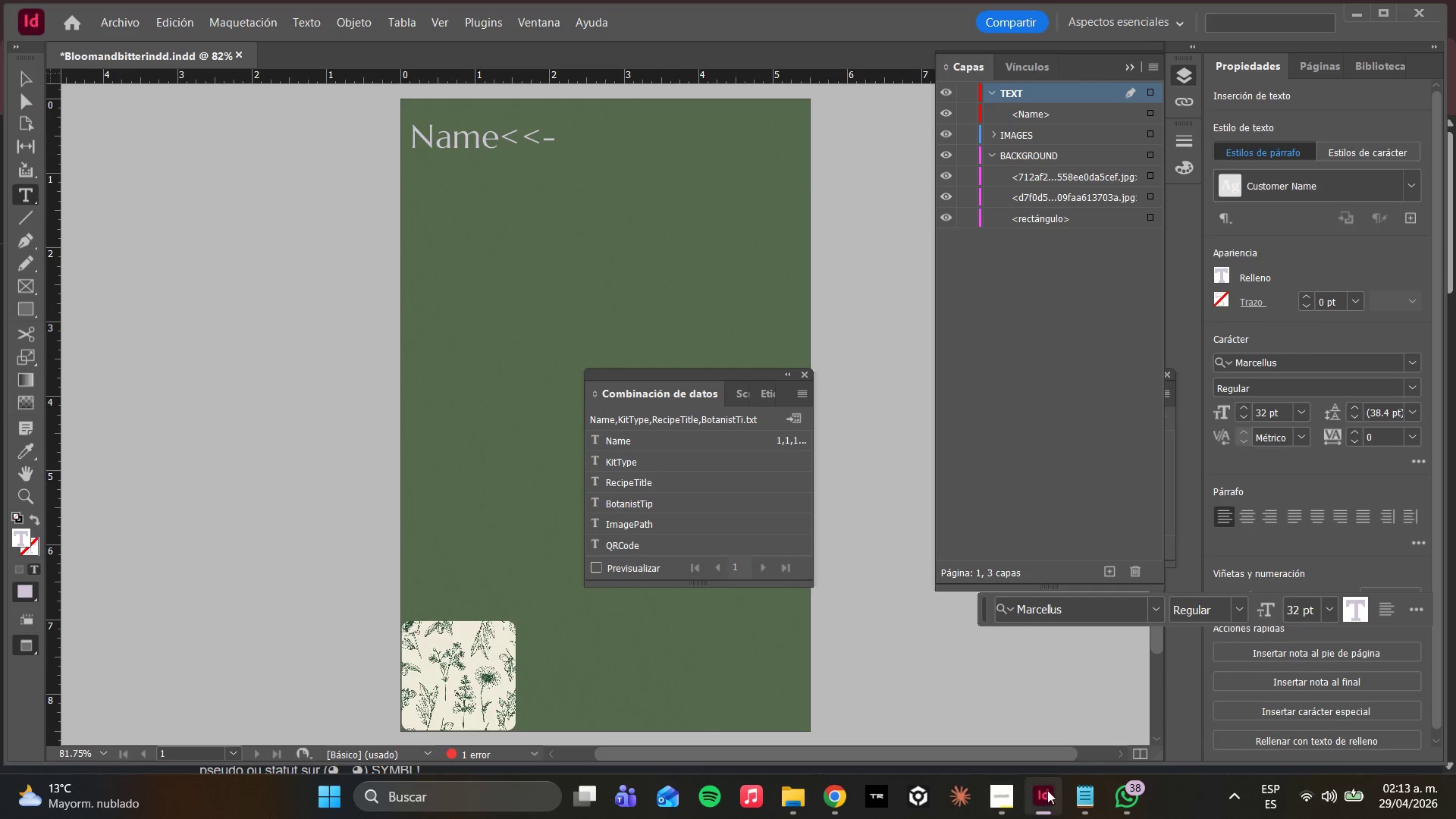 
left_click([1070, 794])
 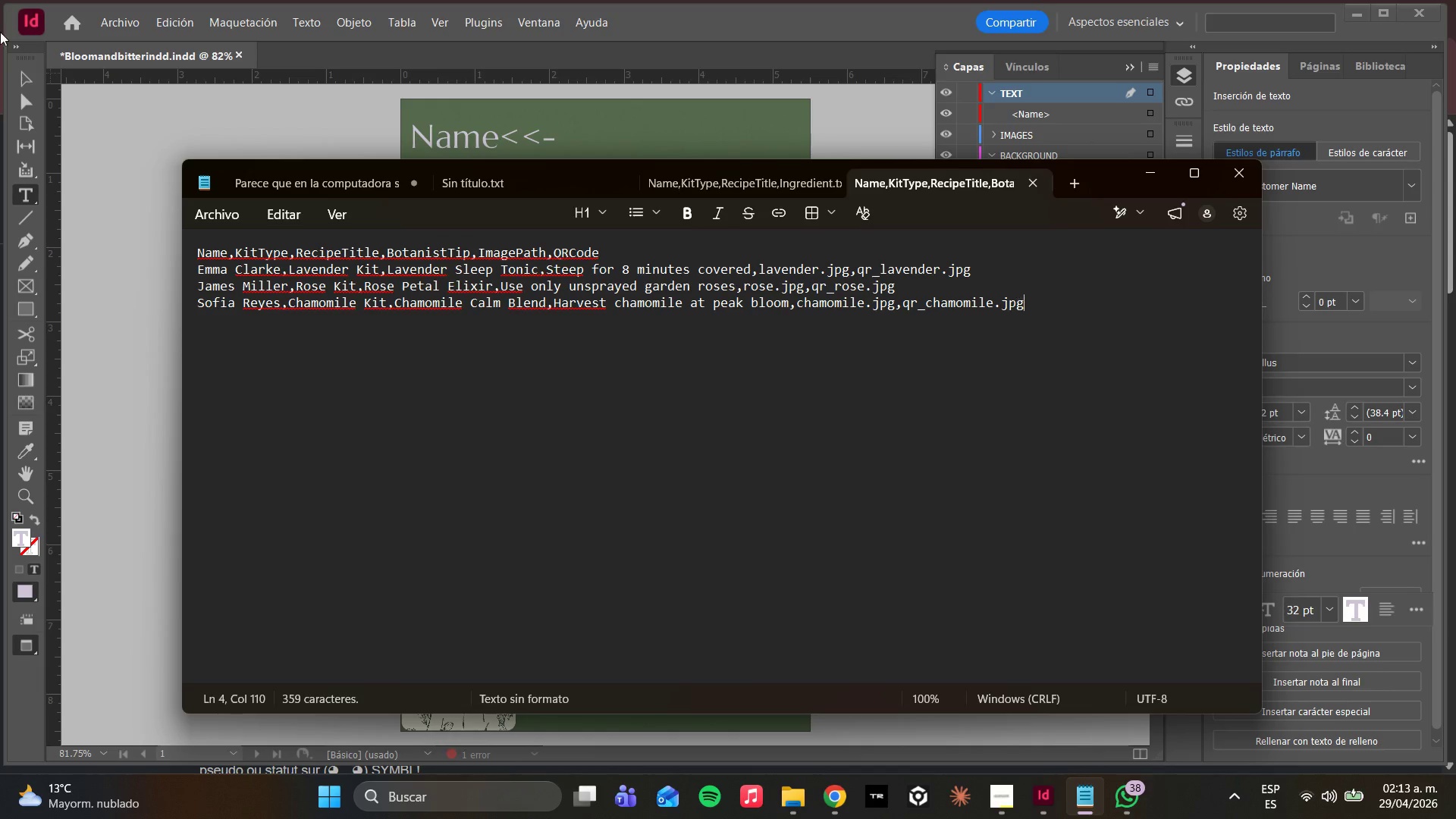 
key(Enter)
 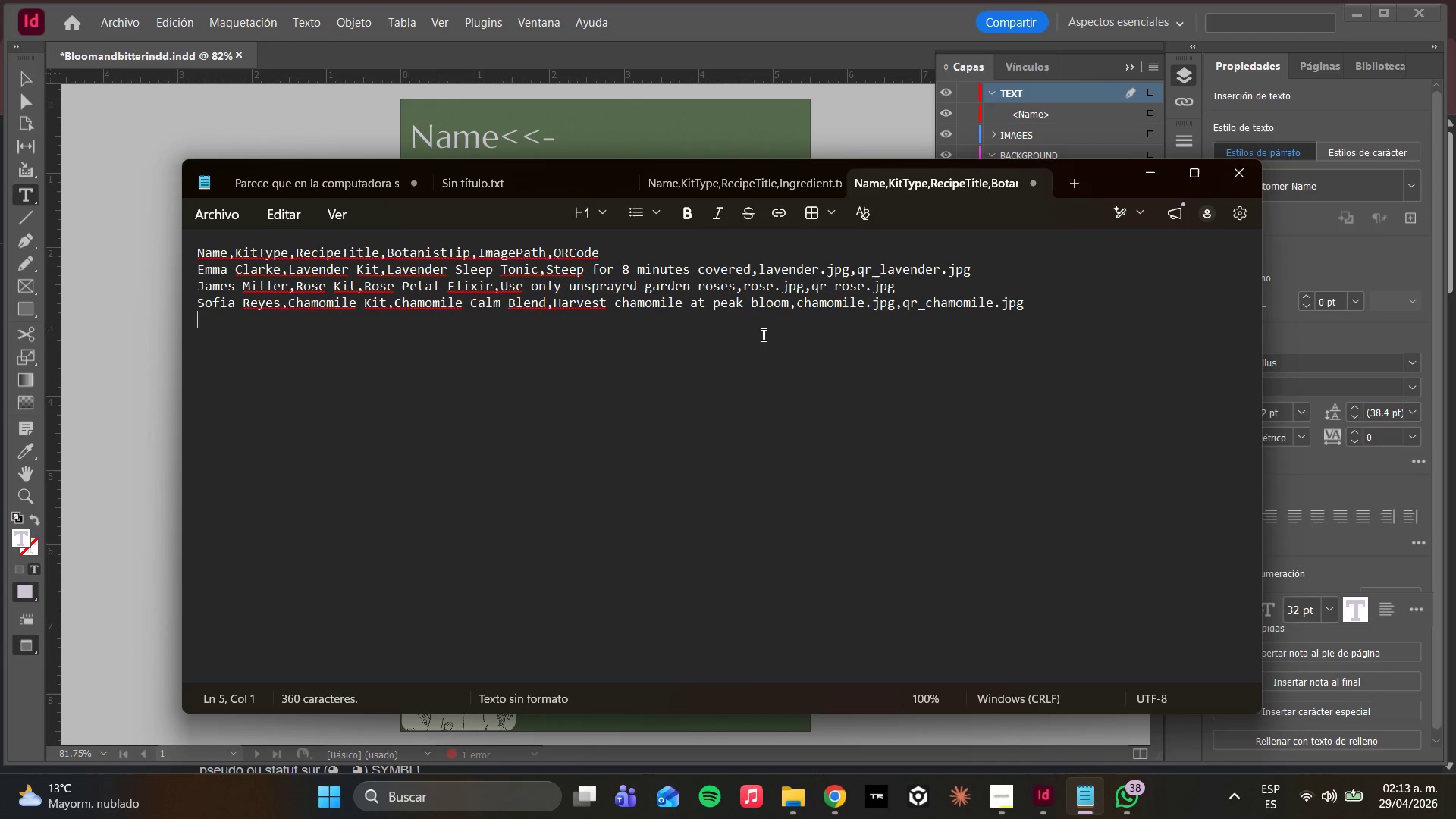 
key(Enter)
 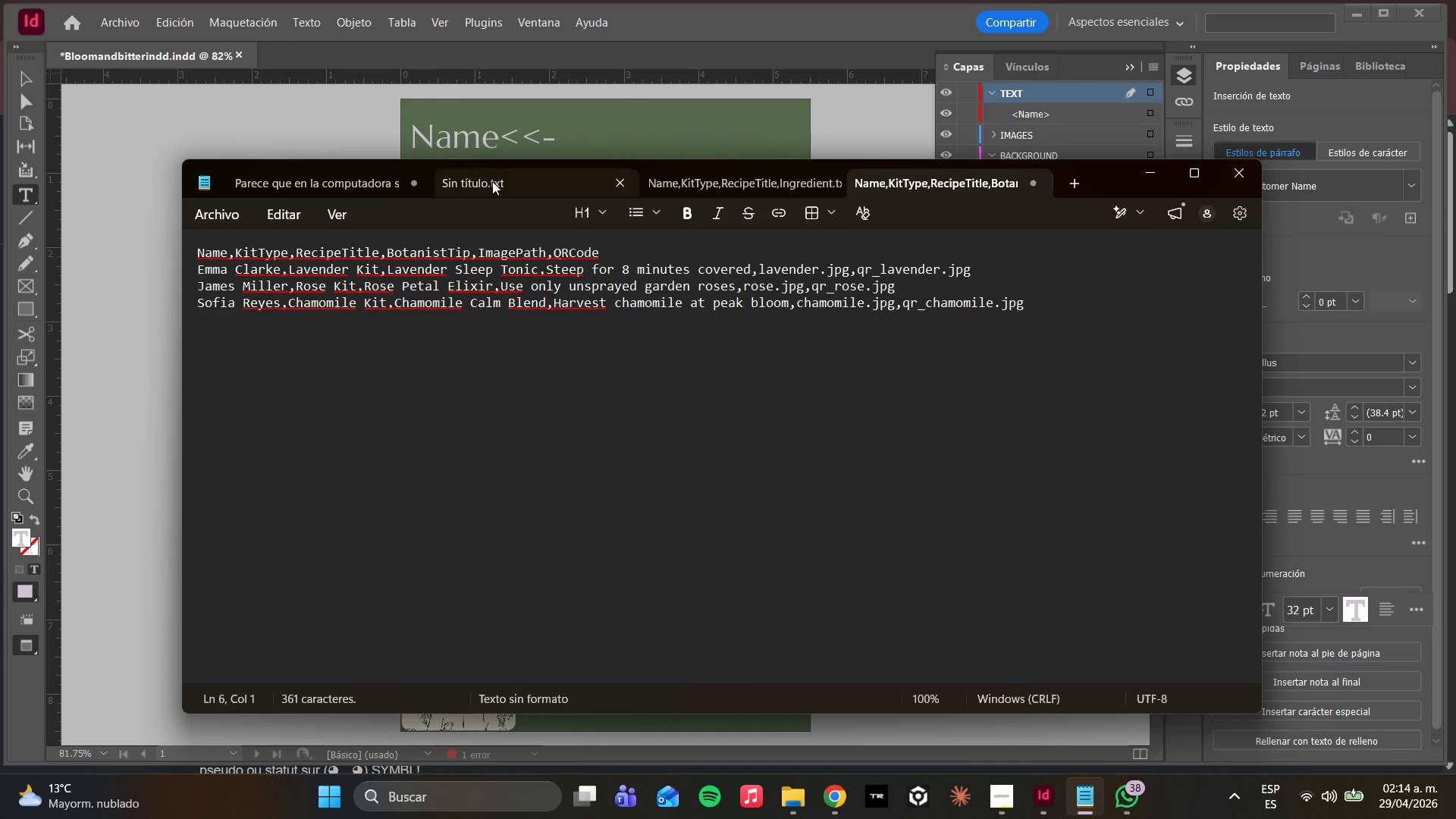 
left_click([492, 181])
 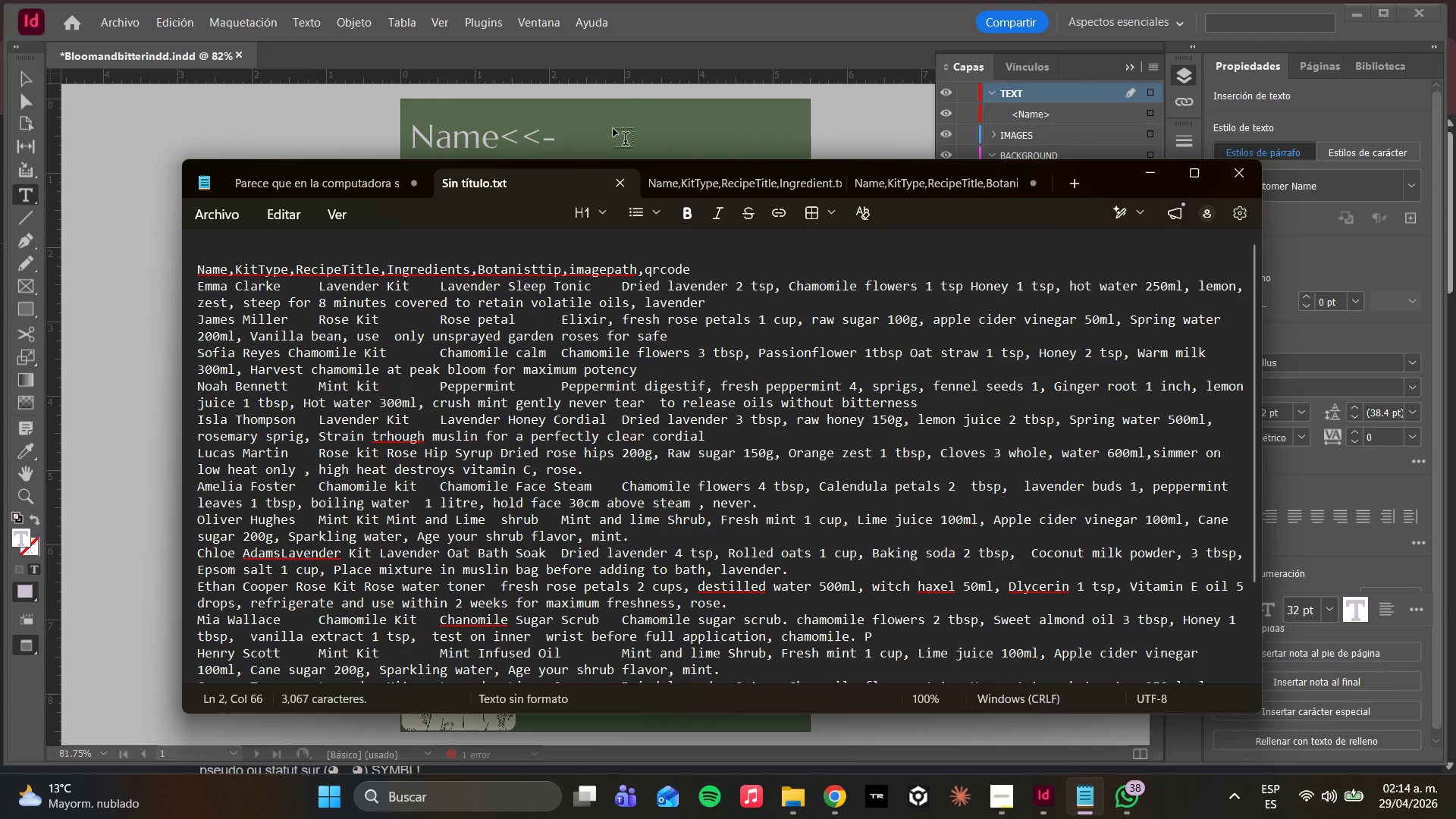 
wait(46.89)
 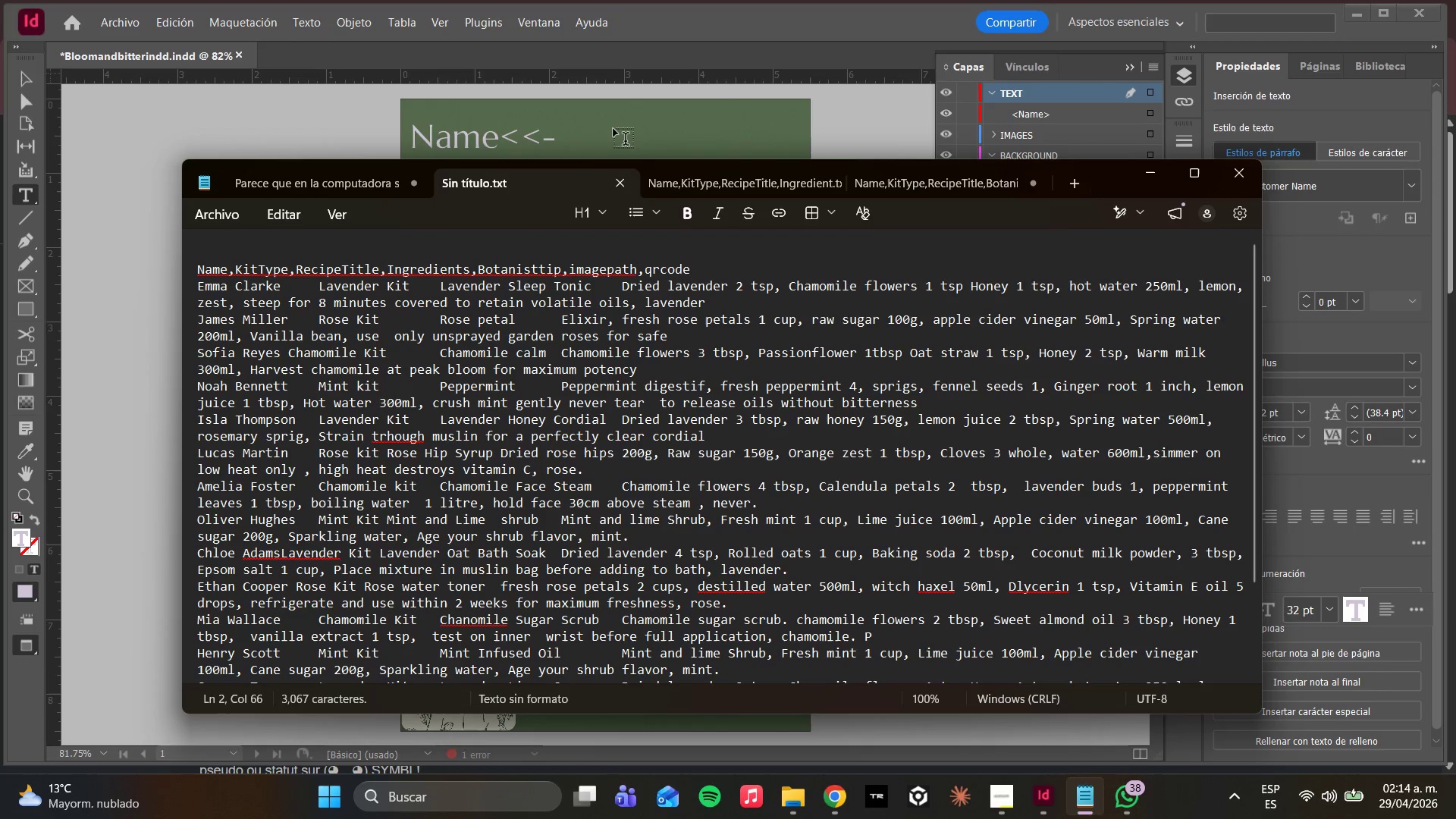 
left_click([1064, 185])
 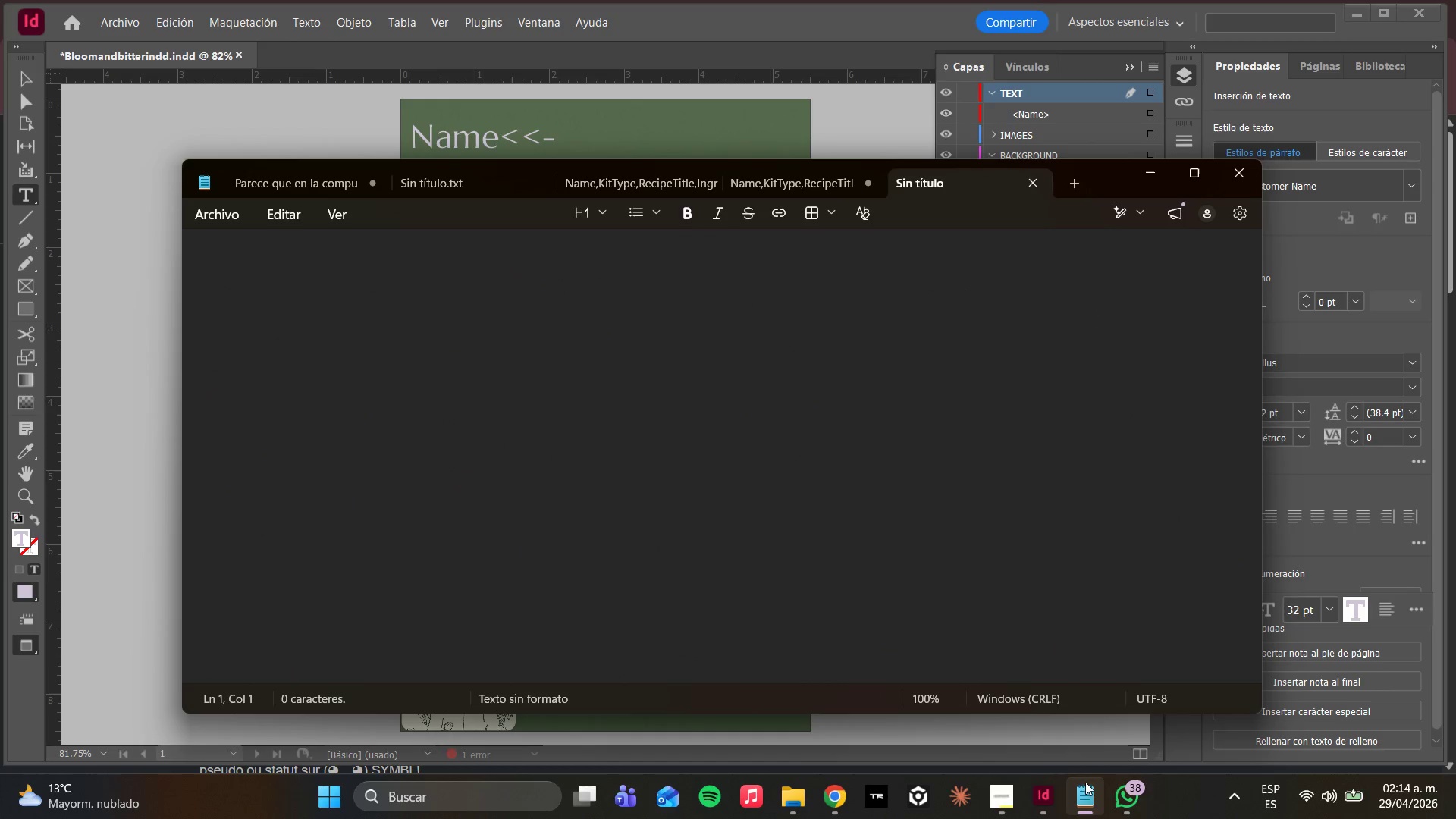 
left_click([1119, 804])
 